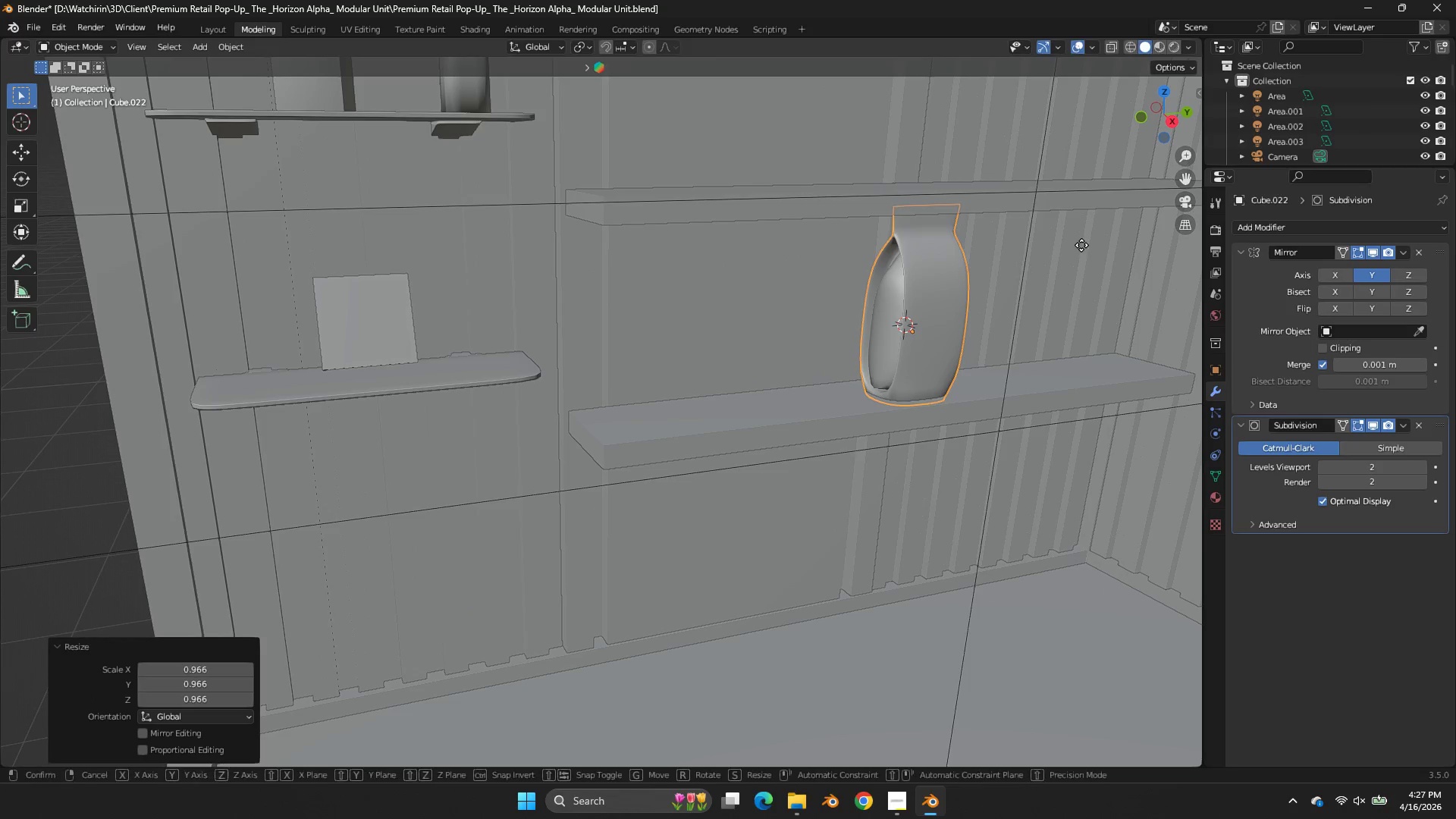 
type(gy)
 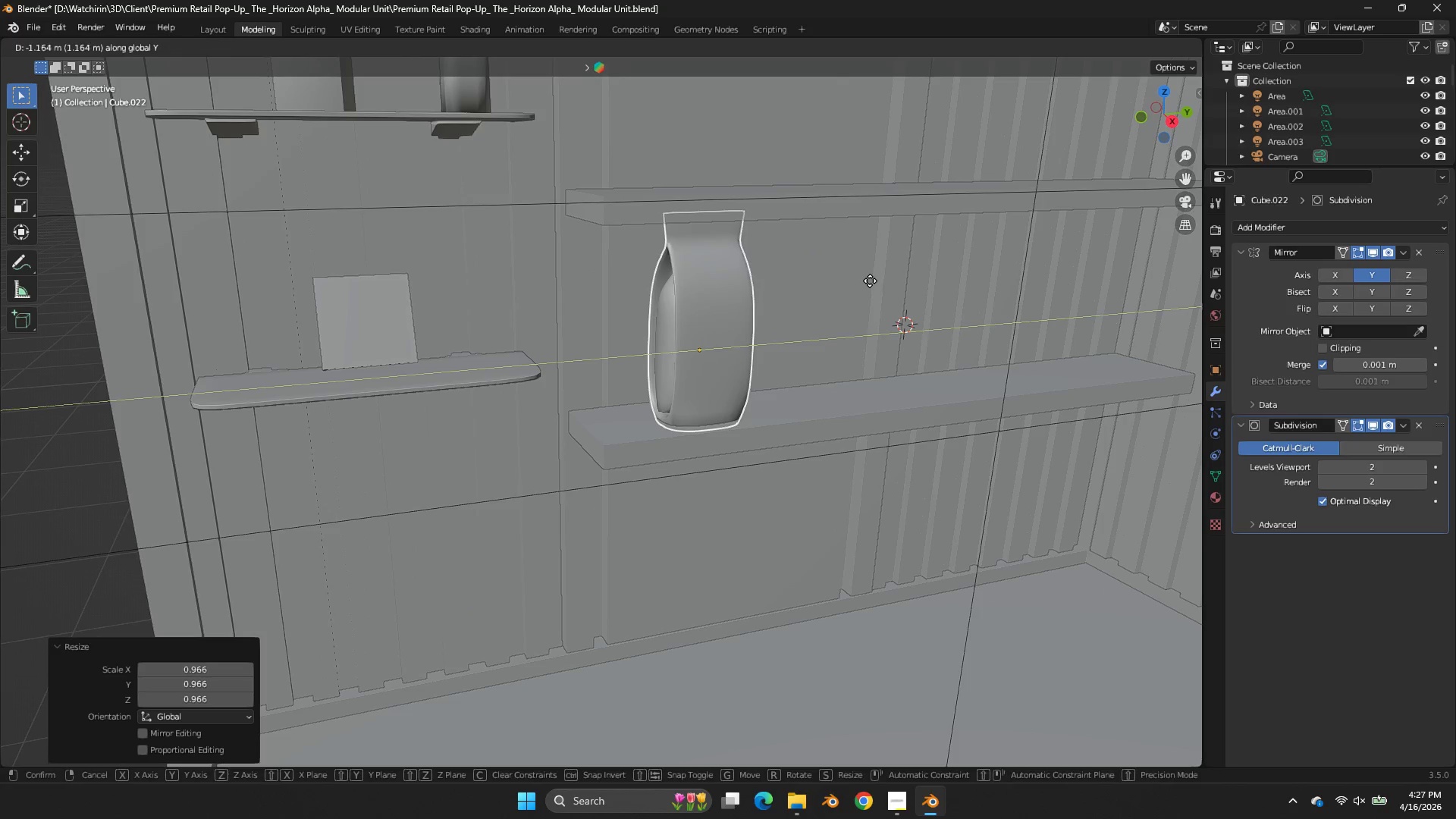 
left_click([870, 281])
 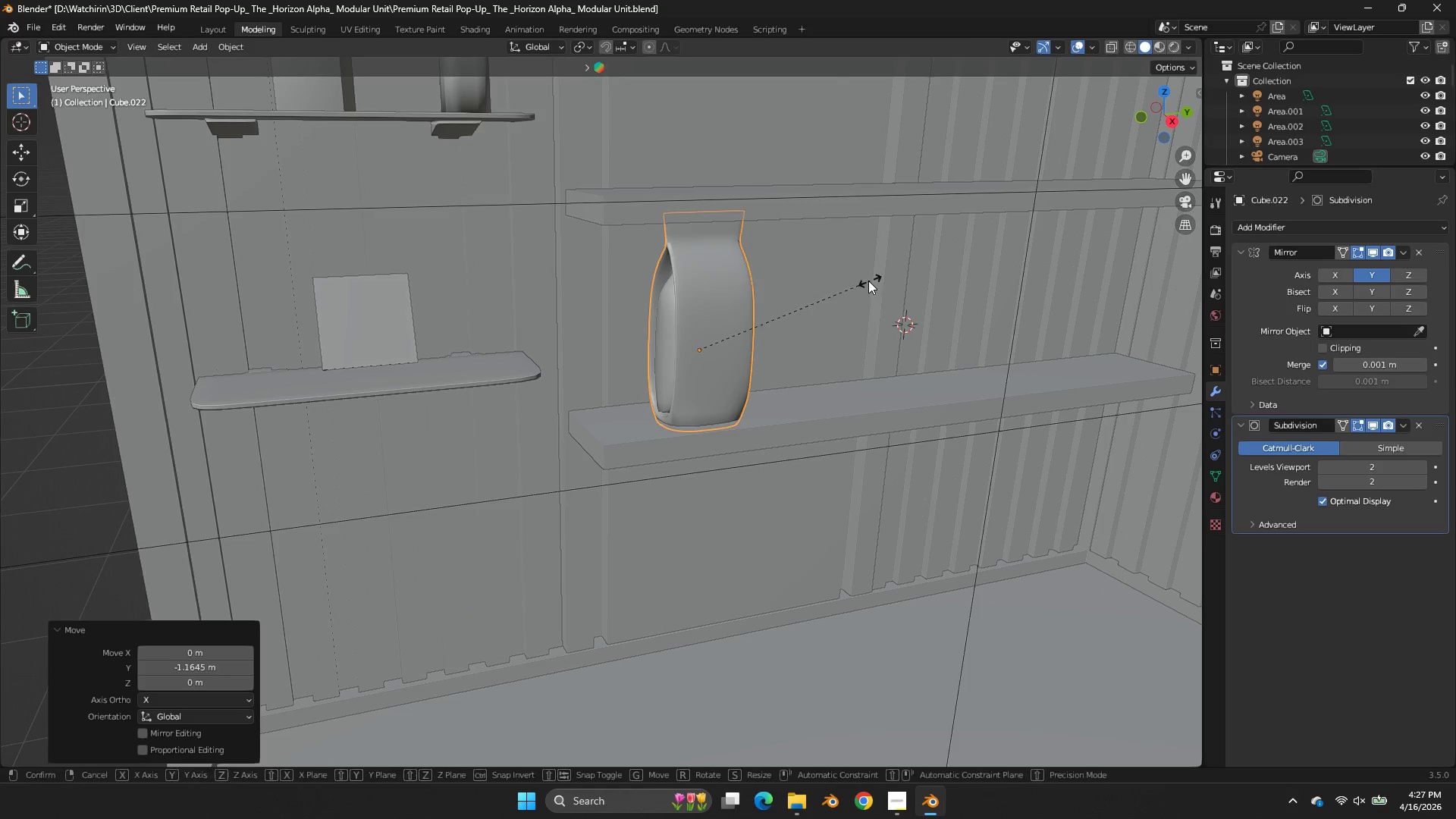 
key(S)
 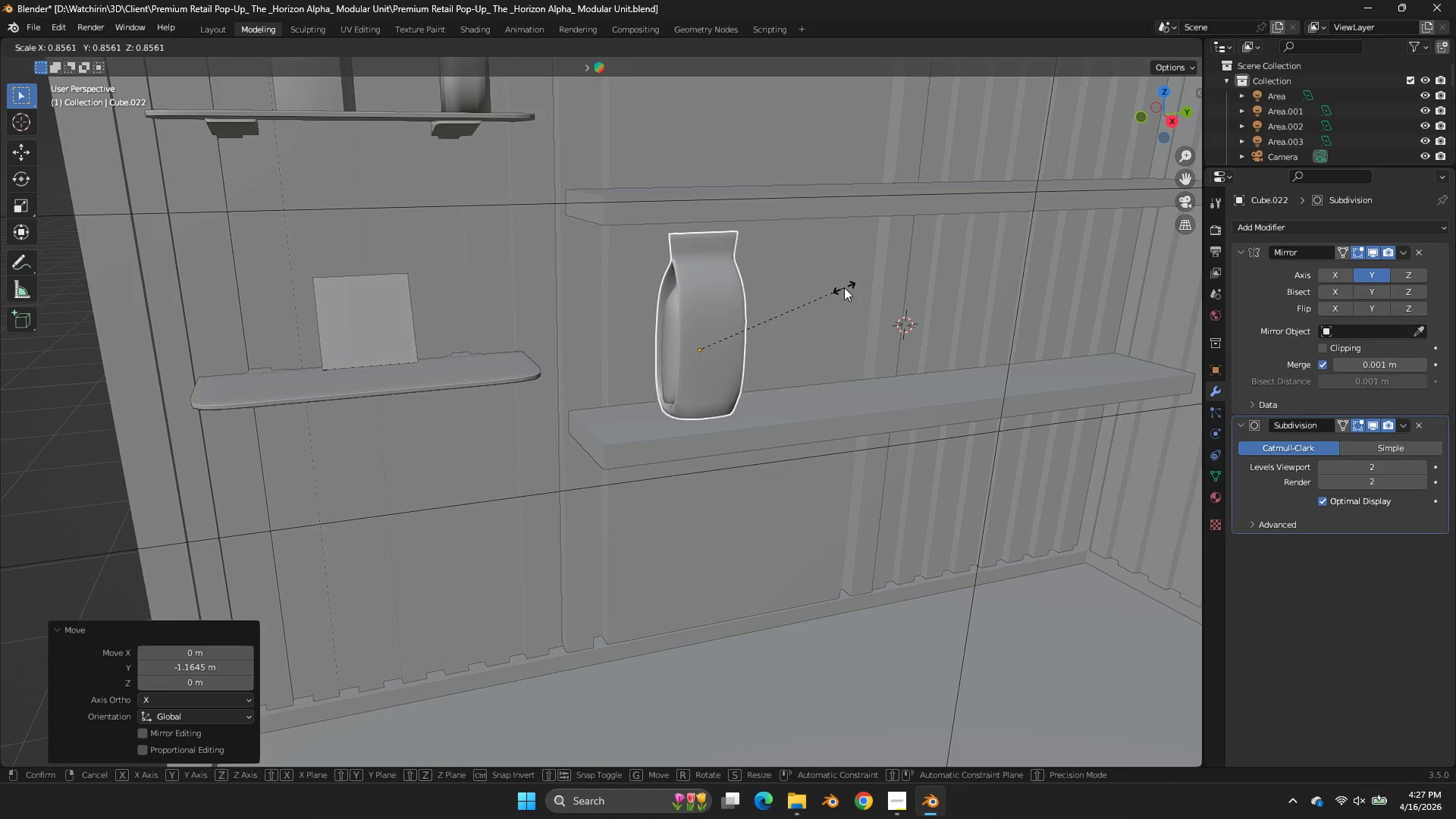 
left_click([844, 287])
 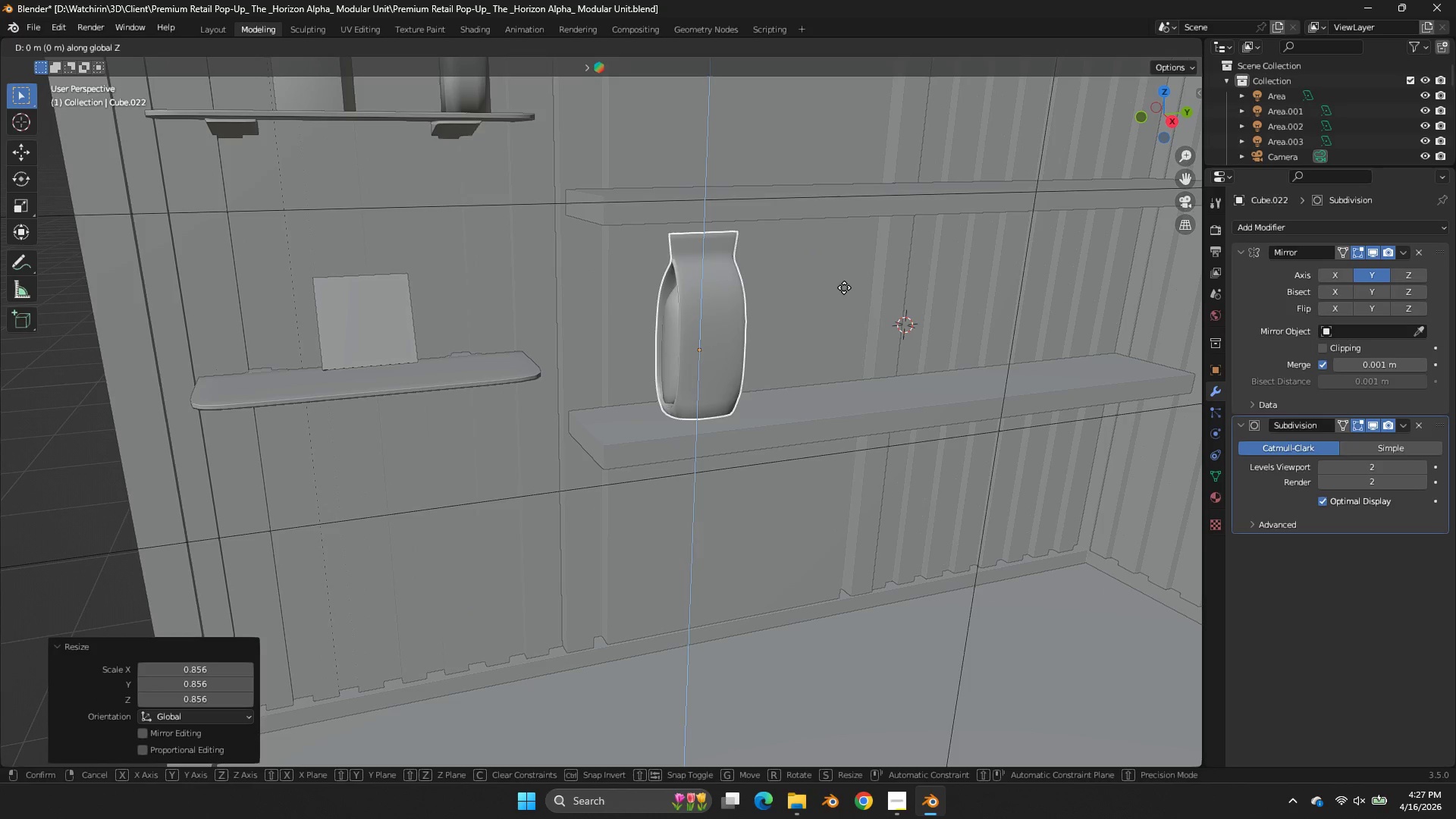 
type(gz)
 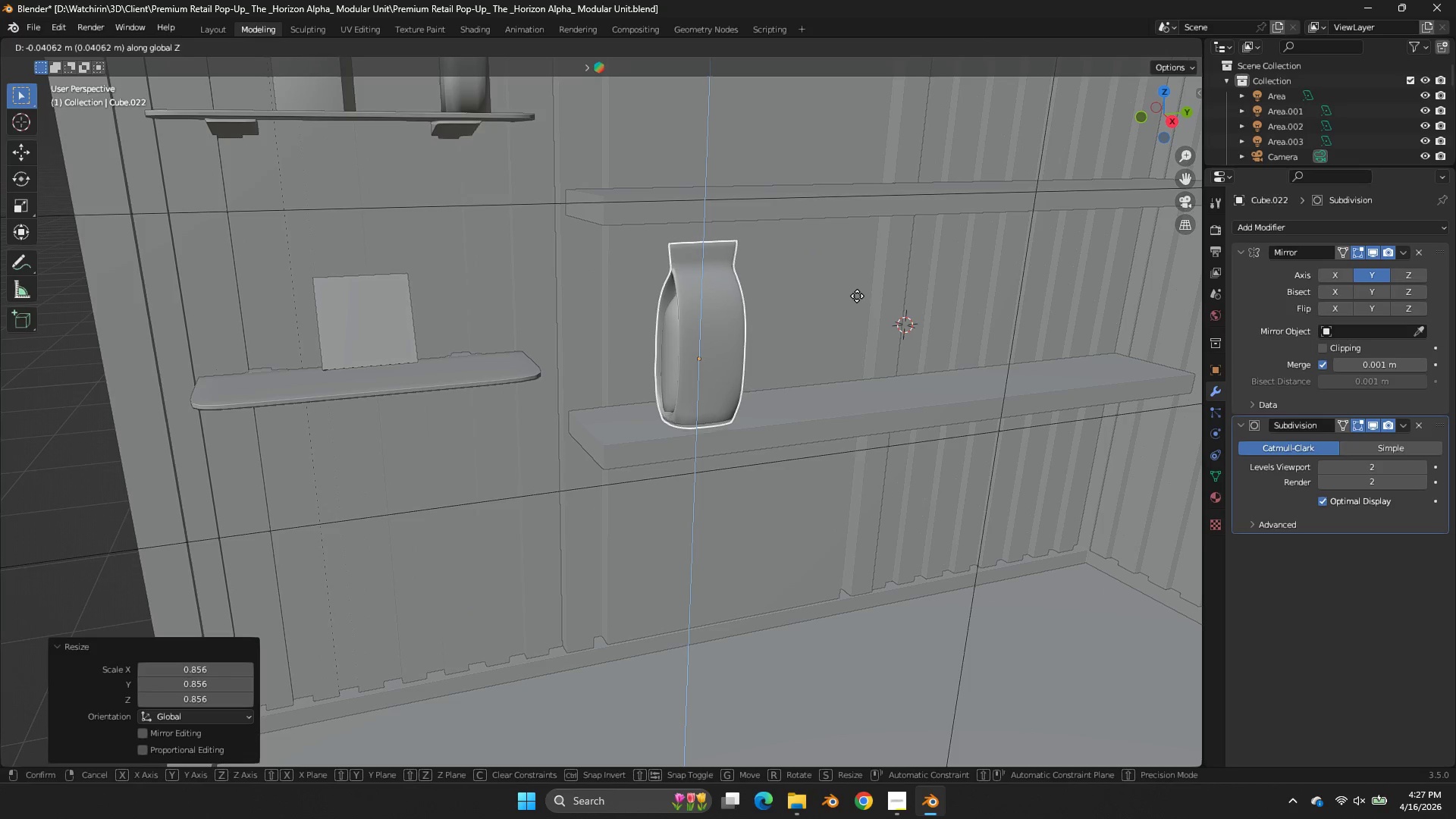 
hold_key(key=ShiftLeft, duration=1.48)
left_click([871, 315])
 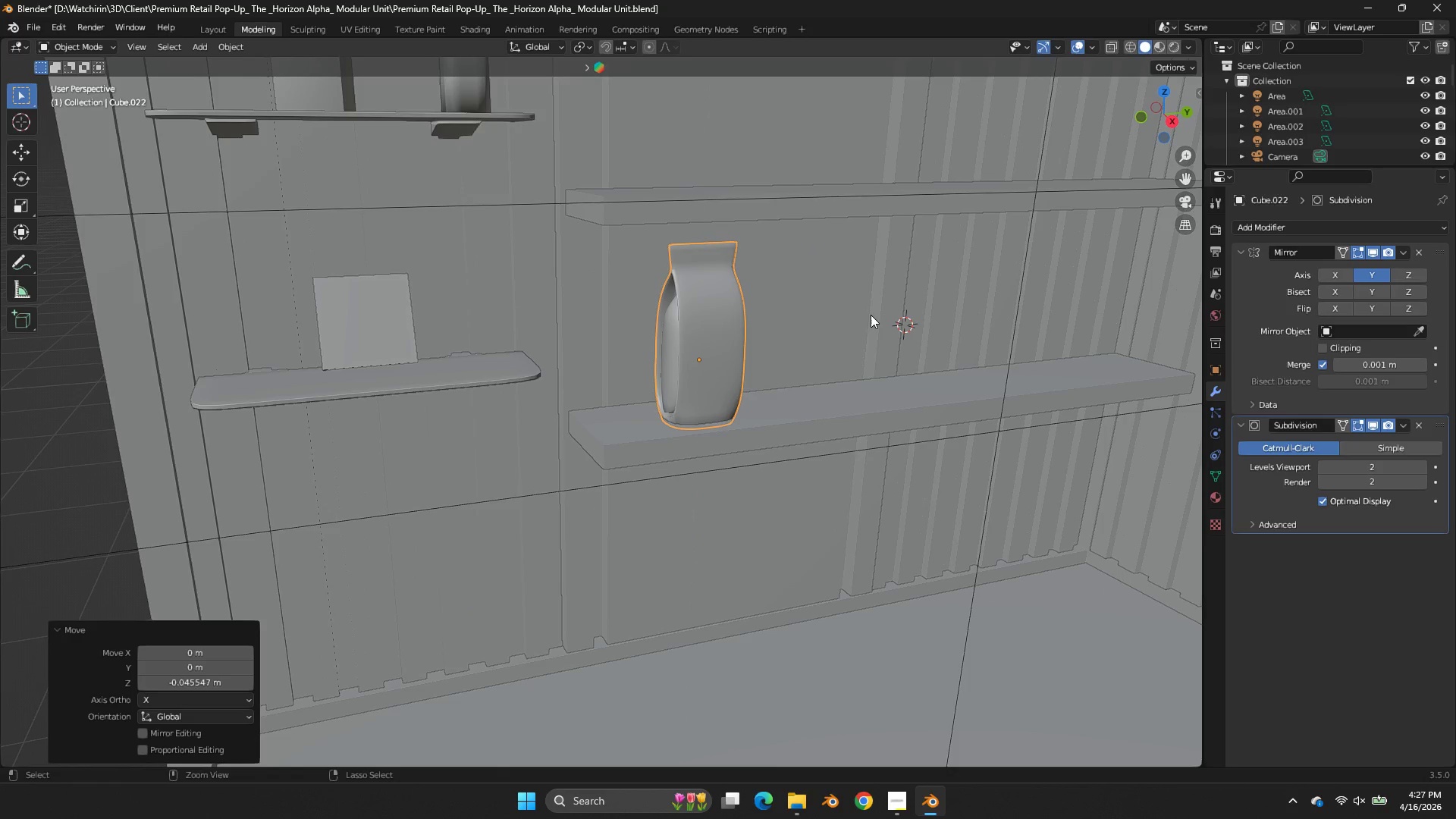 
key(Control+S)
 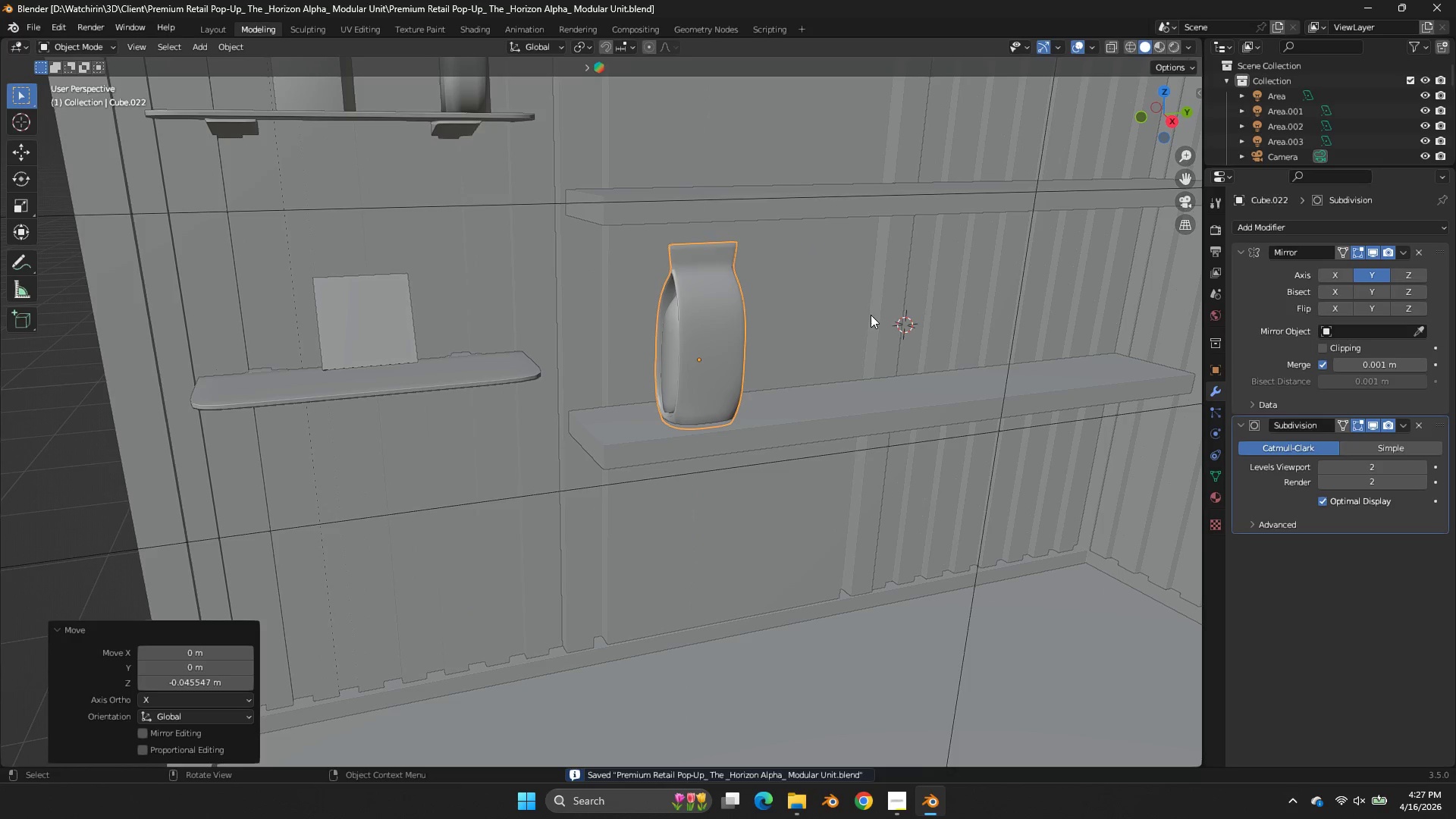 
key(Z)
 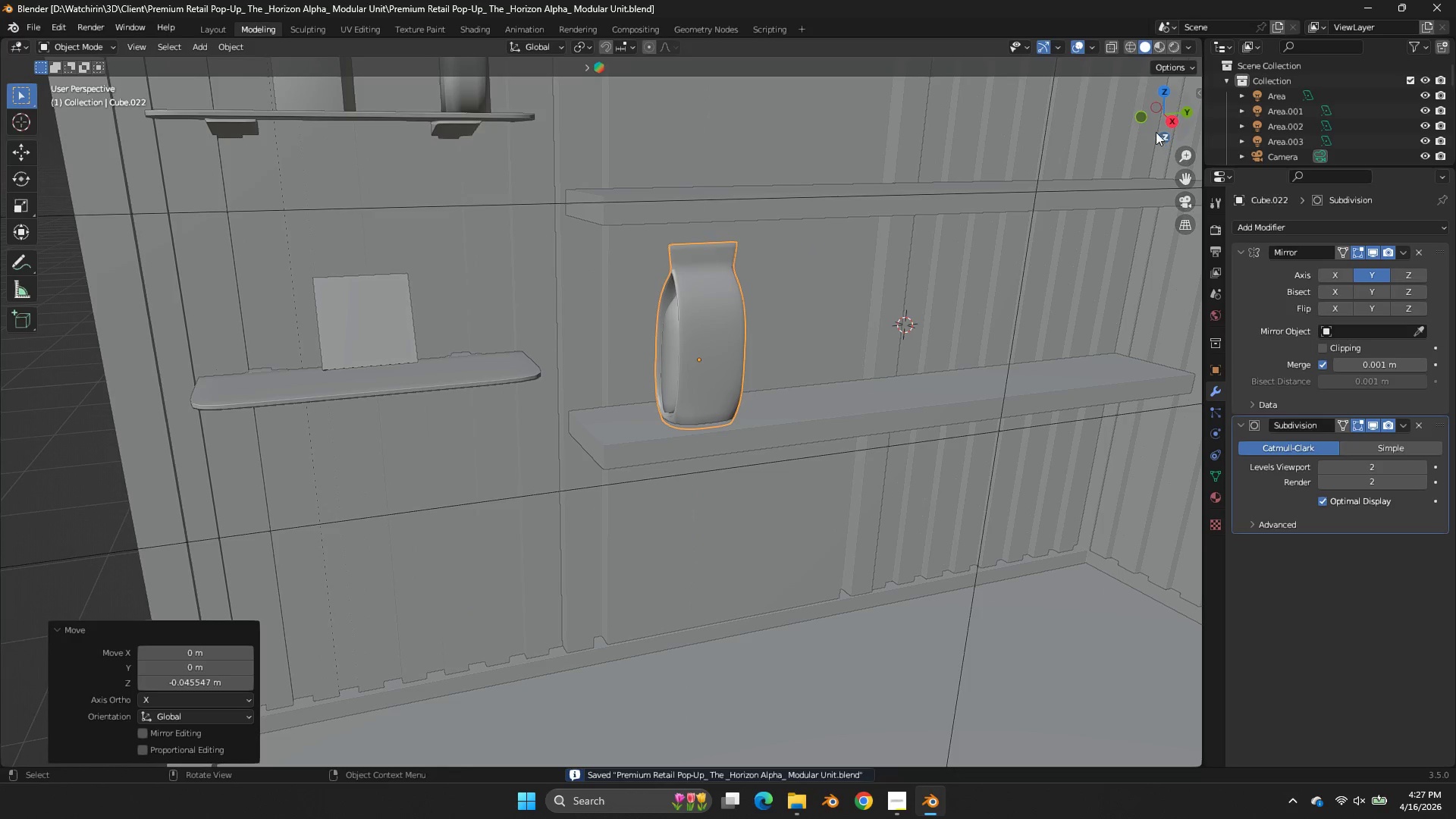 
left_click_drag(start_coordinate=[1156, 121], to_coordinate=[1195, 108])
 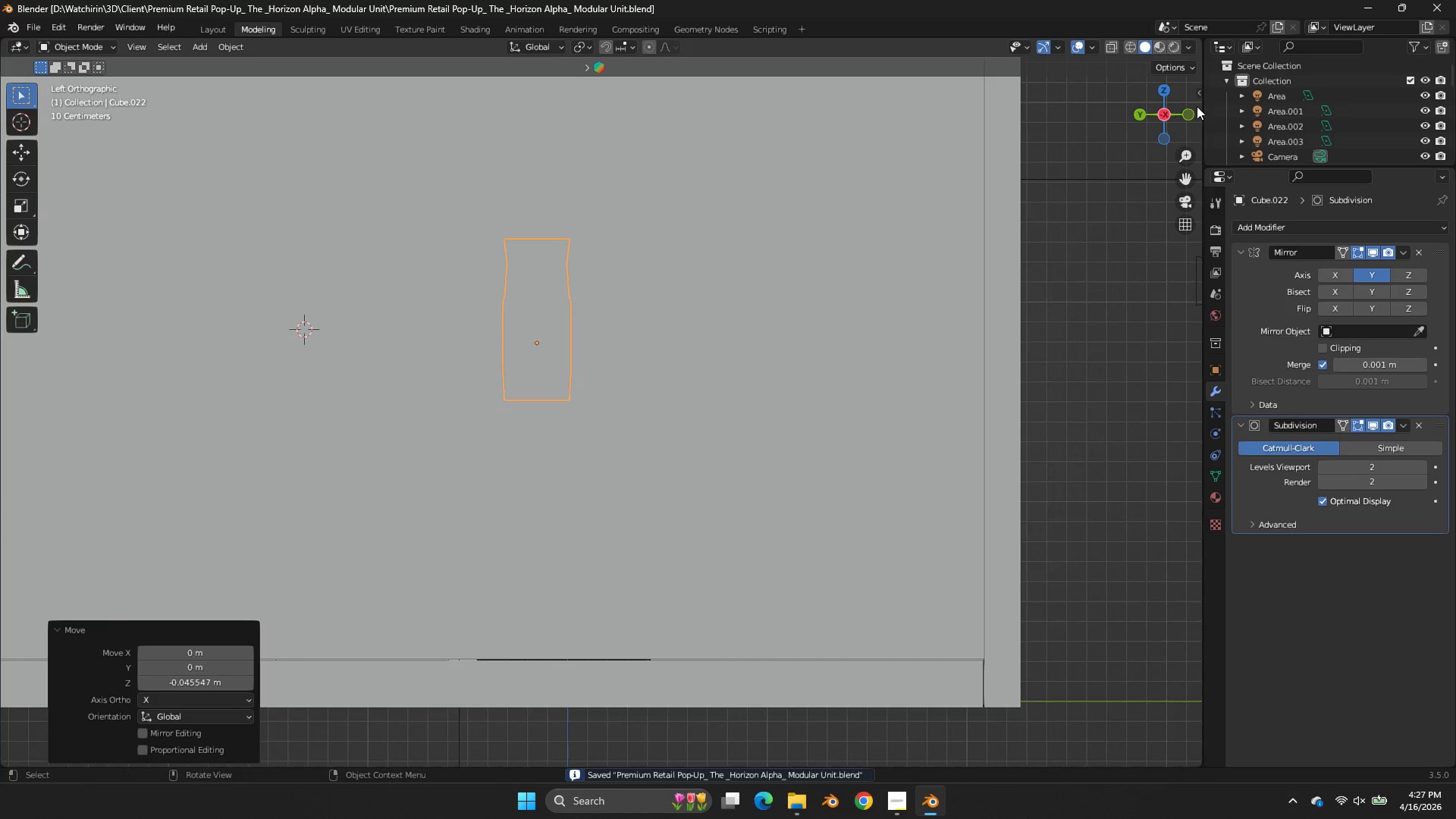 
left_click_drag(start_coordinate=[1197, 106], to_coordinate=[1191, 110])
 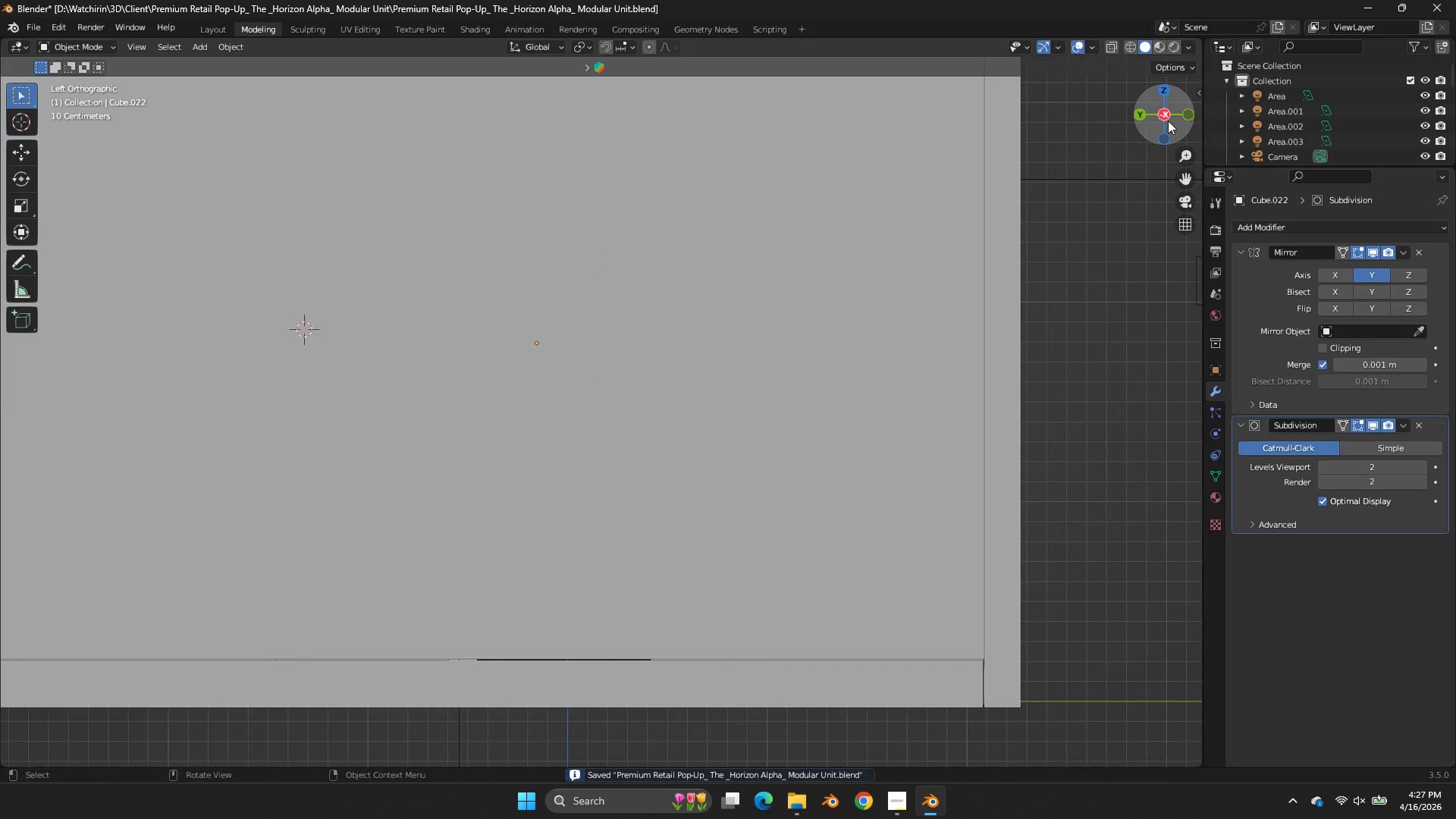 
left_click_drag(start_coordinate=[1172, 118], to_coordinate=[874, 149])
 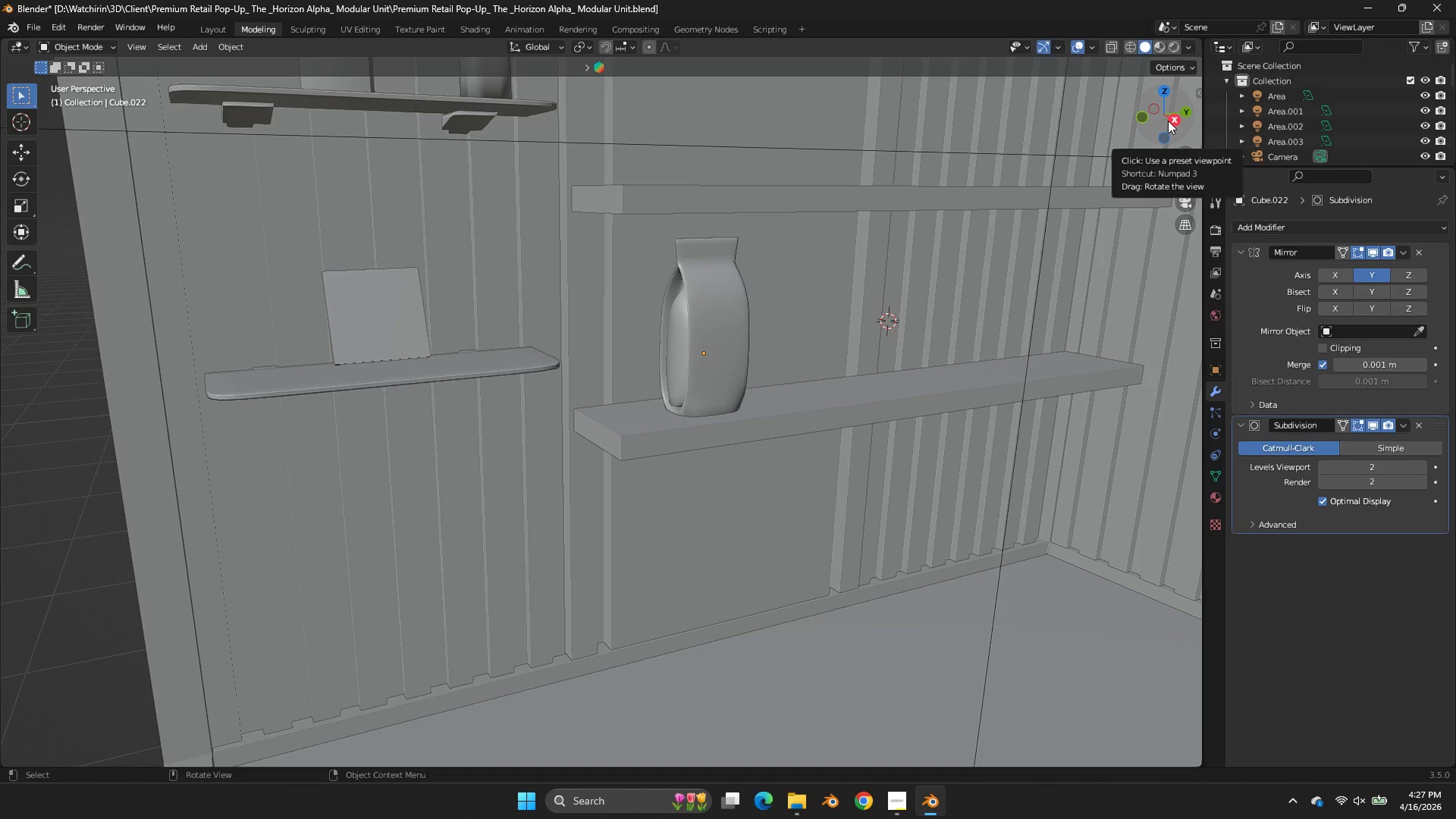 
wait(5.7)
 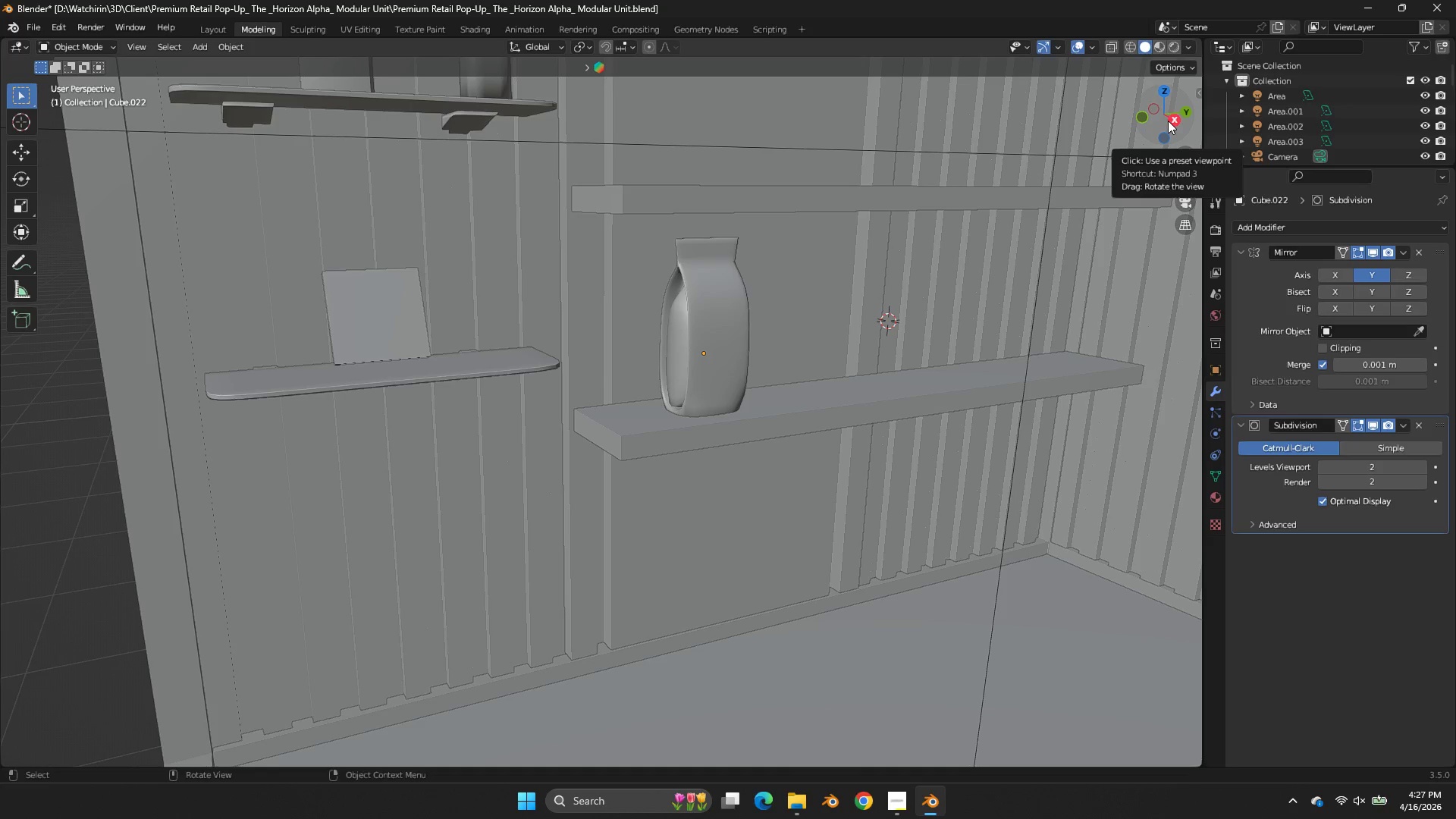 
scroll: coordinate [1167, 121], scroll_direction: down, amount: 3.0
 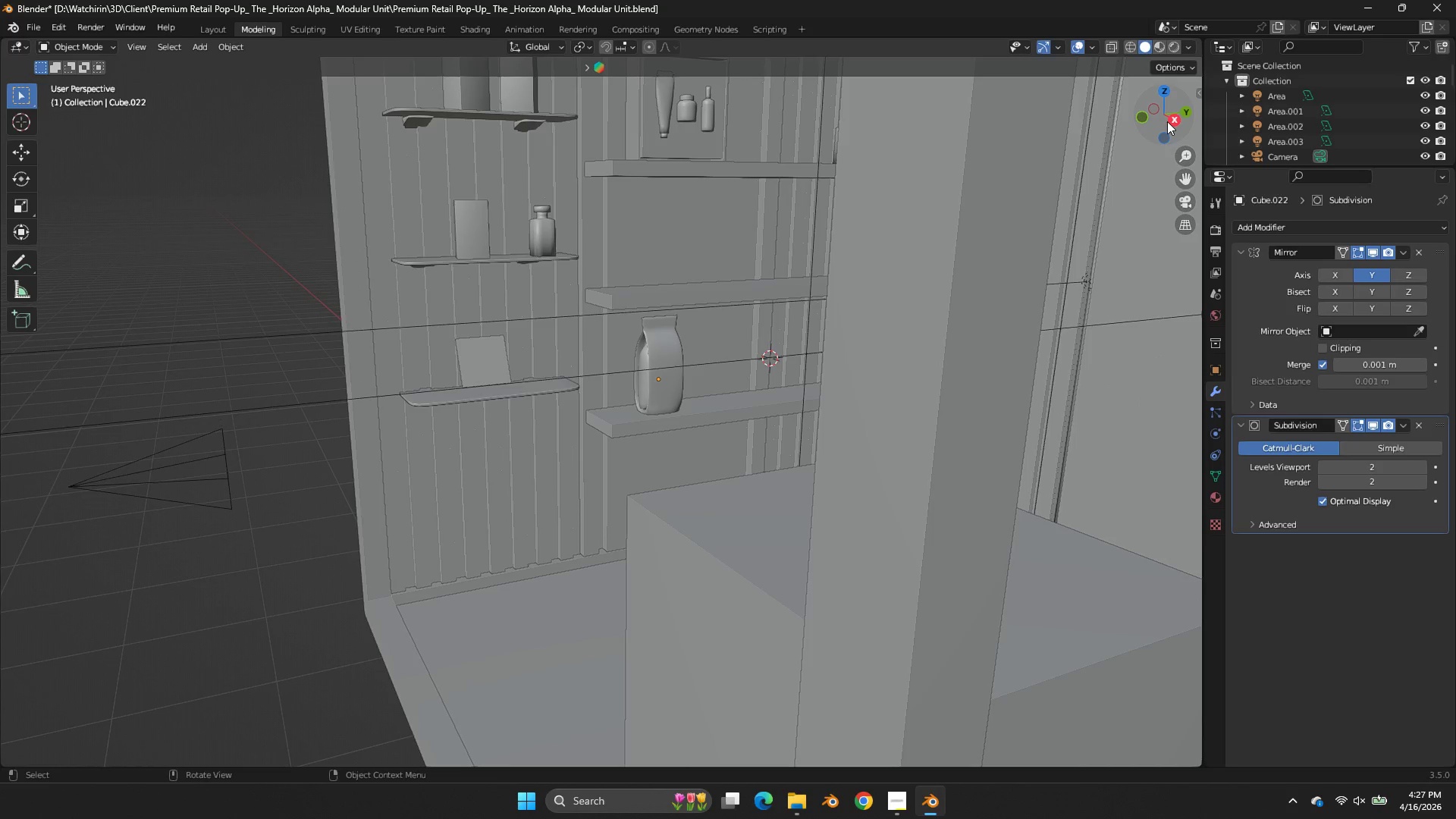 
scroll: coordinate [1159, 120], scroll_direction: none, amount: 0.0
 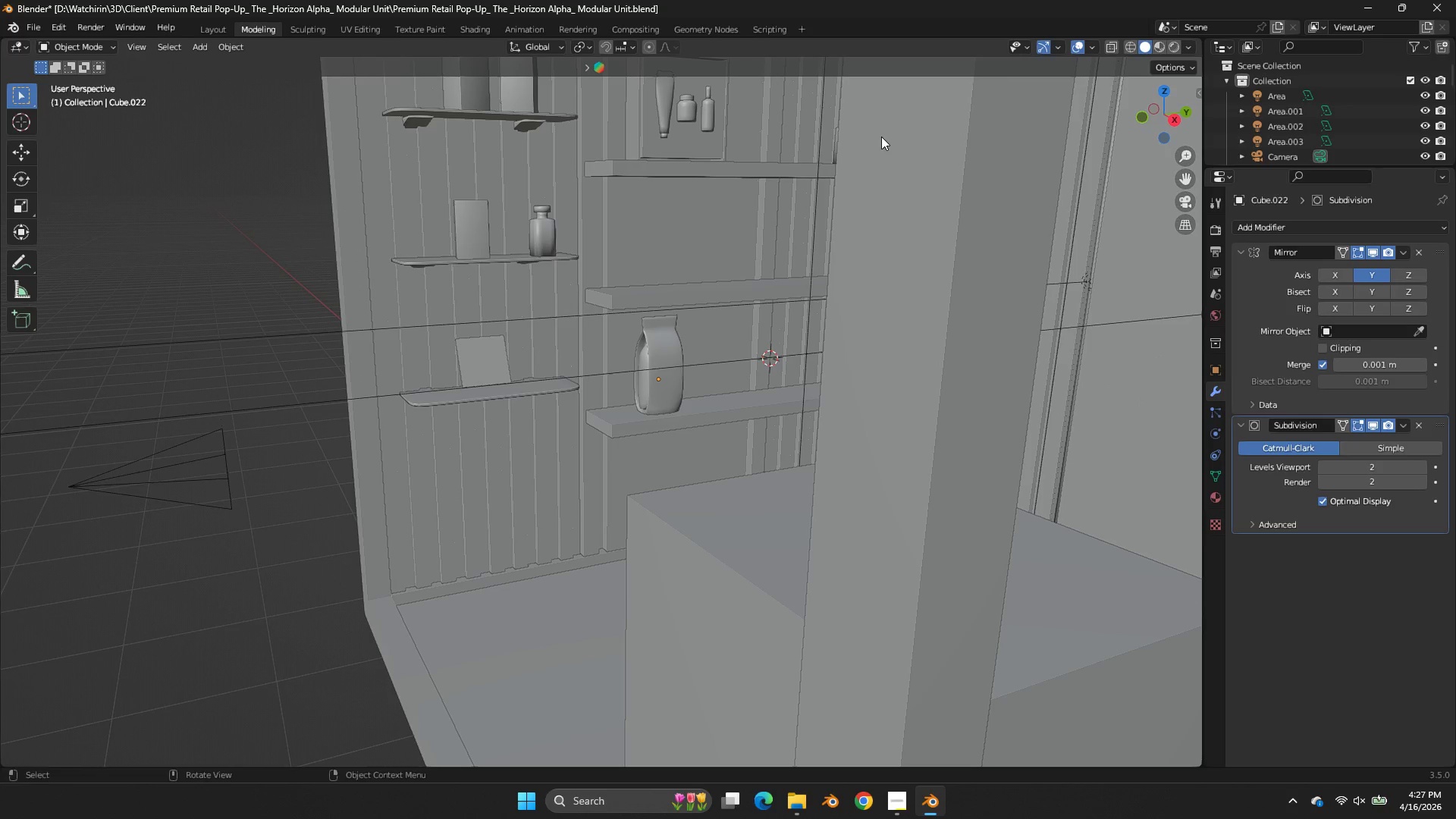 
double_click([484, 352])
 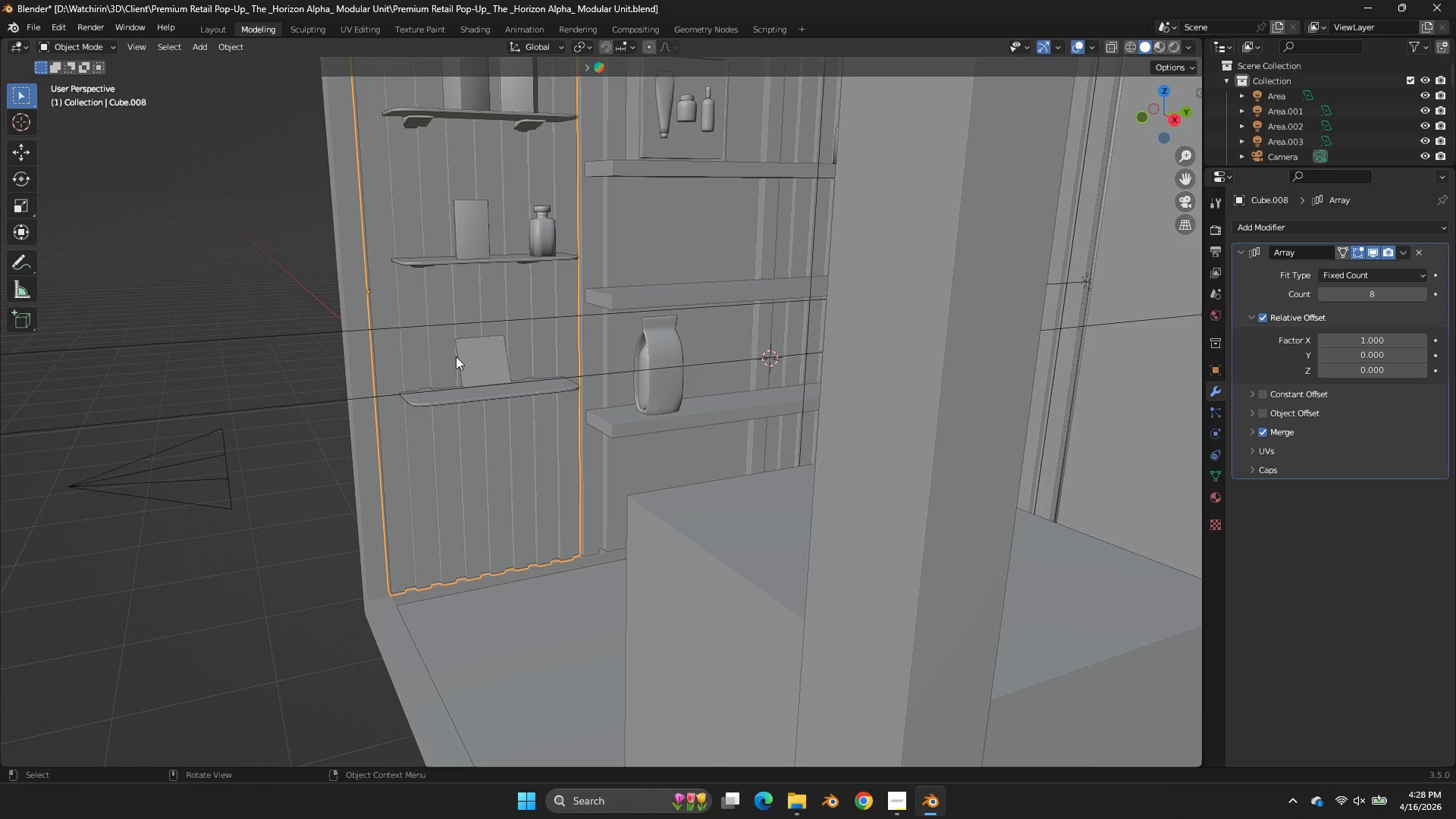 
double_click([456, 356])
 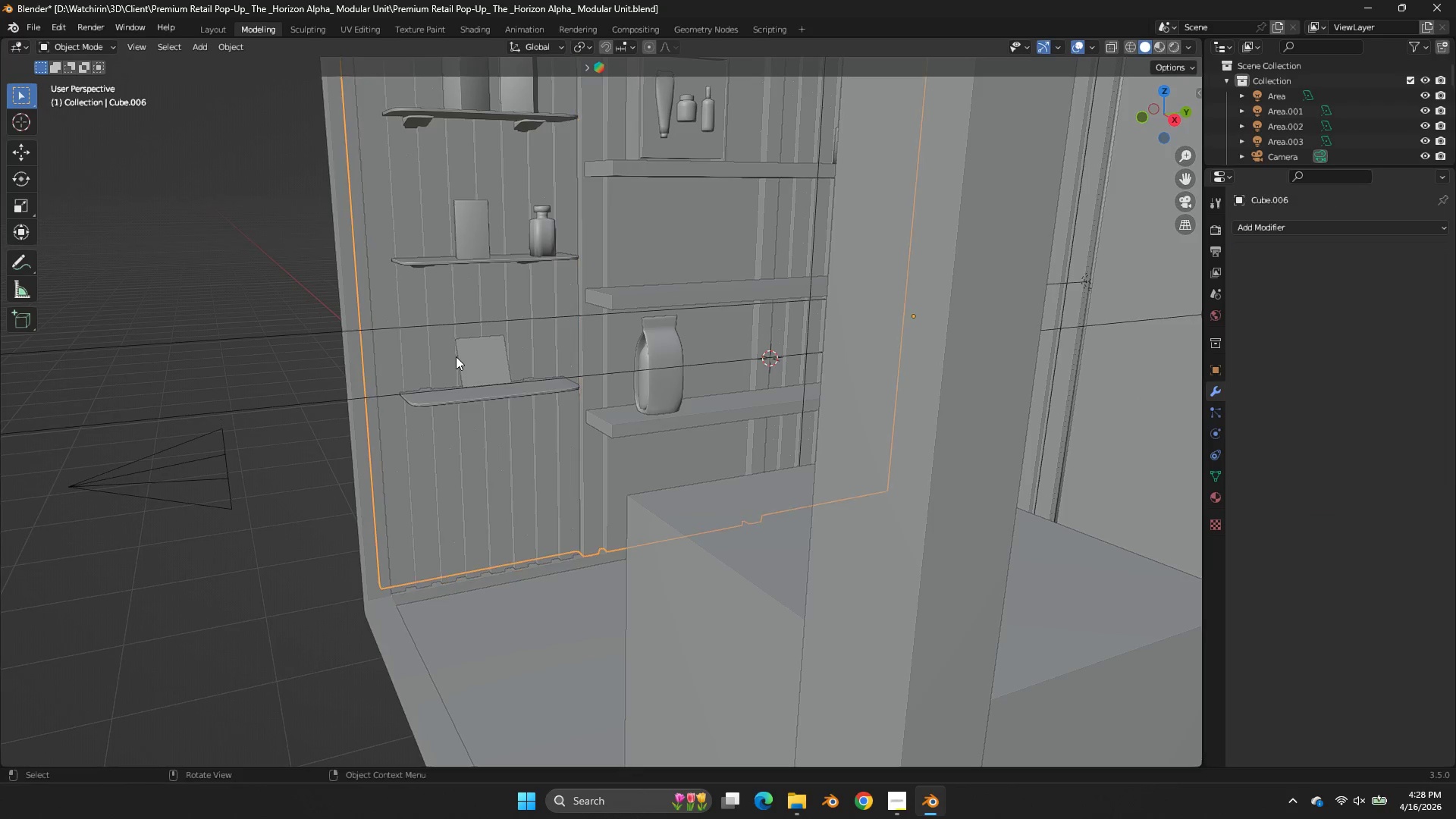 
triple_click([456, 356])
 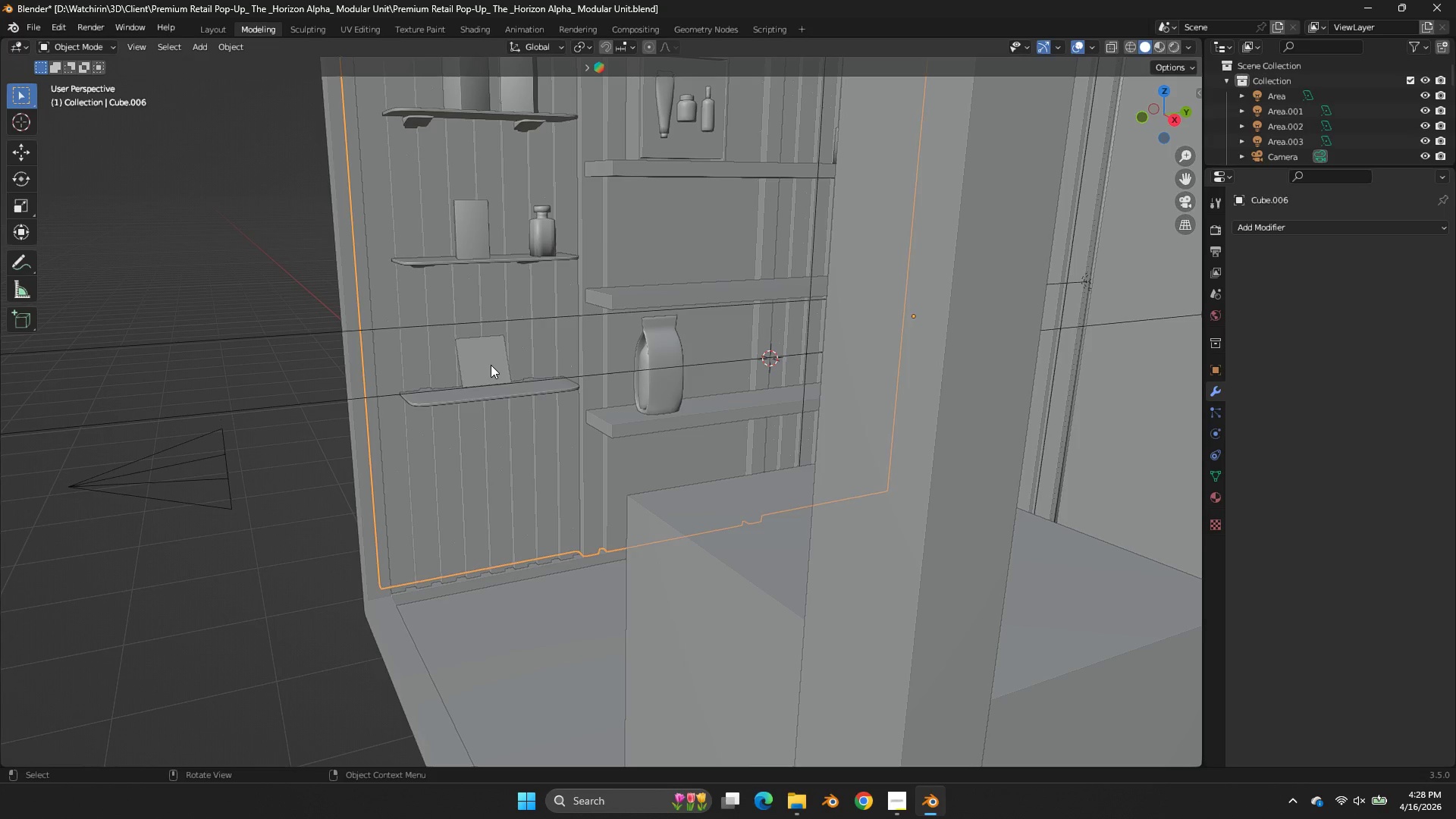 
triple_click([491, 365])
 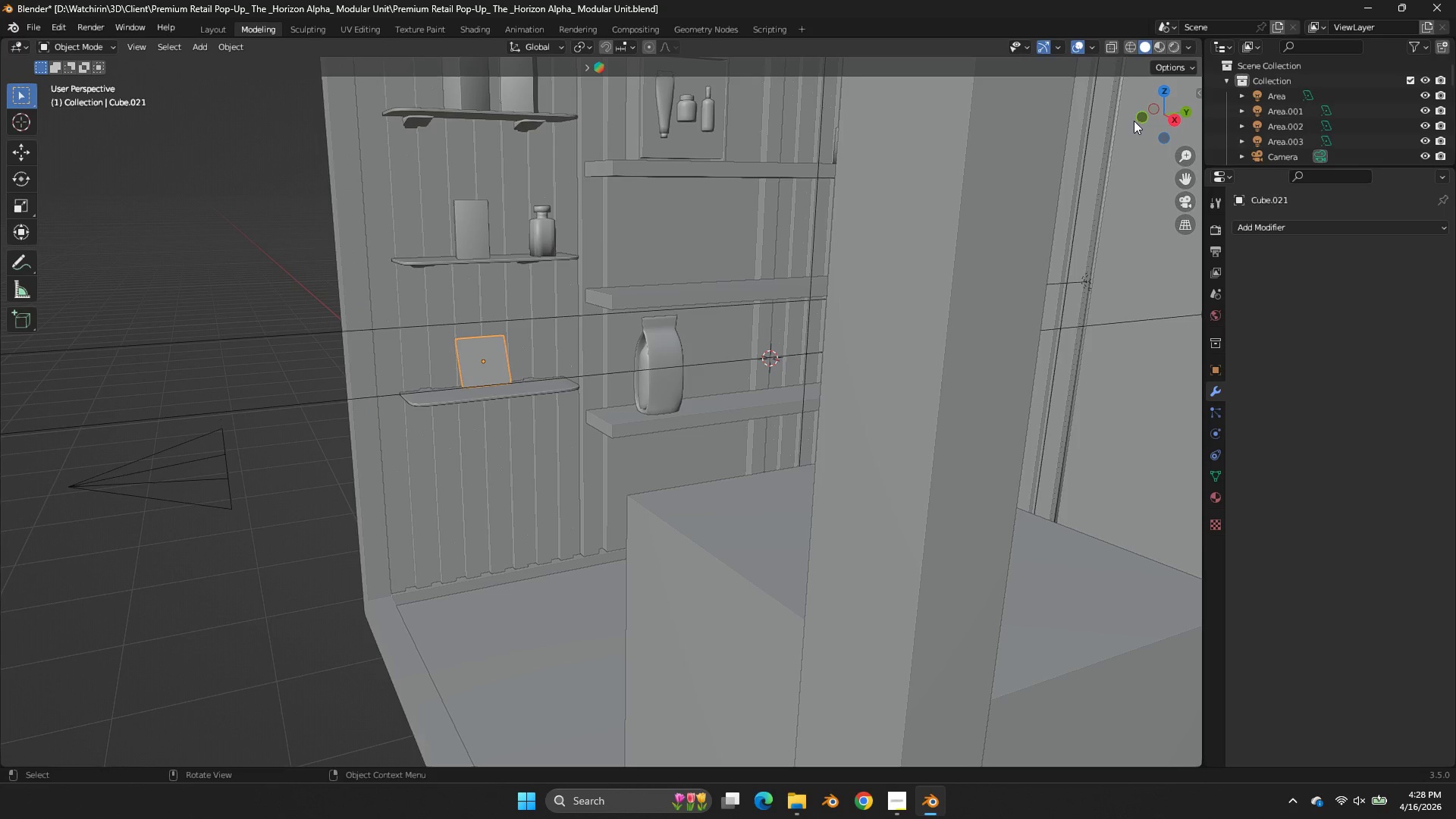 
left_click([1140, 120])
 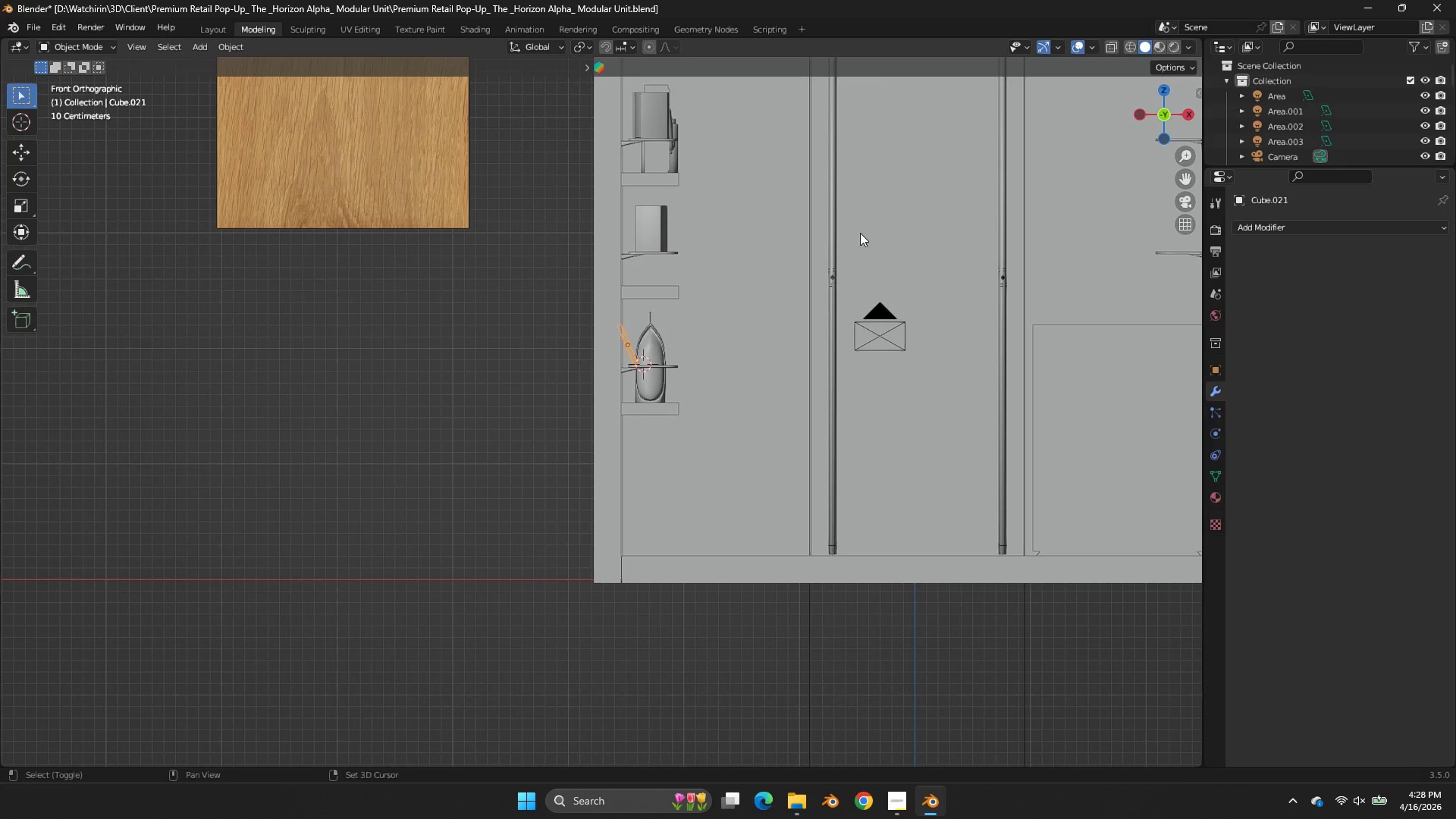 
key(Shift+ShiftLeft)
 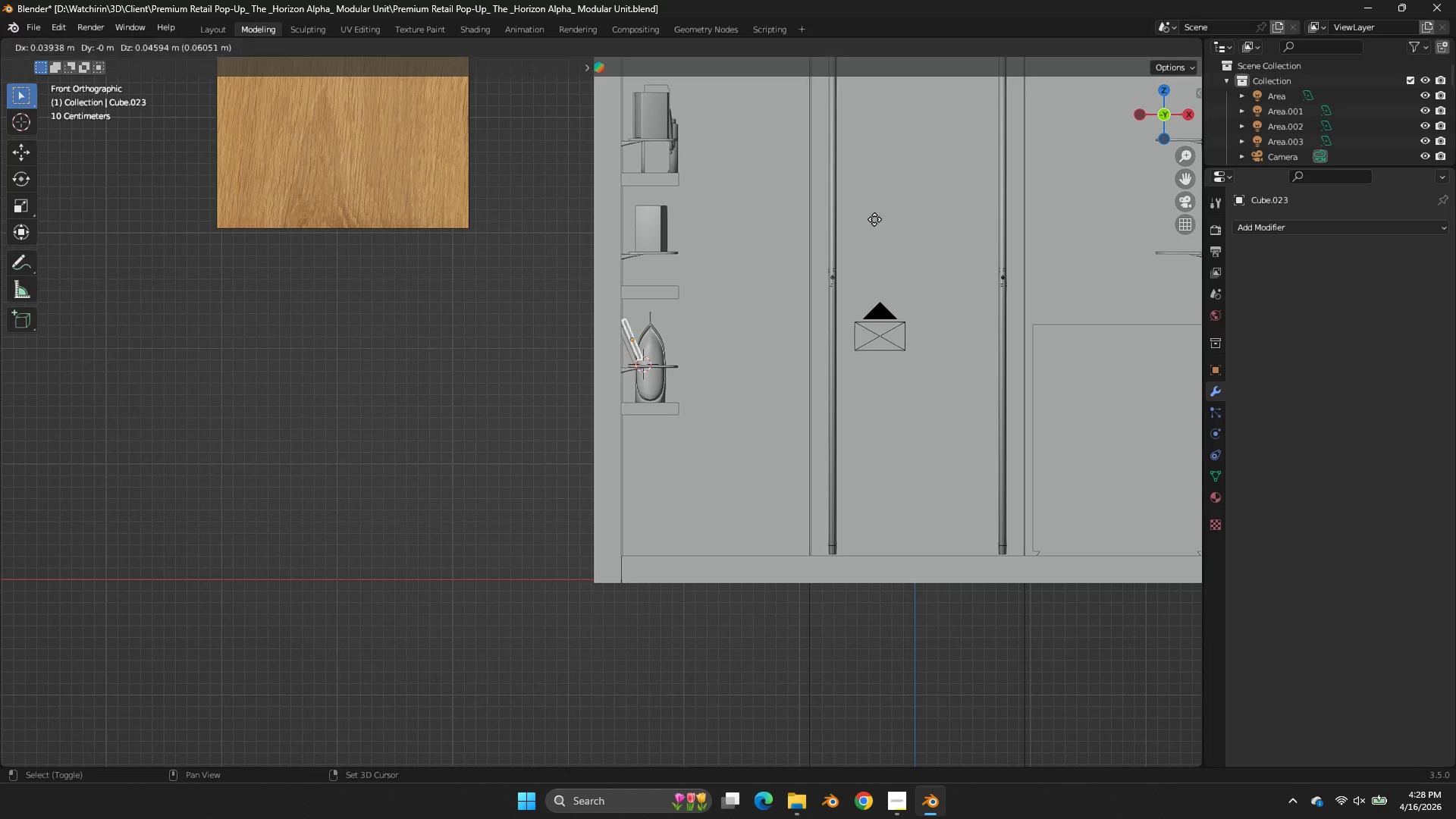 
key(Shift+D)
 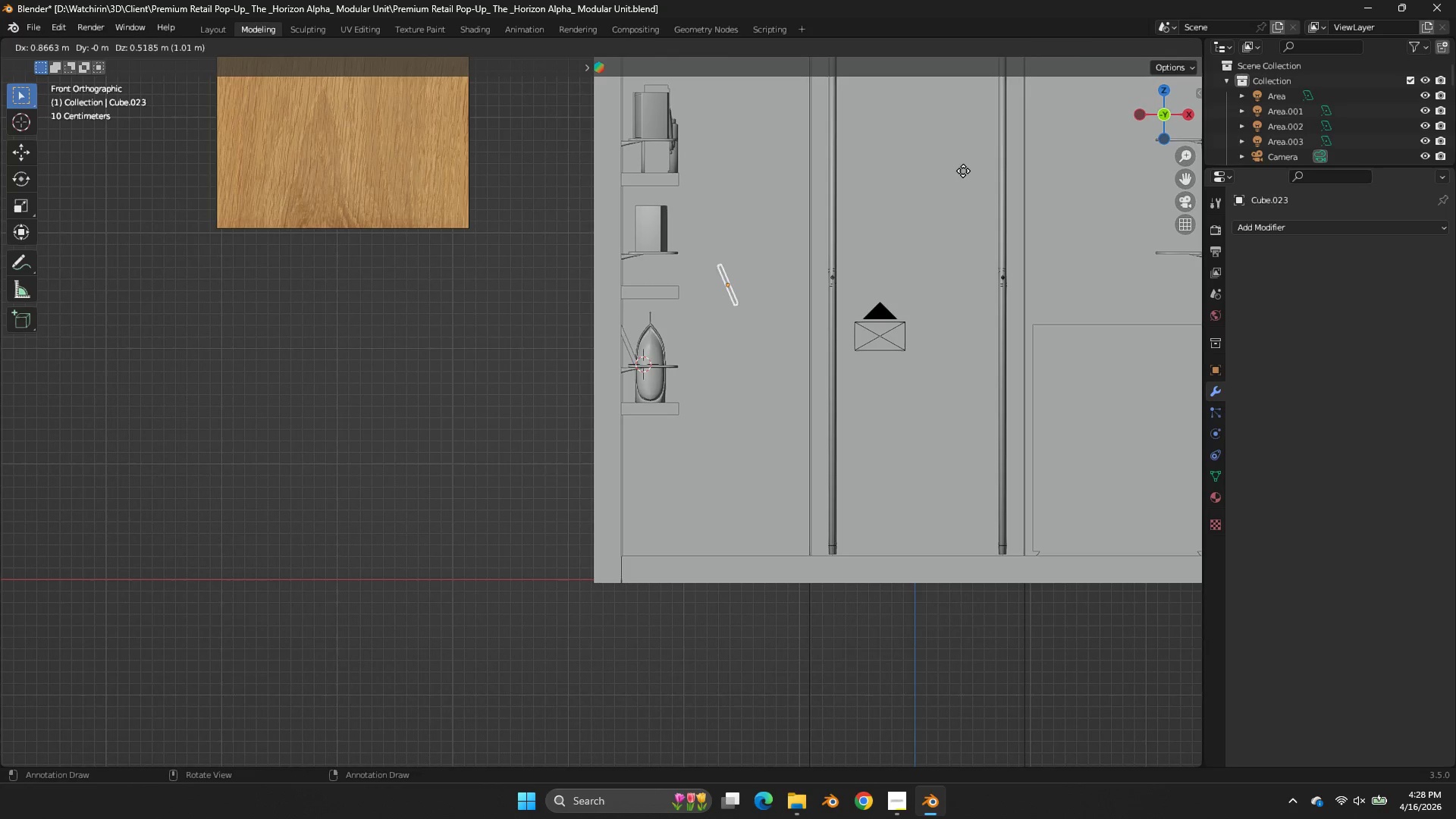 
left_click([963, 171])
 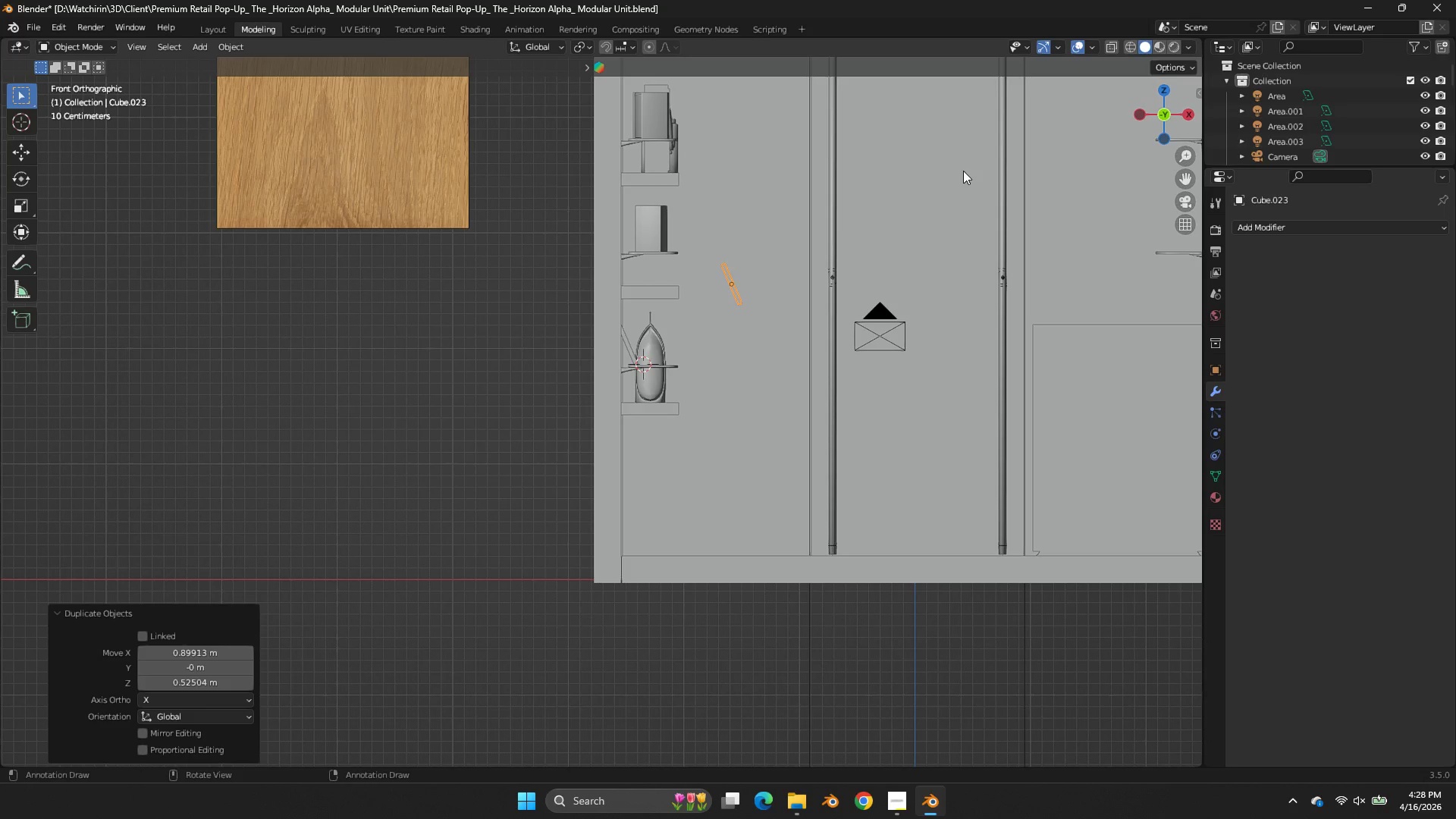 
key(R)
 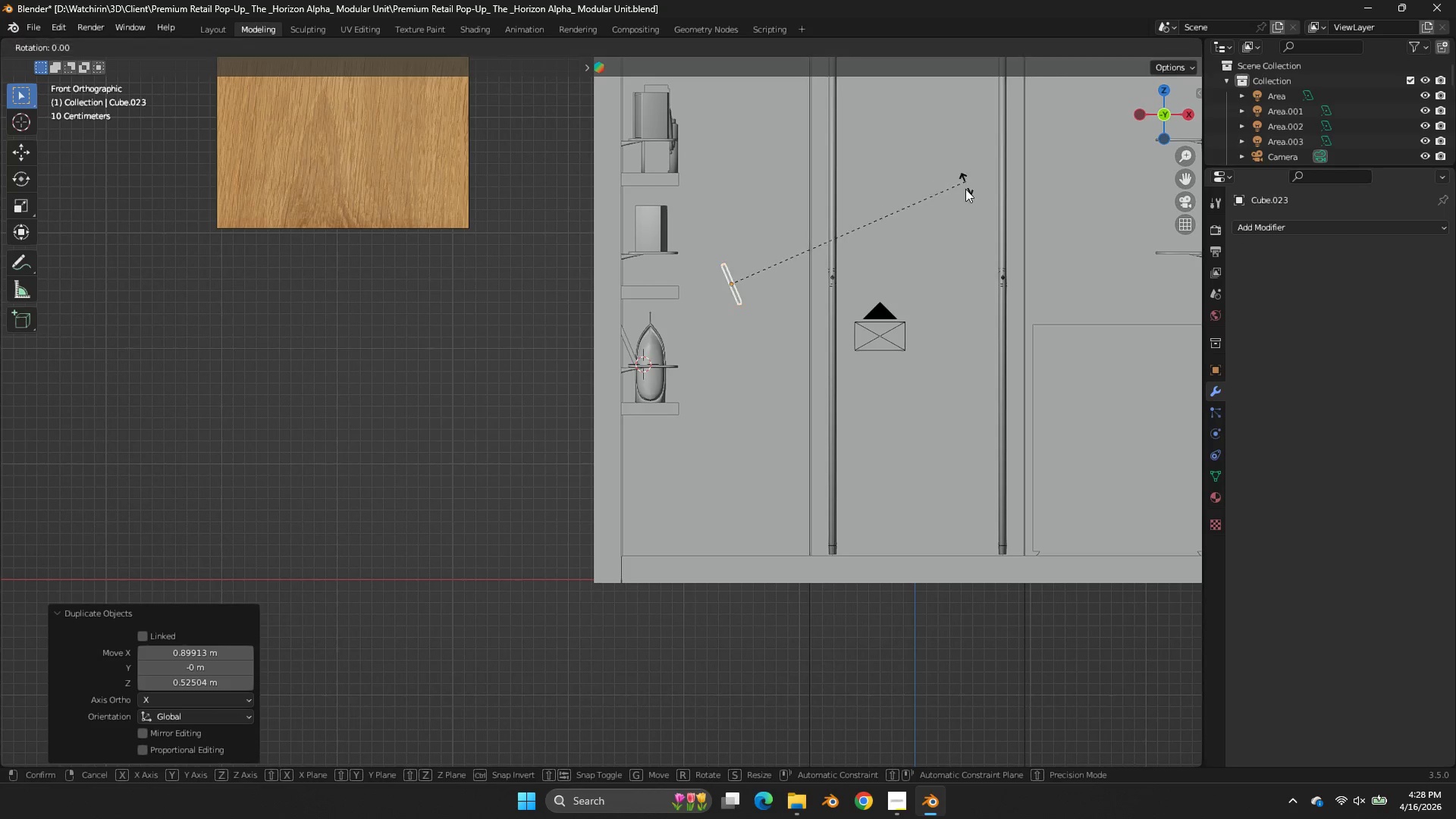 
hold_key(key=ControlLeft, duration=2.17)
double_click([943, 274])
 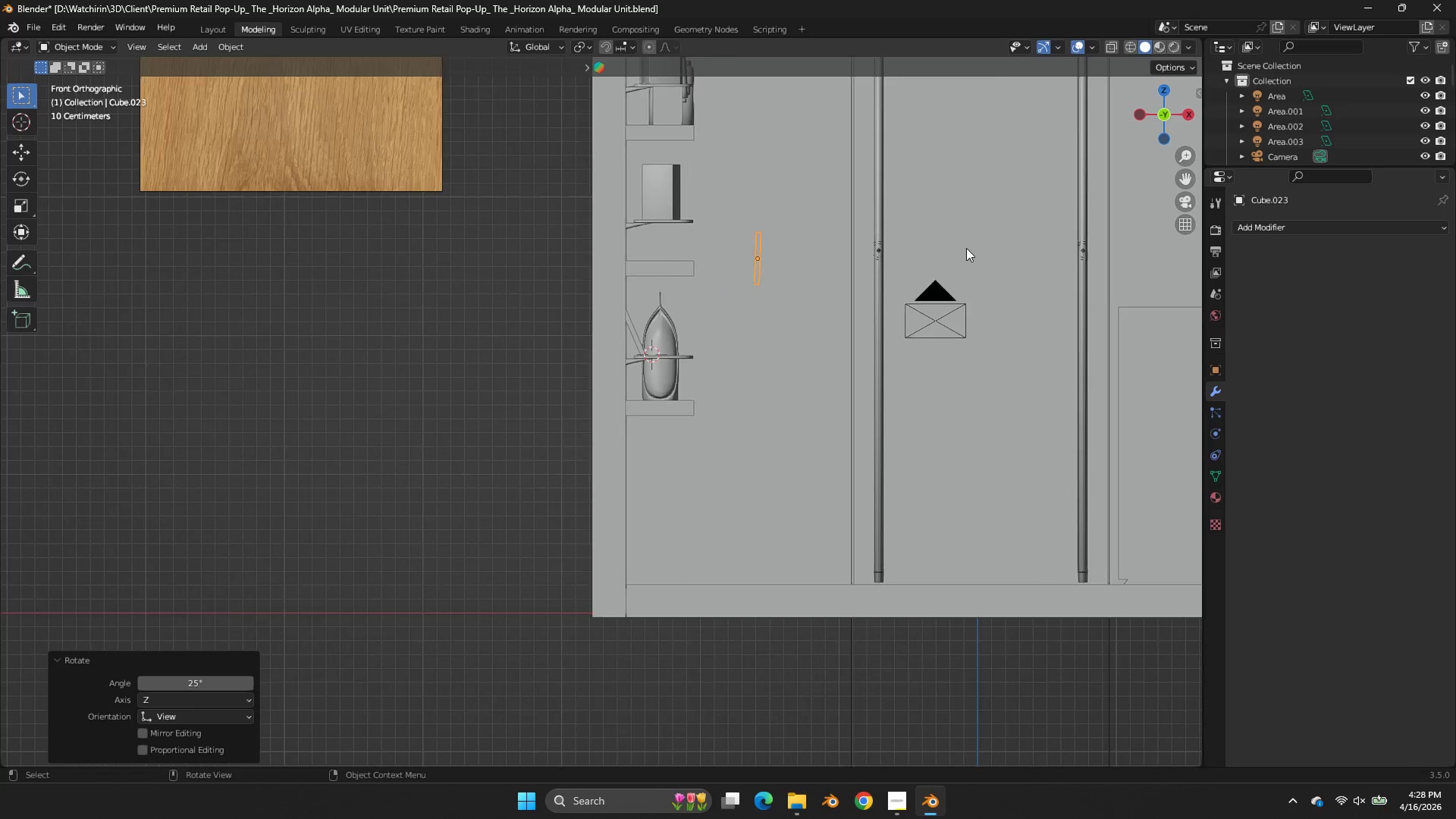 
scroll: coordinate [966, 248], scroll_direction: up, amount: 3.0
 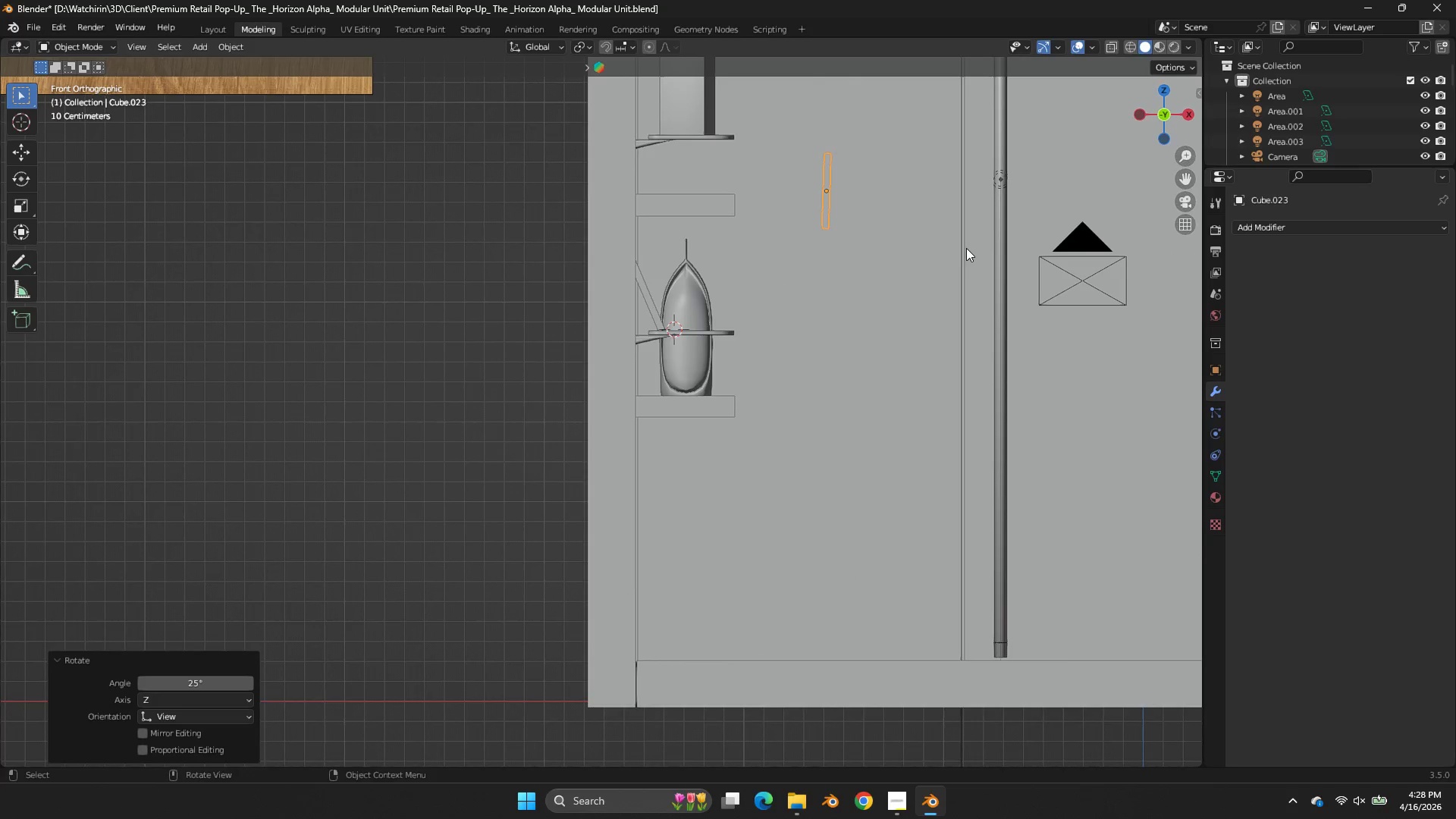 
key(NumpadDivide)
 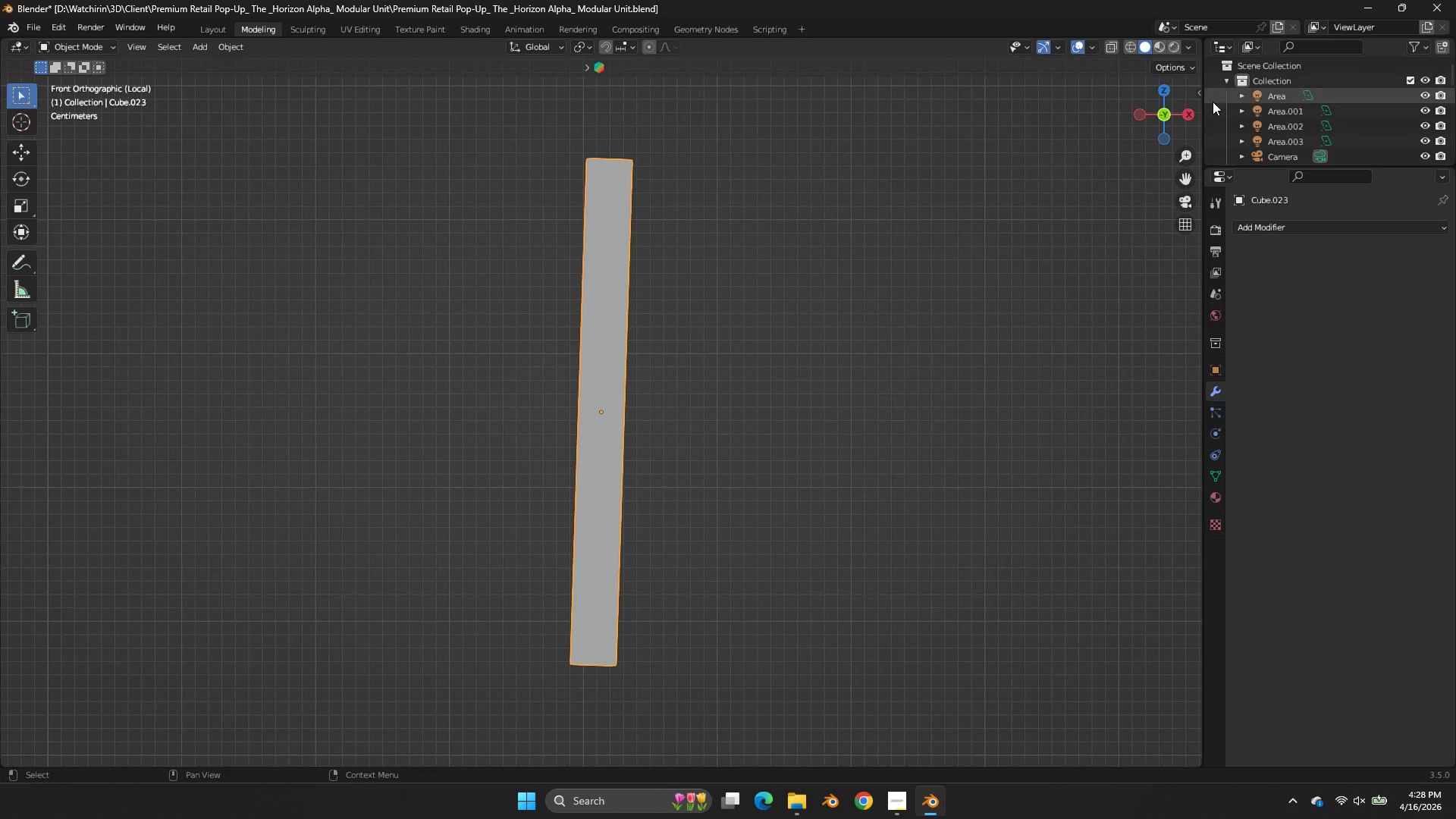 
left_click([1201, 97])
 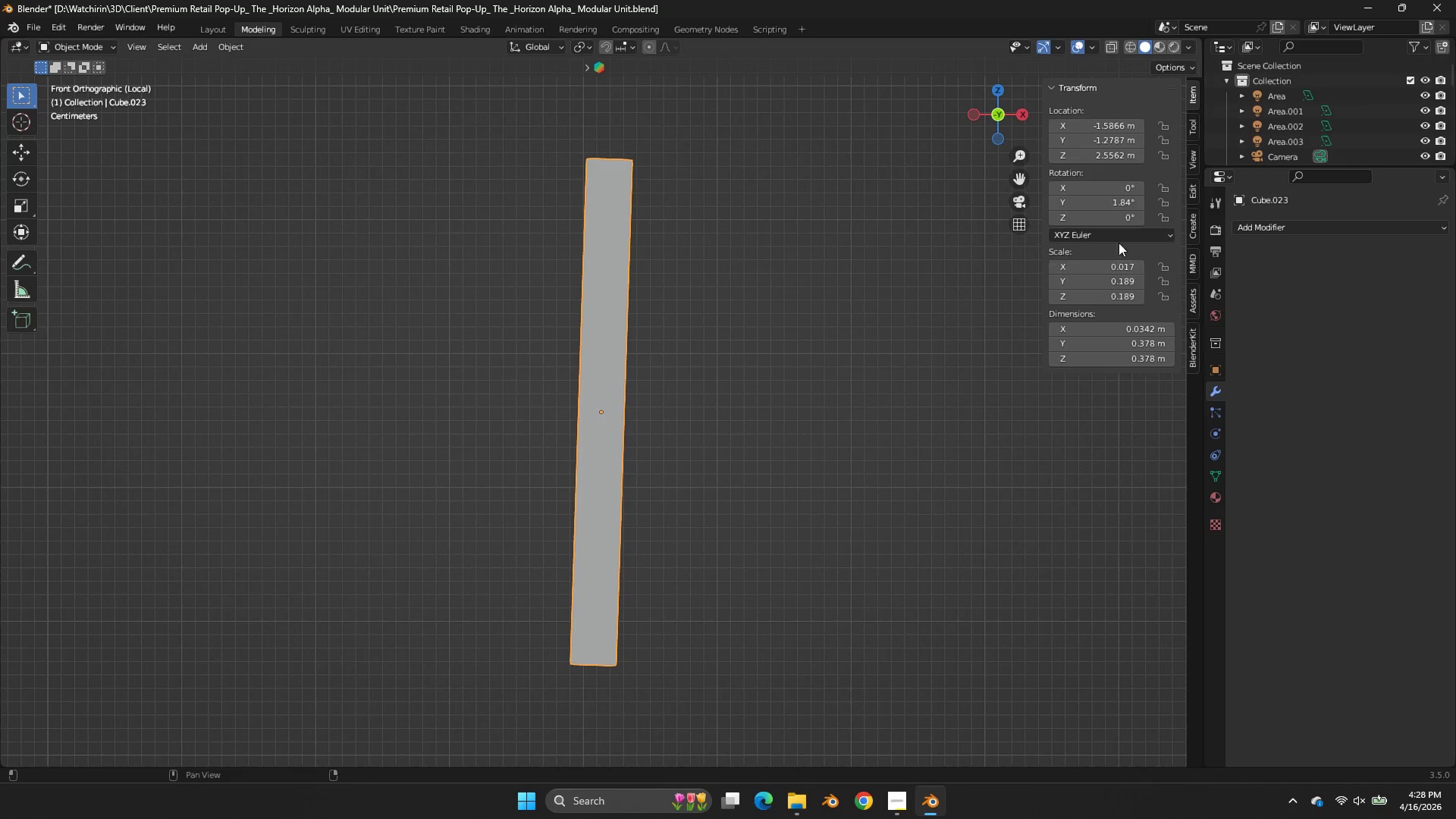 
left_click([1116, 202])
 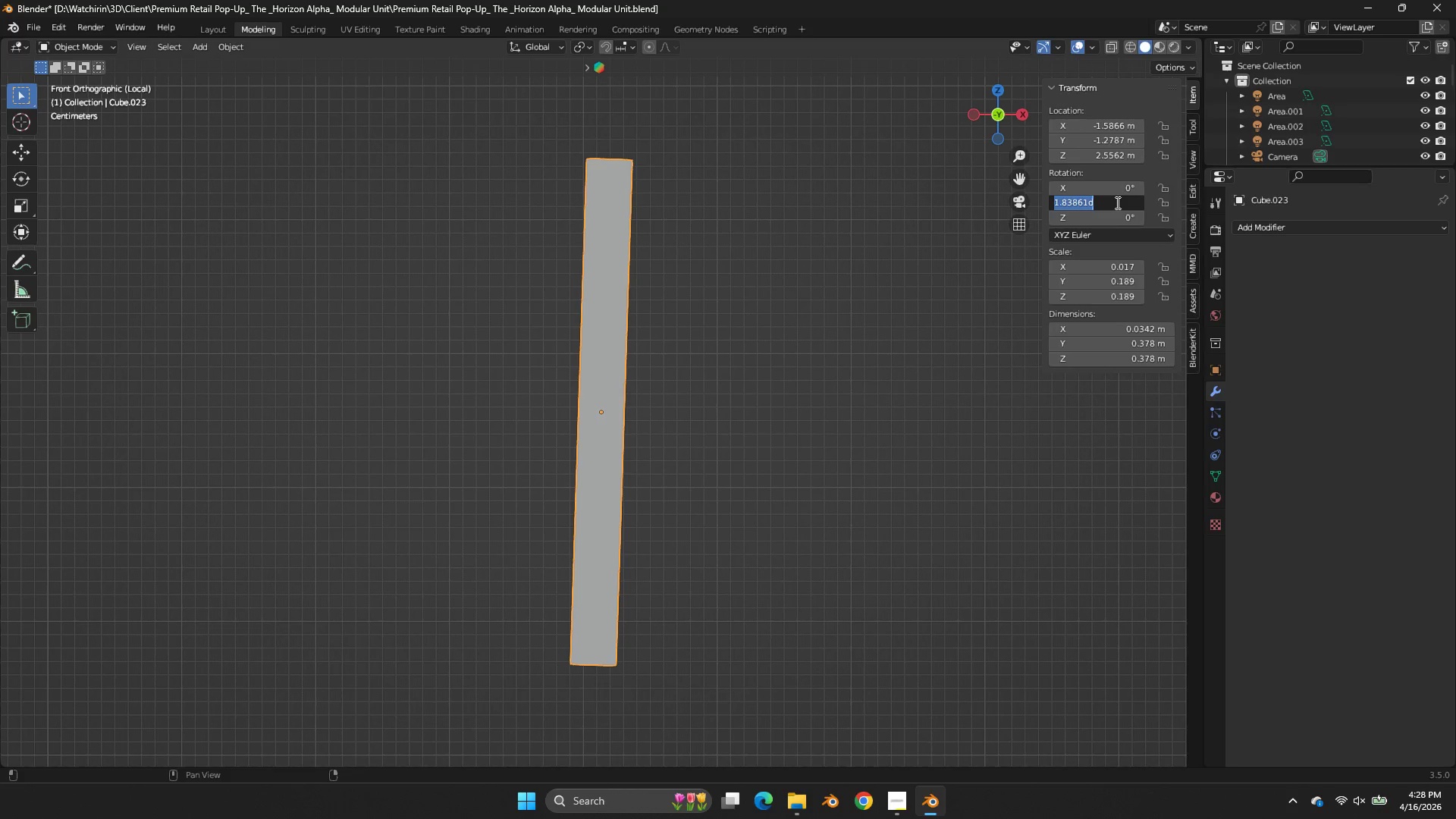 
key(0)
 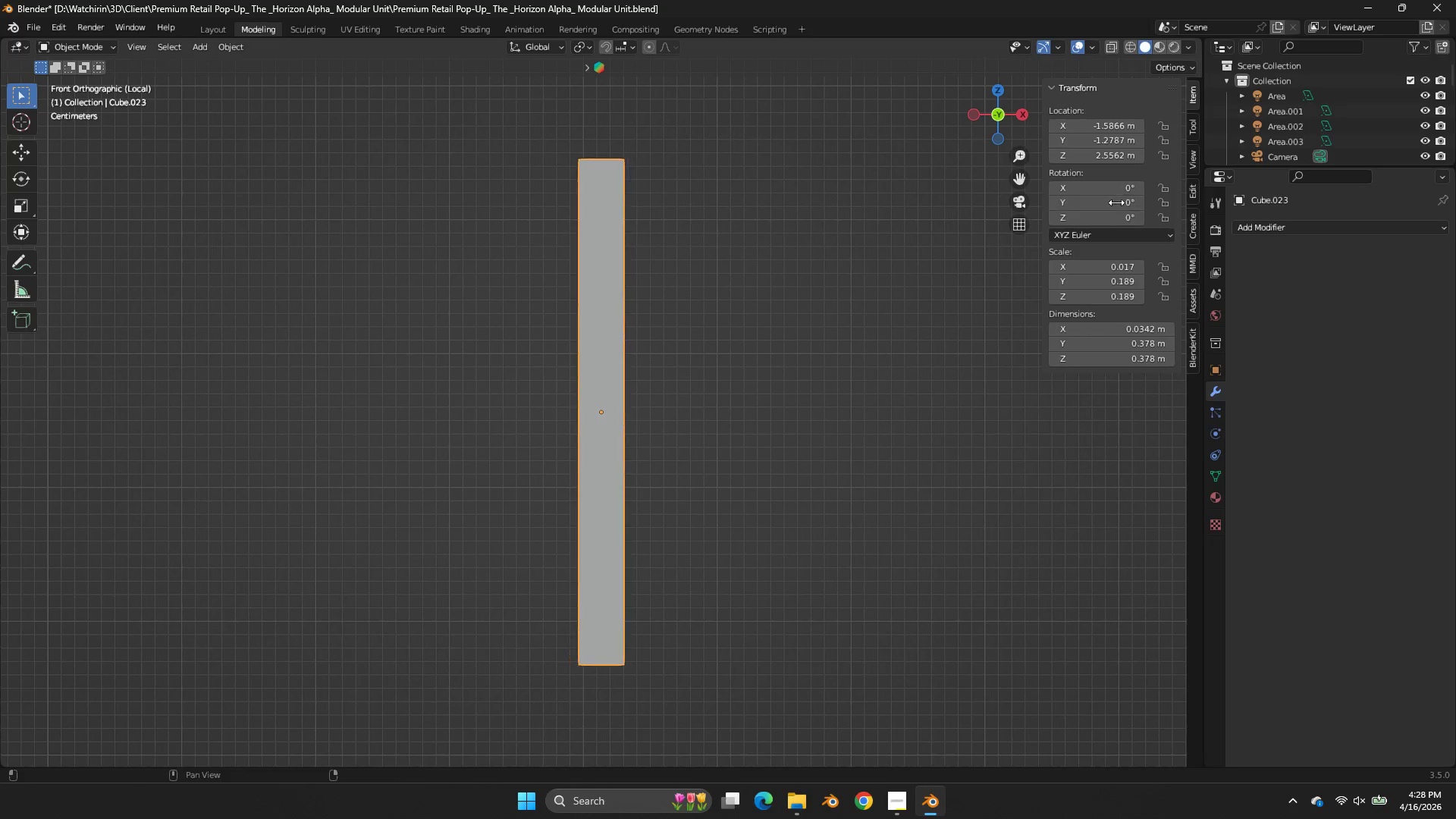 
key(Enter)
 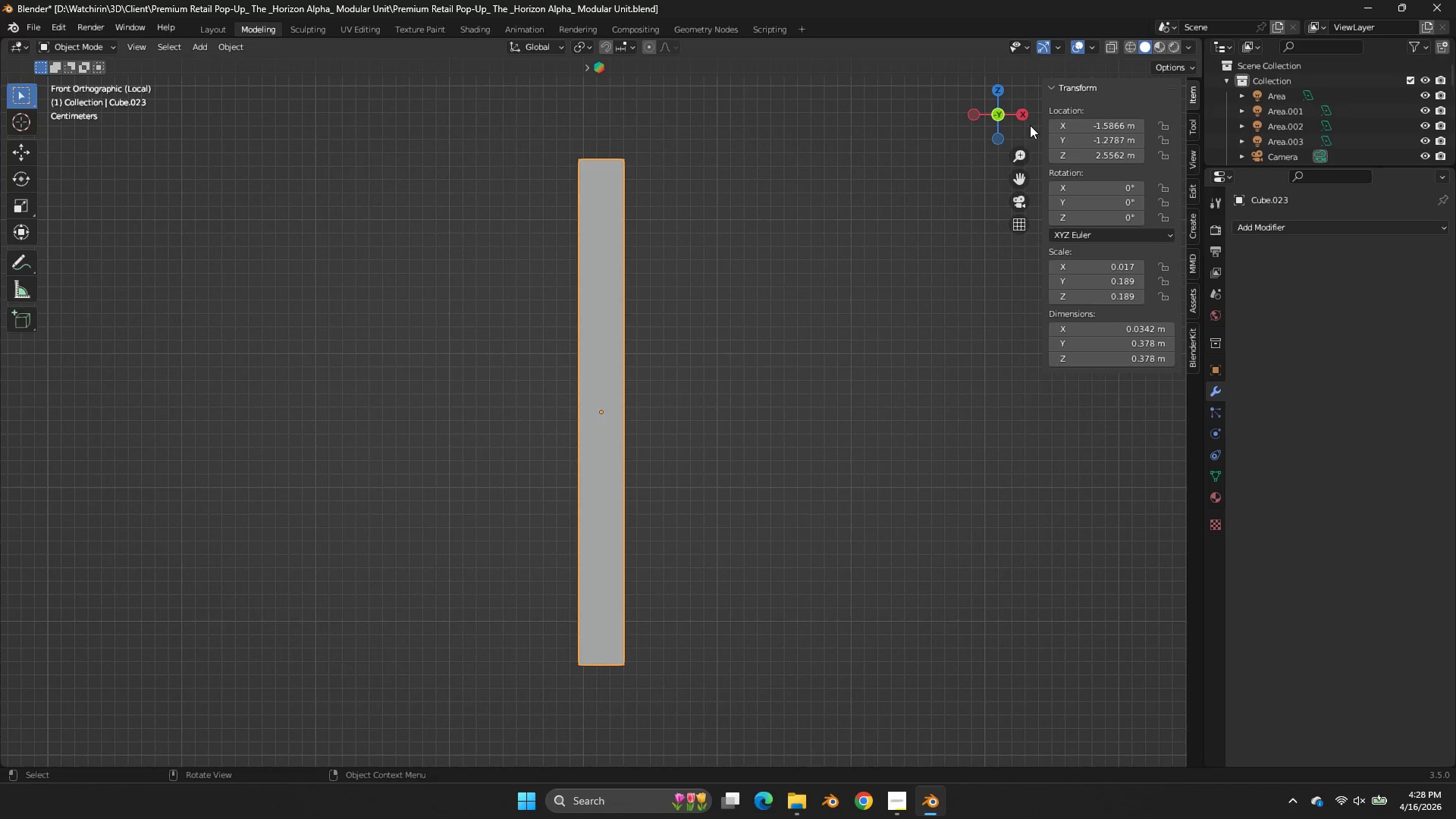 
left_click([1025, 110])
 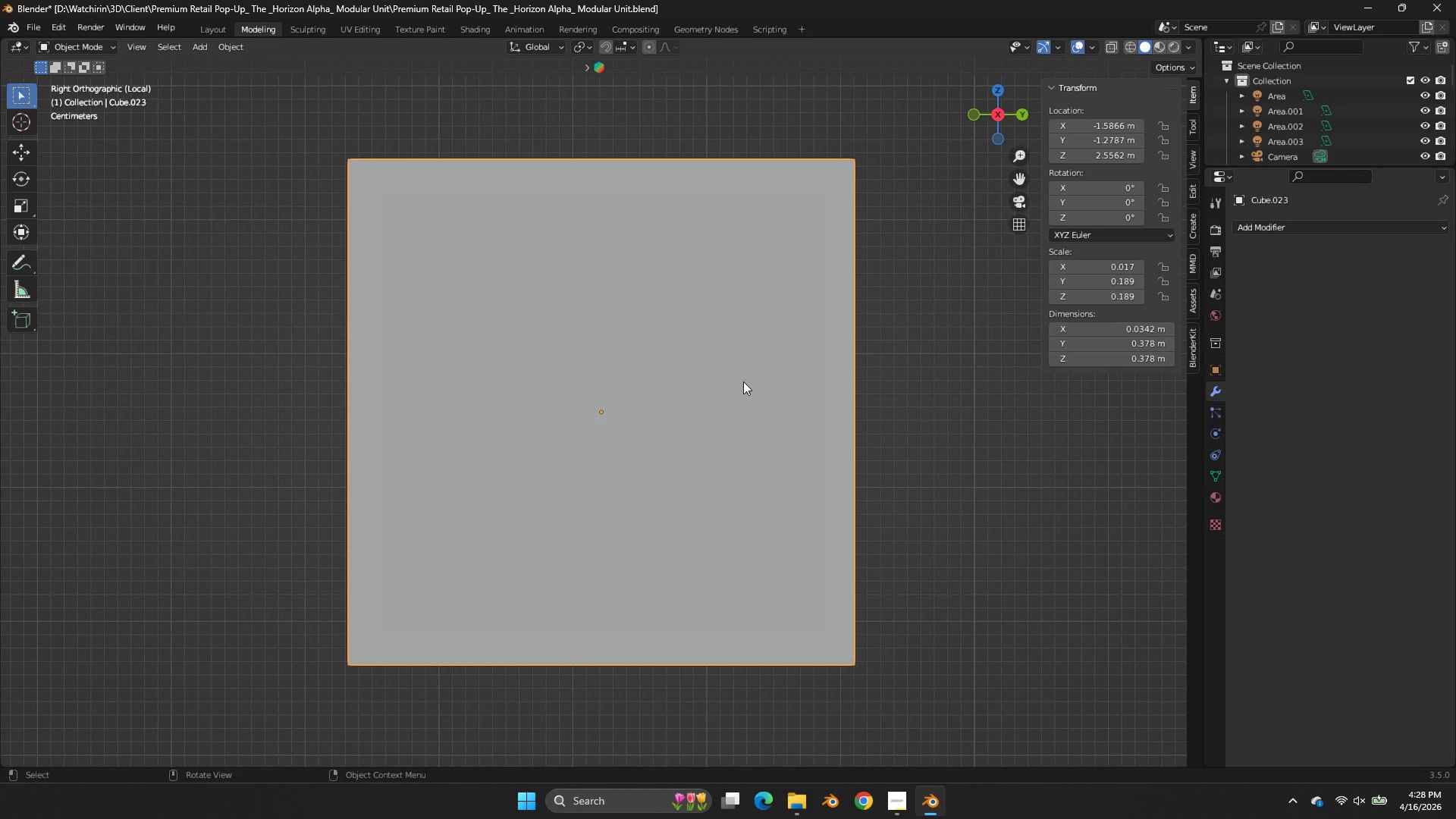 
key(S)
 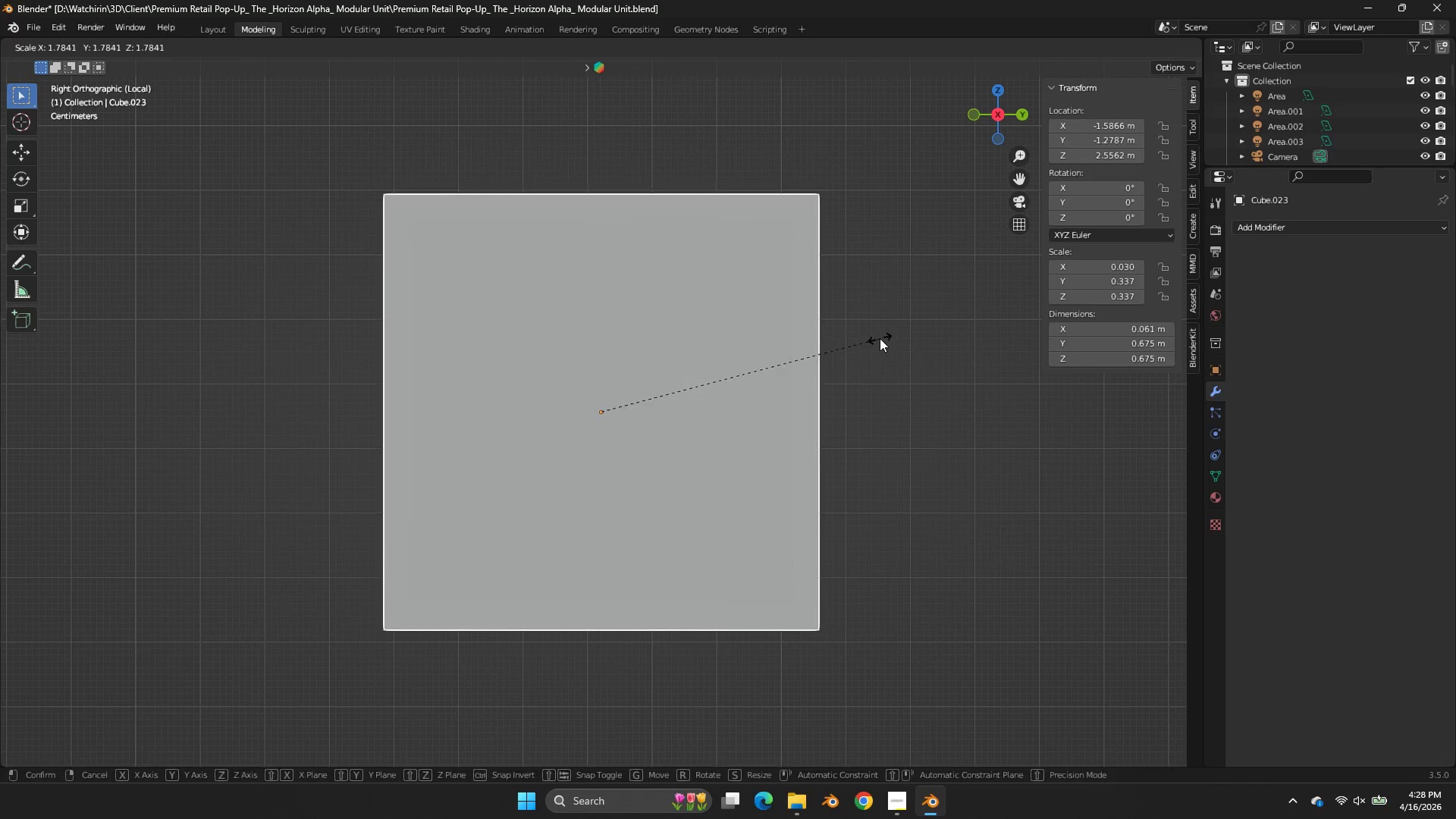 
scroll: coordinate [743, 381], scroll_direction: down, amount: 4.0
 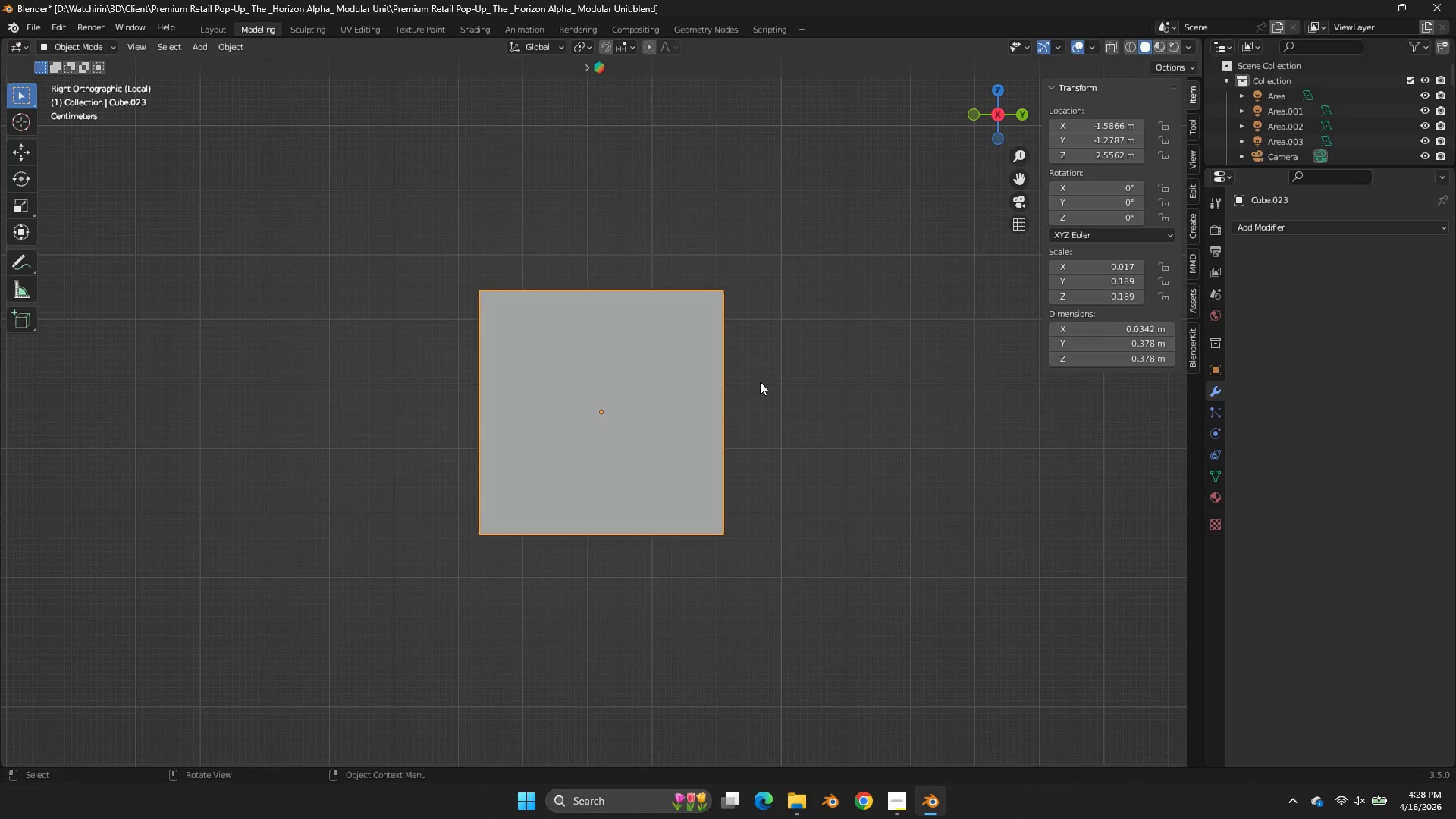 
double_click([880, 338])
 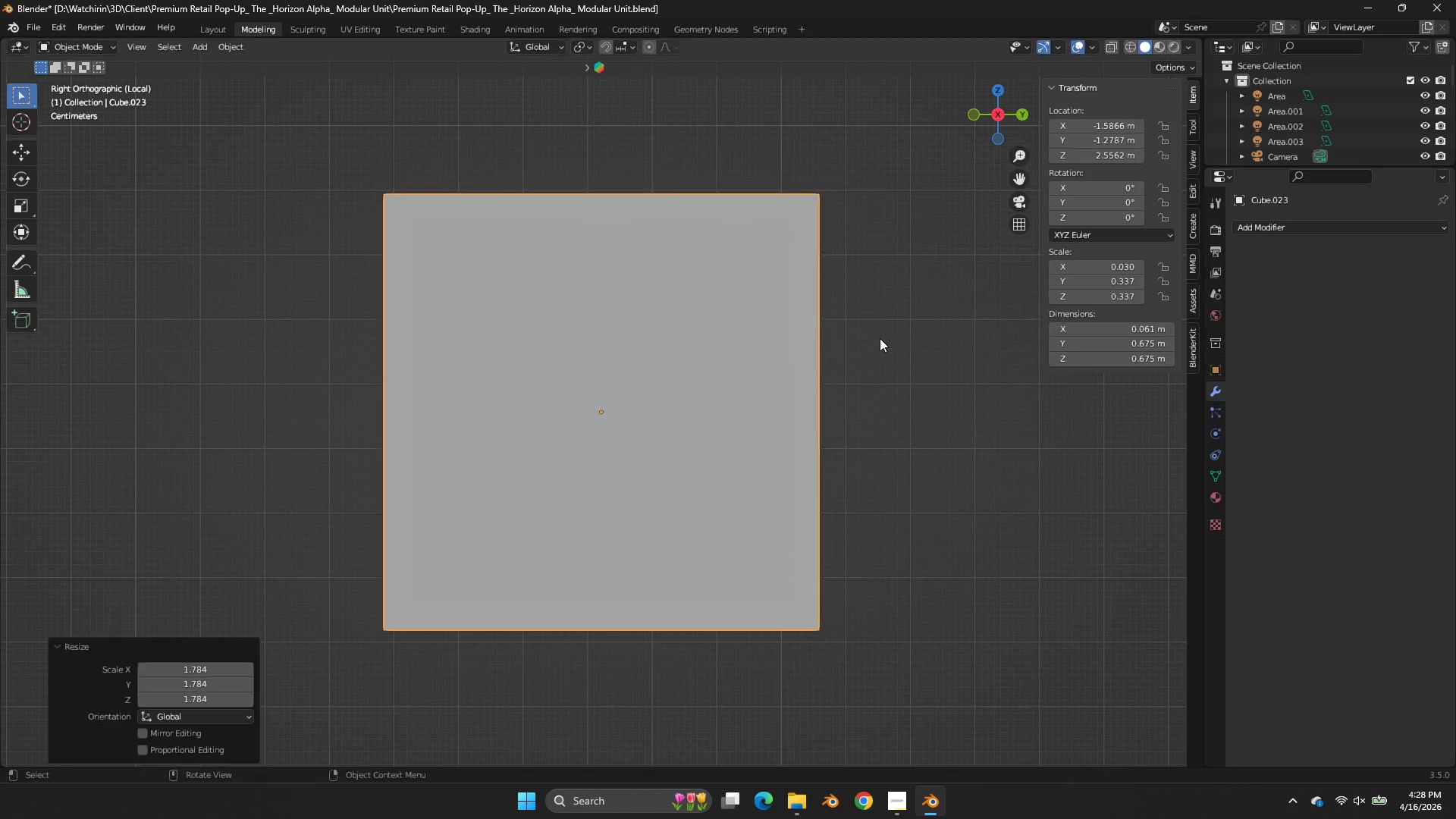 
triple_click([880, 338])
 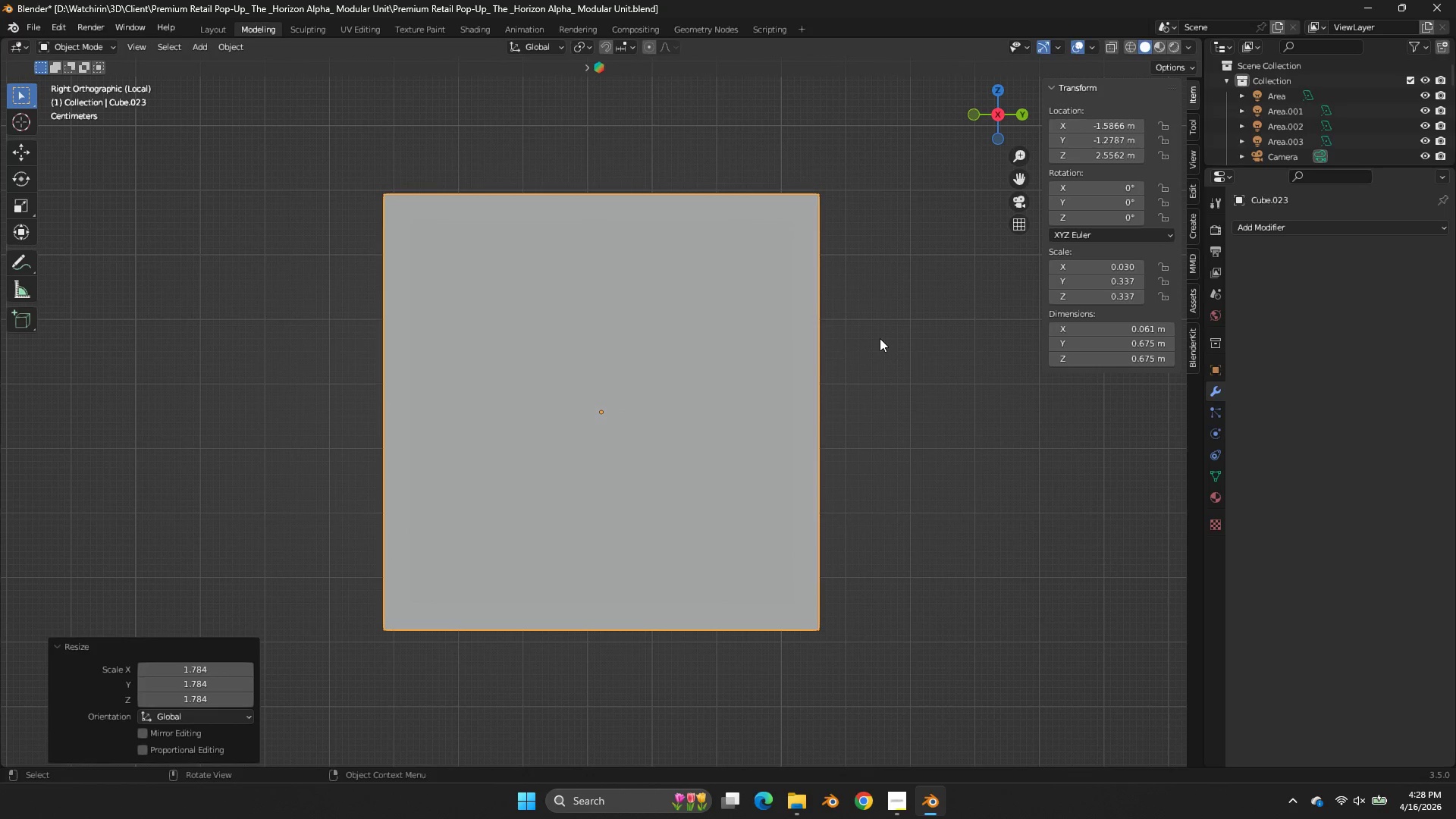 
type(sz)
 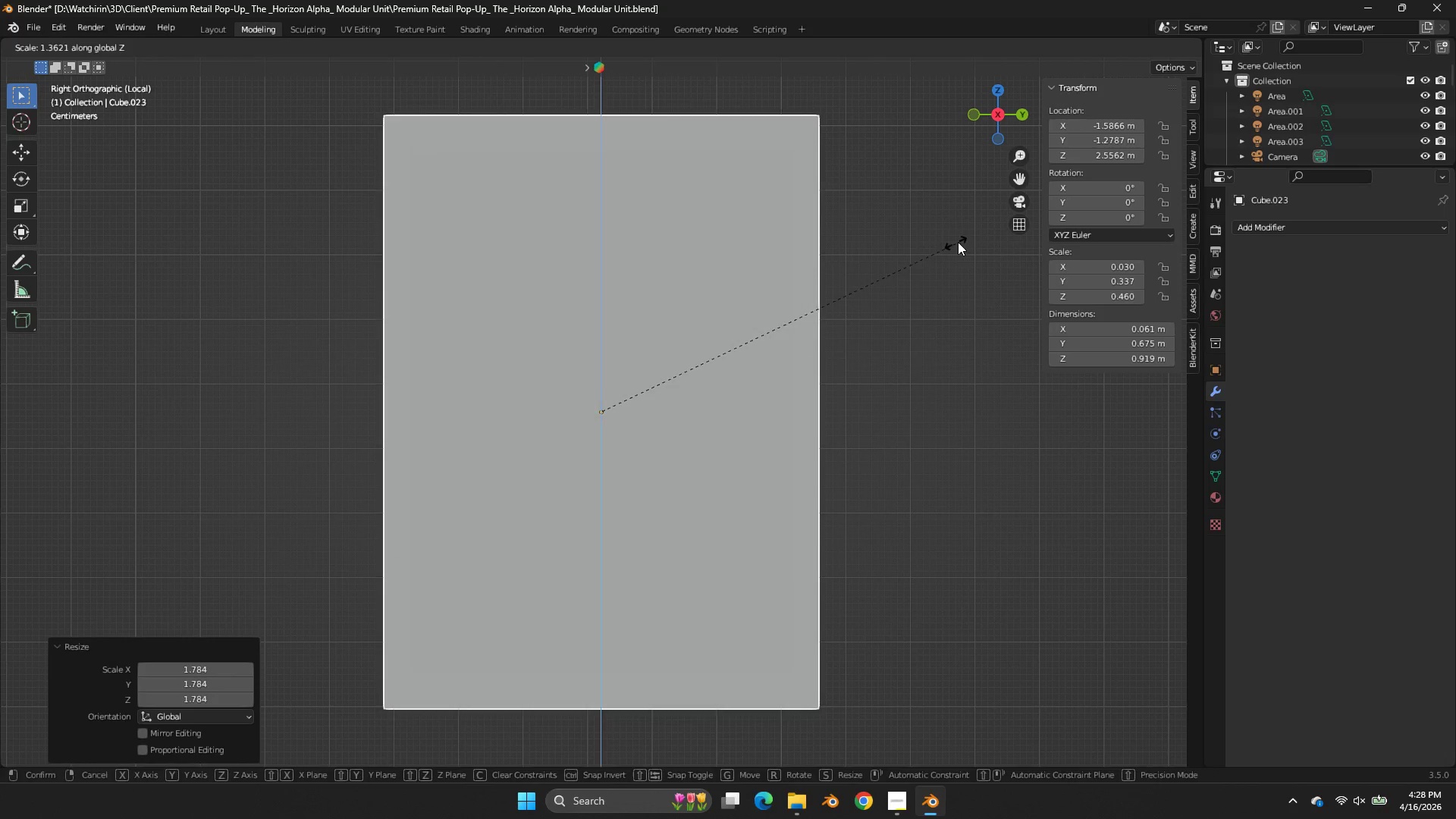 
left_click([973, 224])
 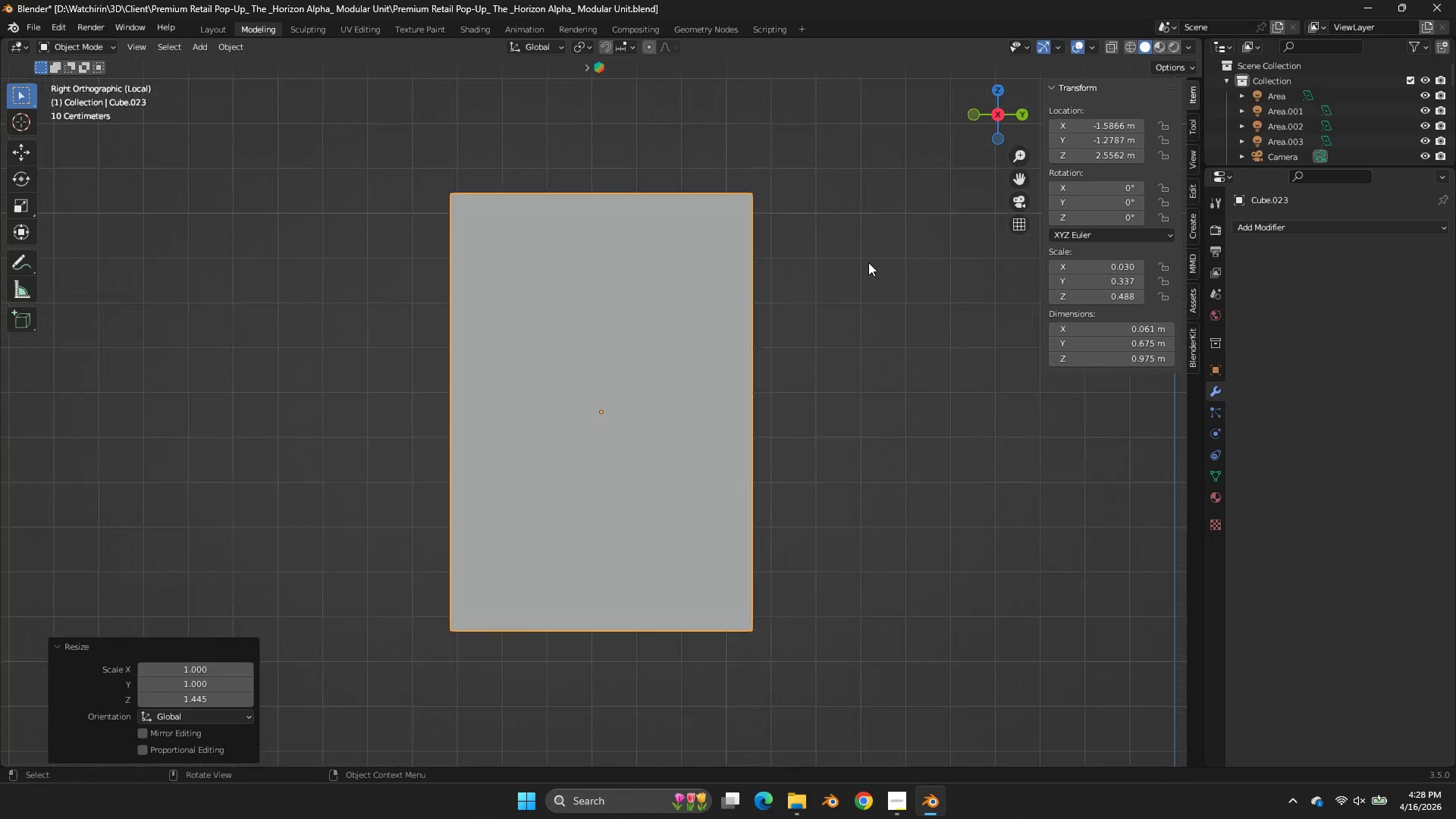 
key(S)
 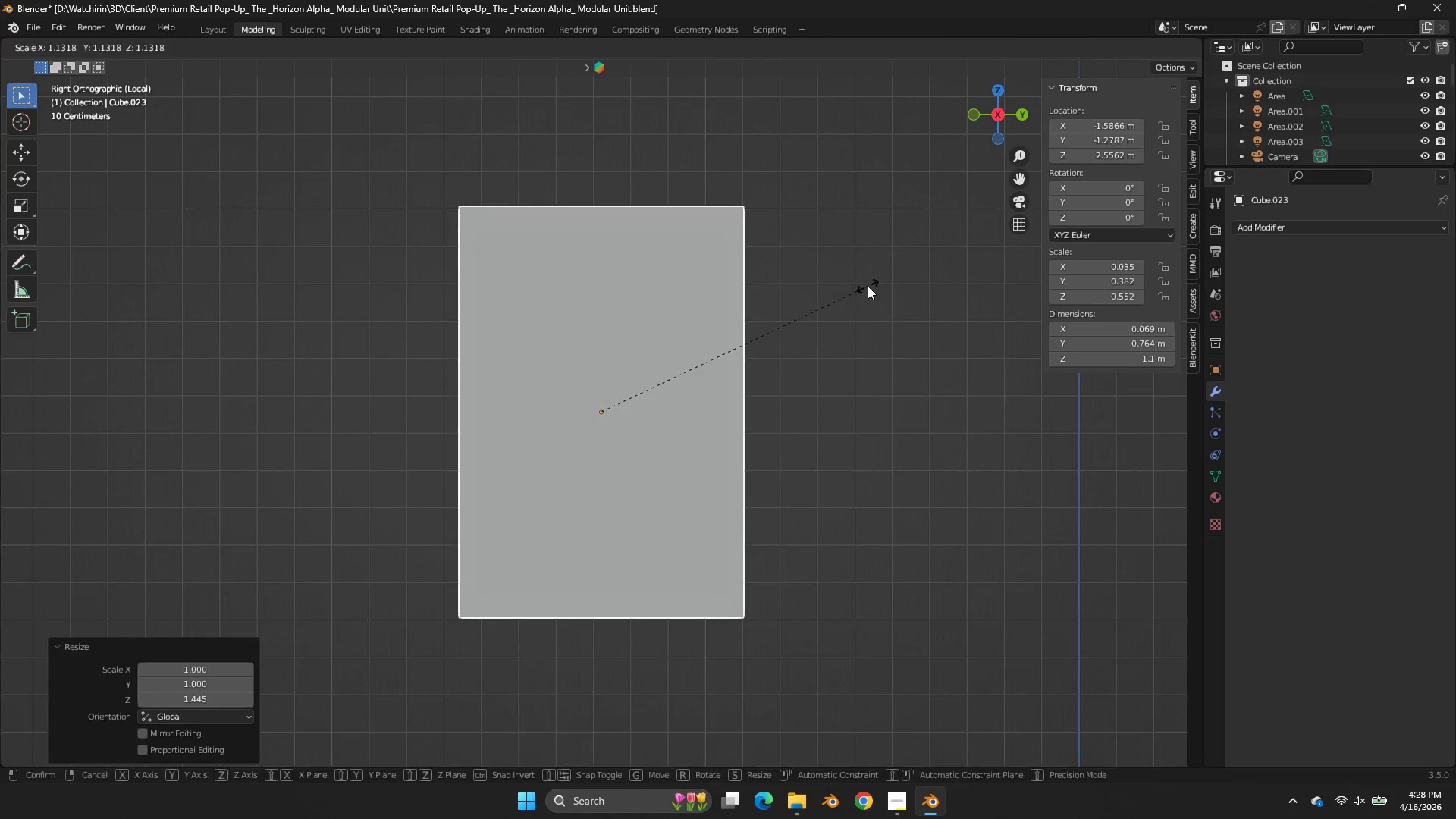 
scroll: coordinate [868, 264], scroll_direction: down, amount: 3.0
 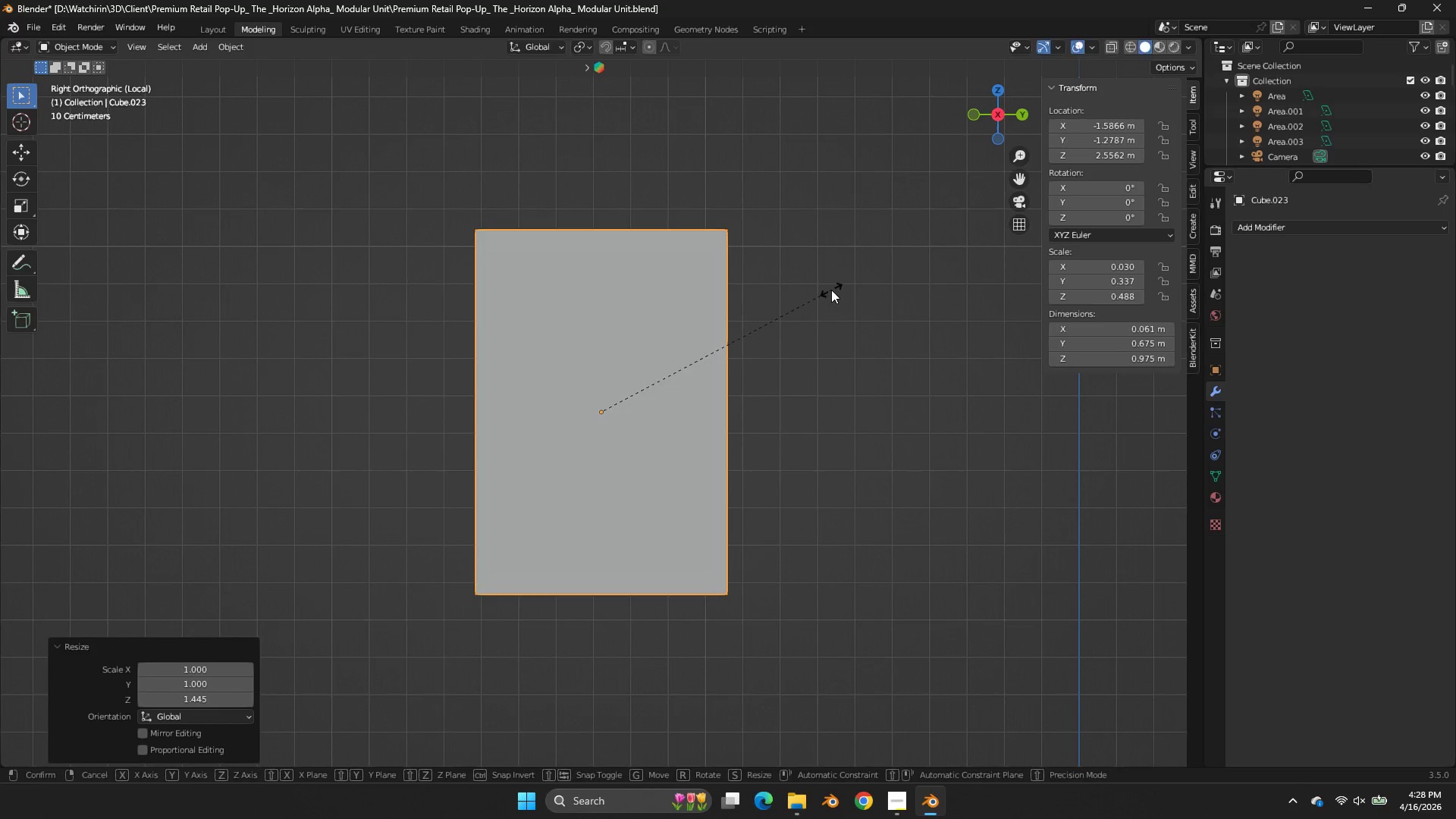 
left_click([868, 285])
 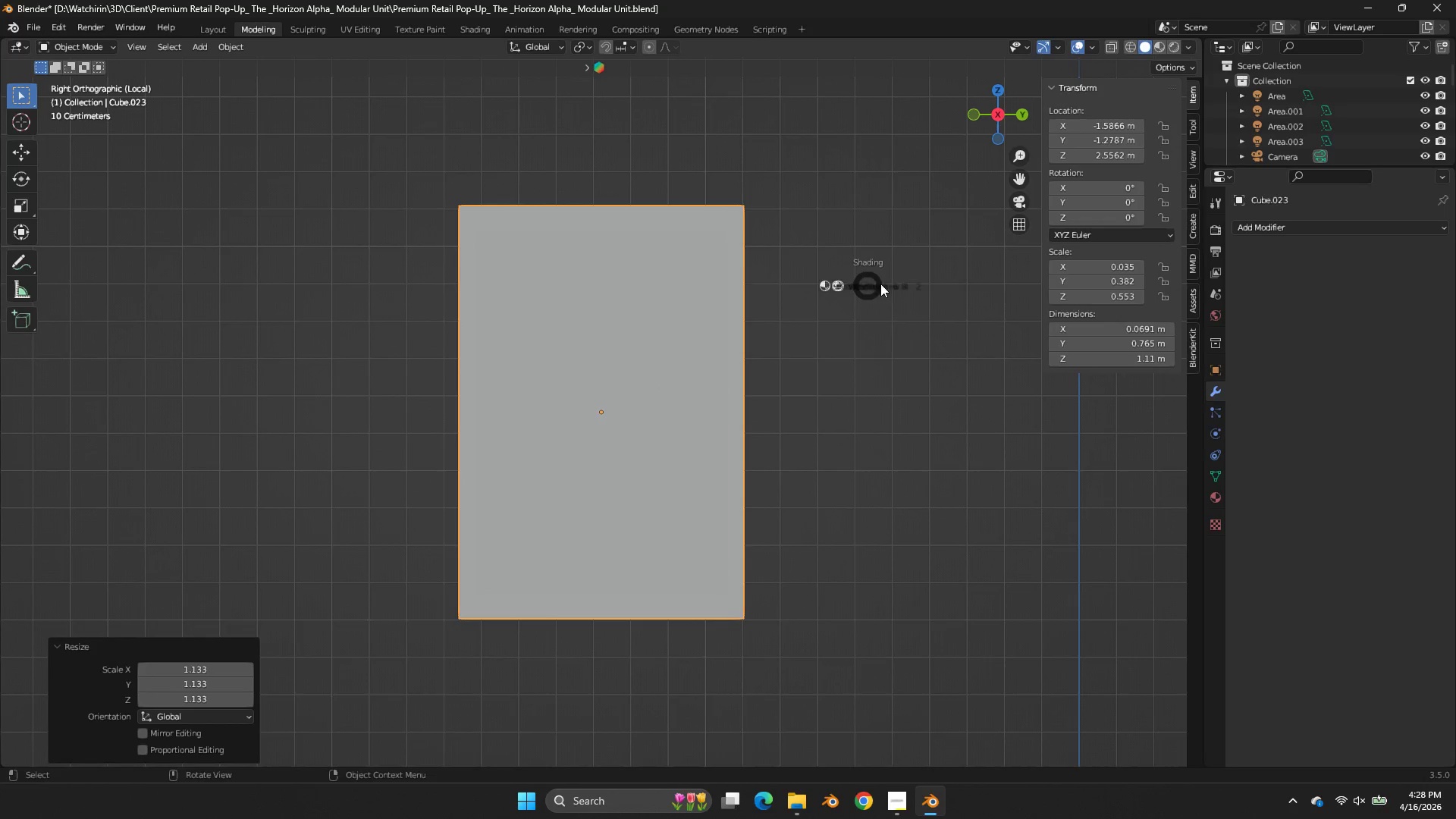 
key(Z)
 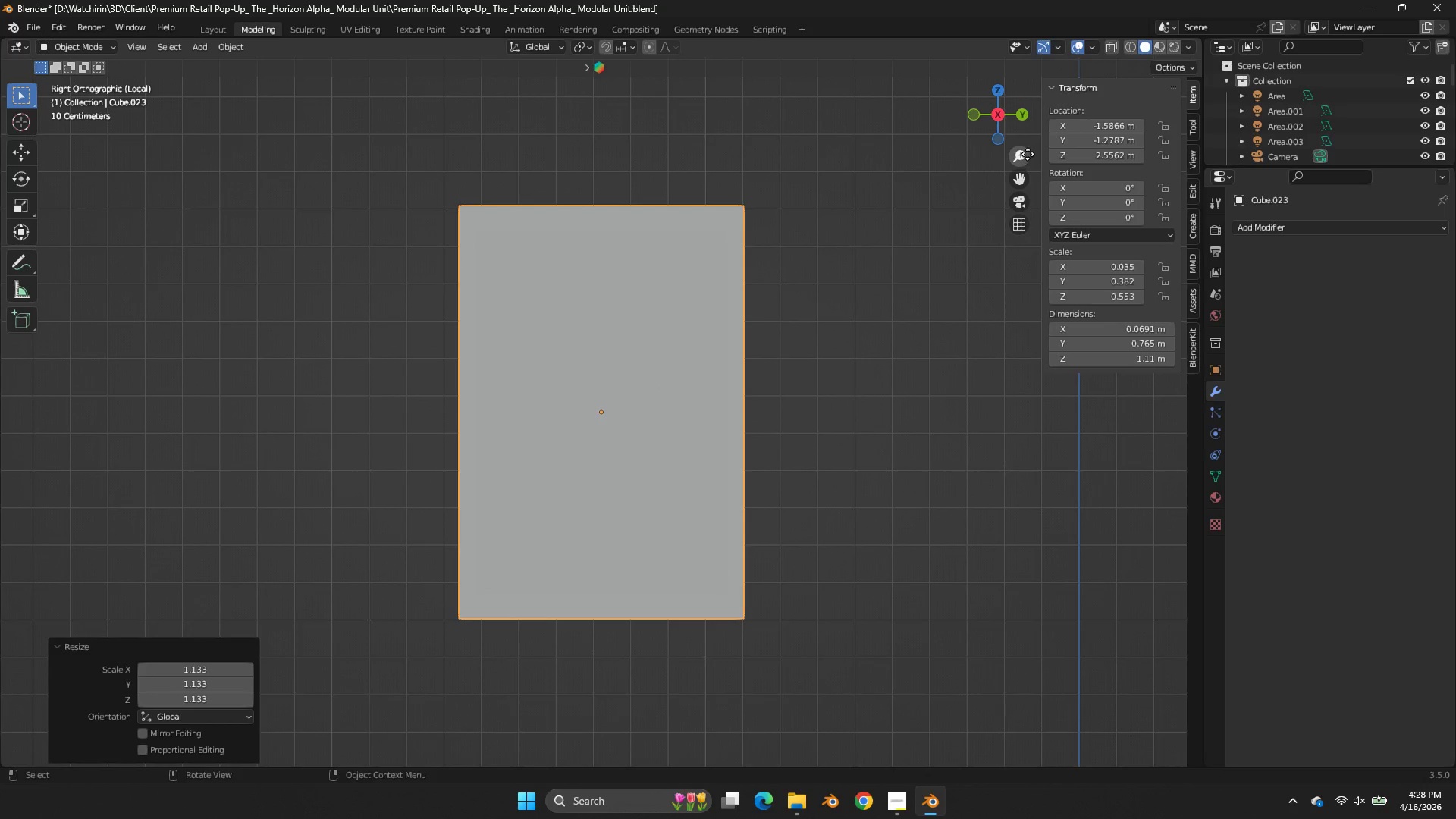 
key(Tab)
 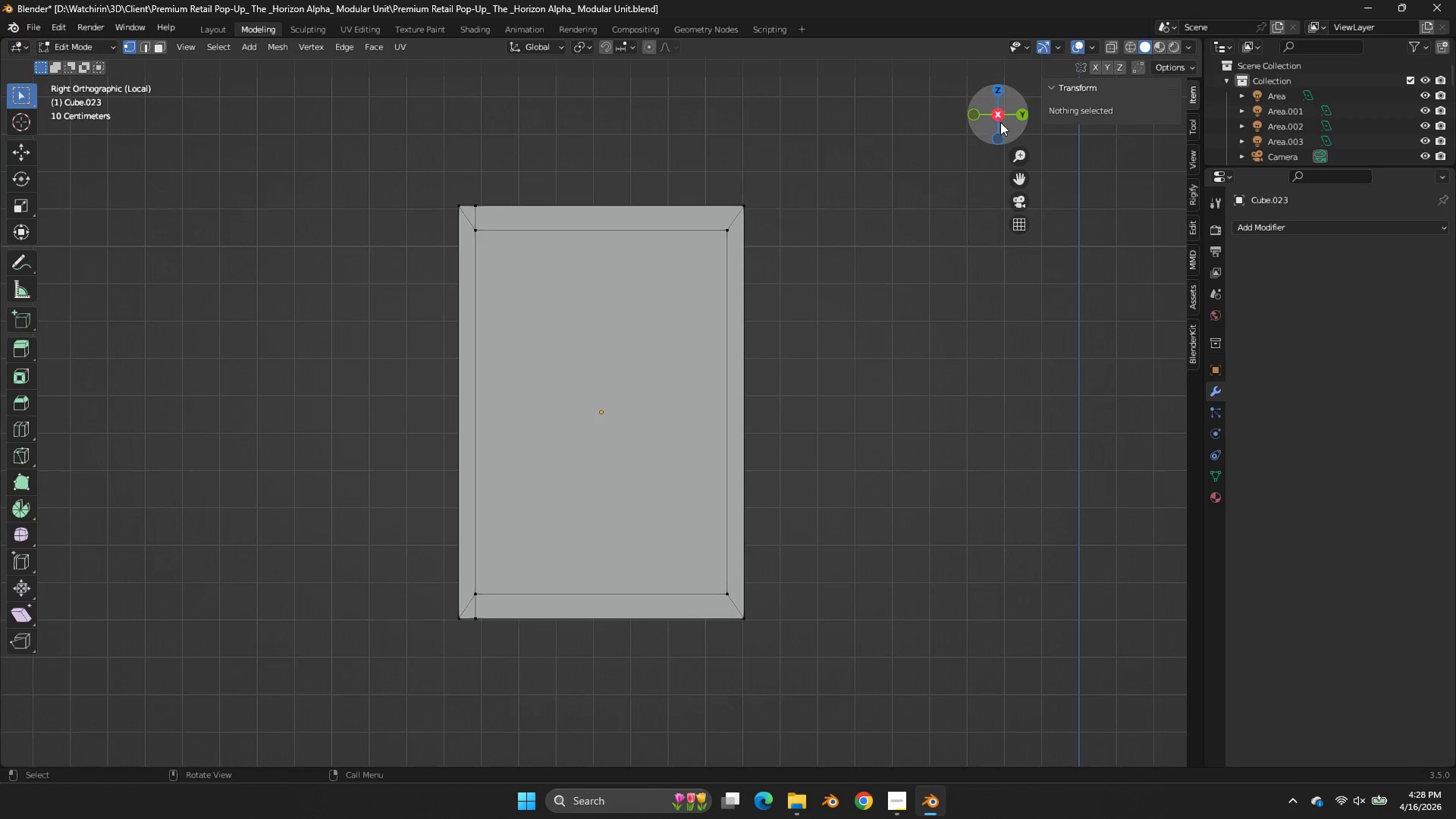 
key(Z)
 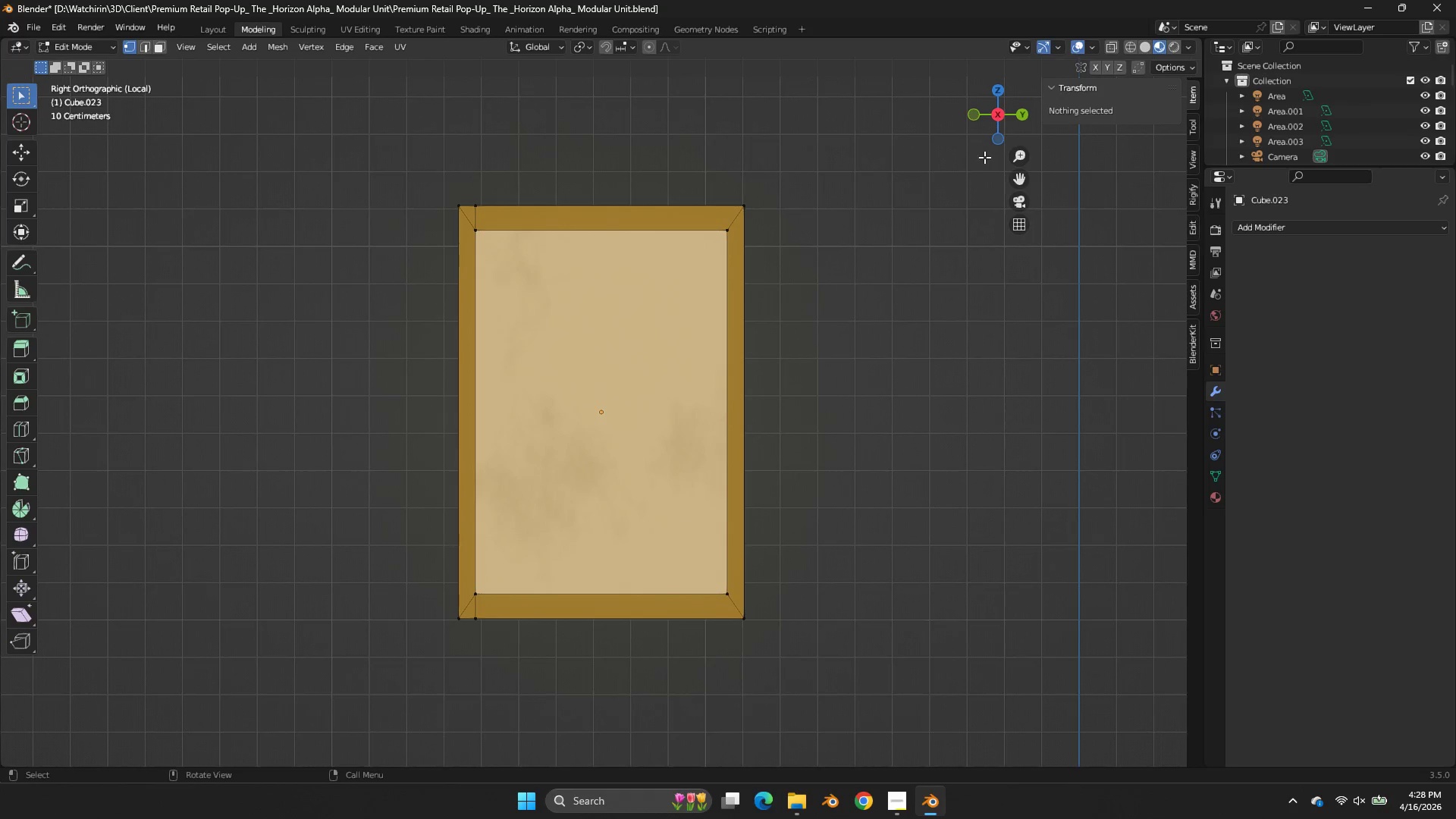 
left_click_drag(start_coordinate=[1015, 121], to_coordinate=[876, 182])
 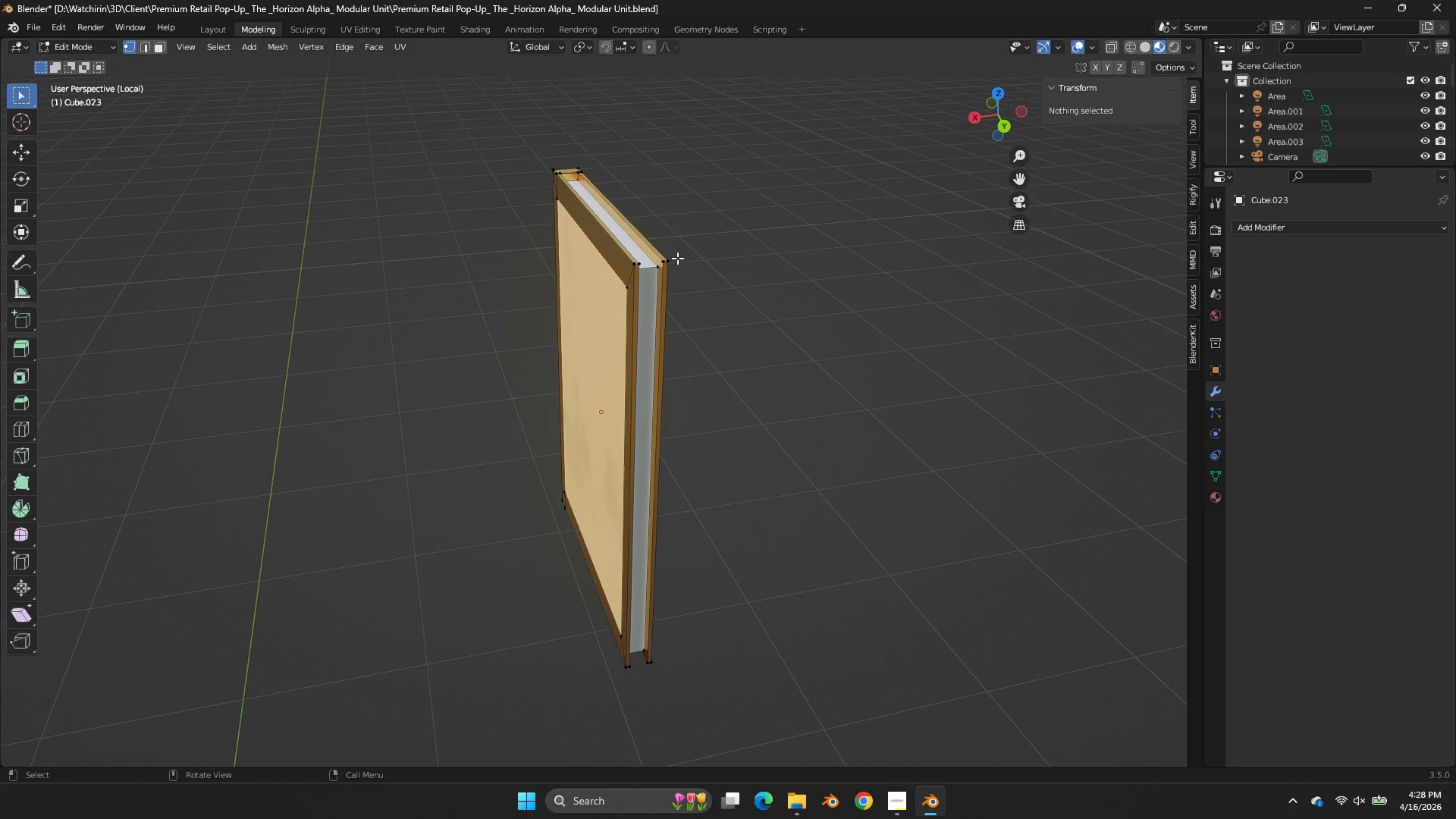 
left_click([677, 258])
 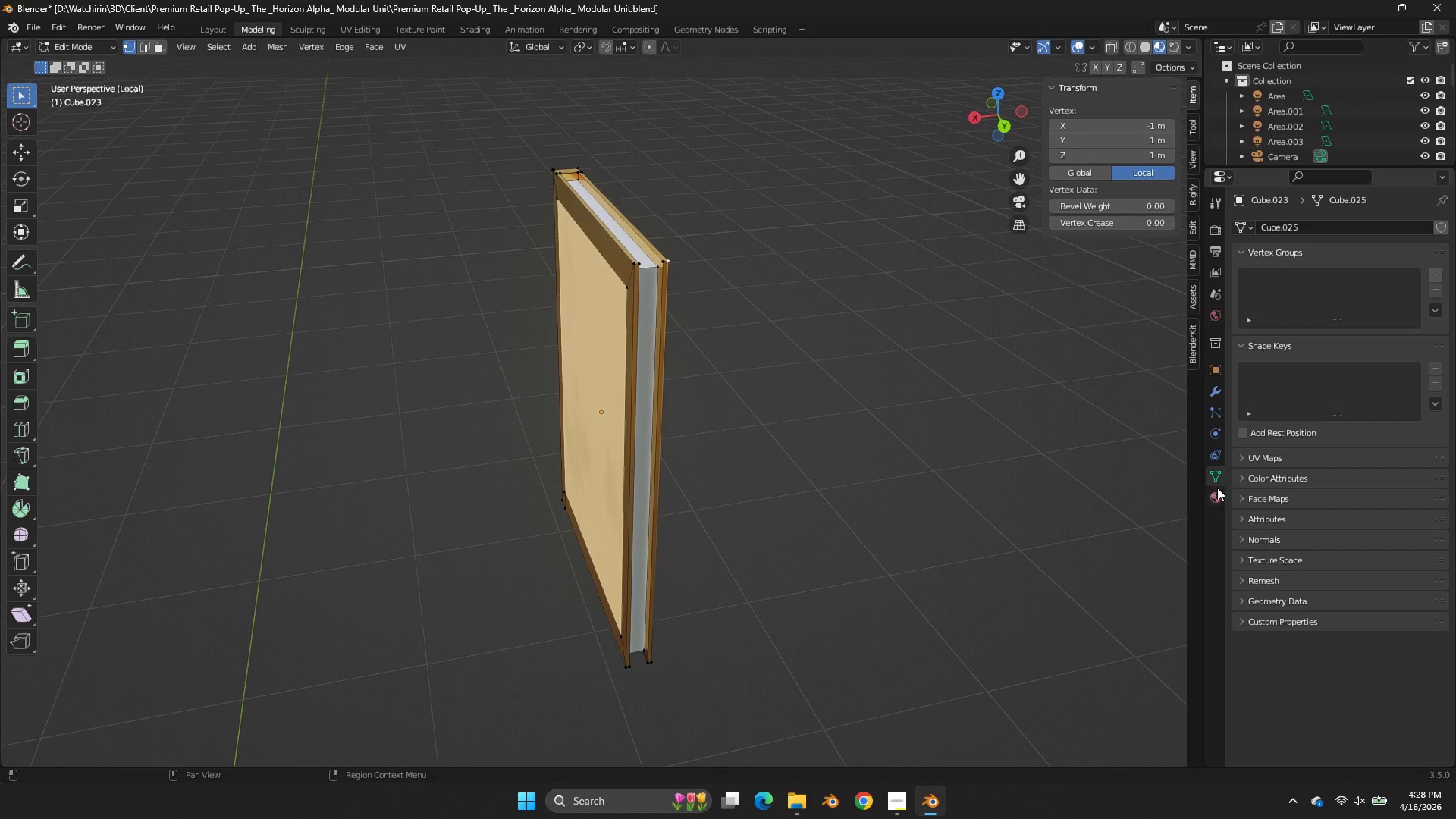 
double_click([1217, 491])
 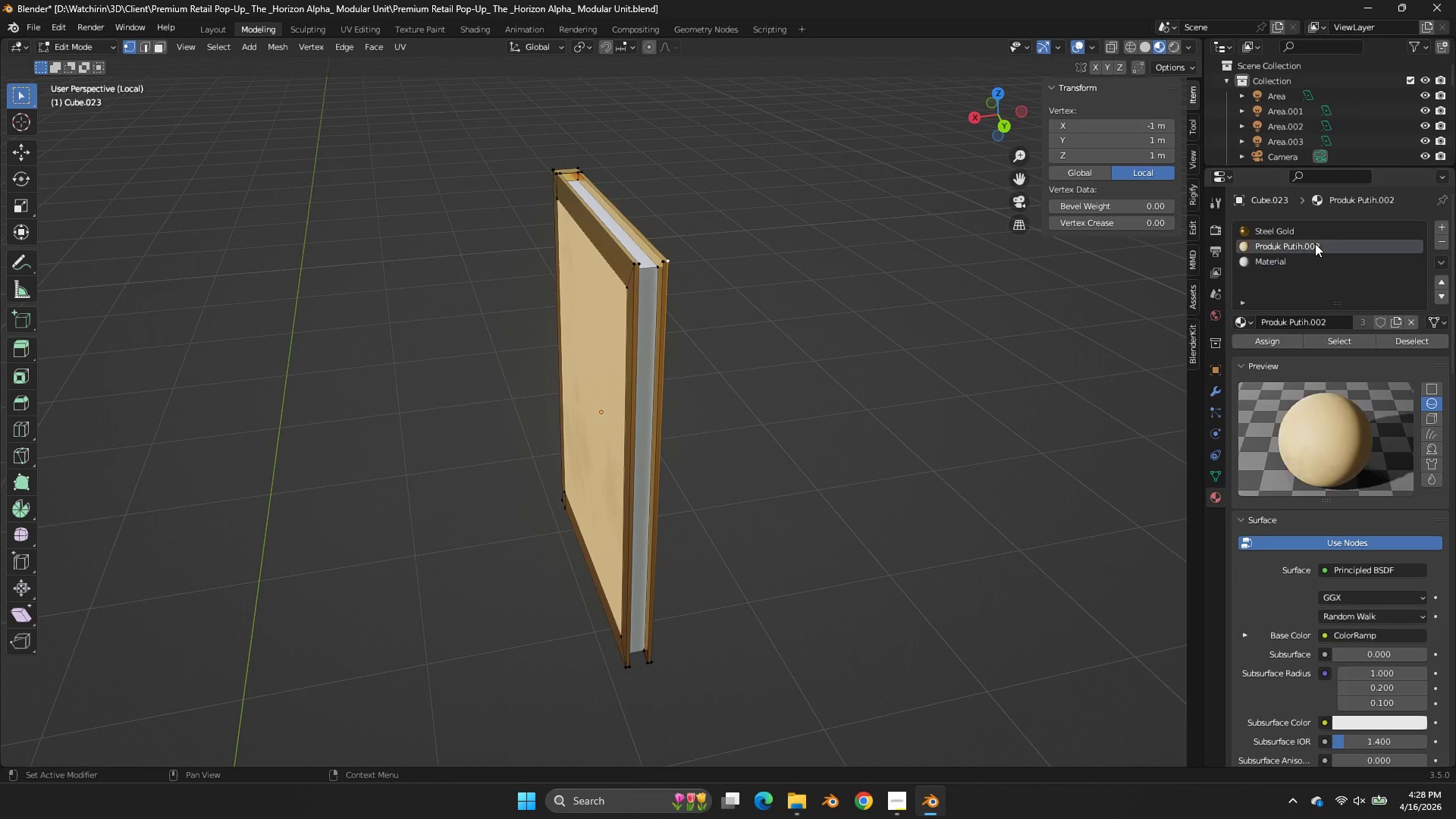 
double_click([1302, 221])
 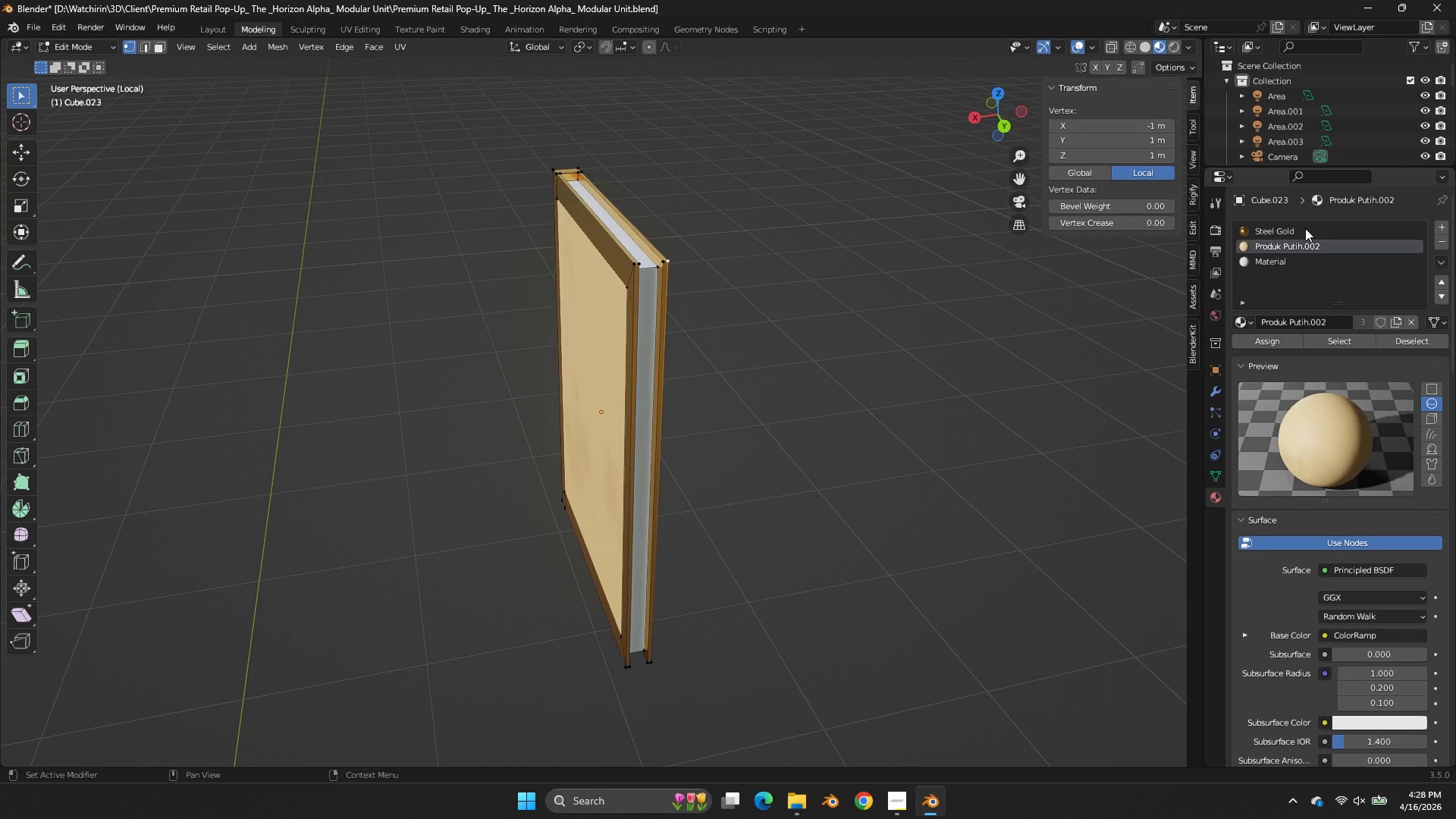 
triple_click([1305, 228])
 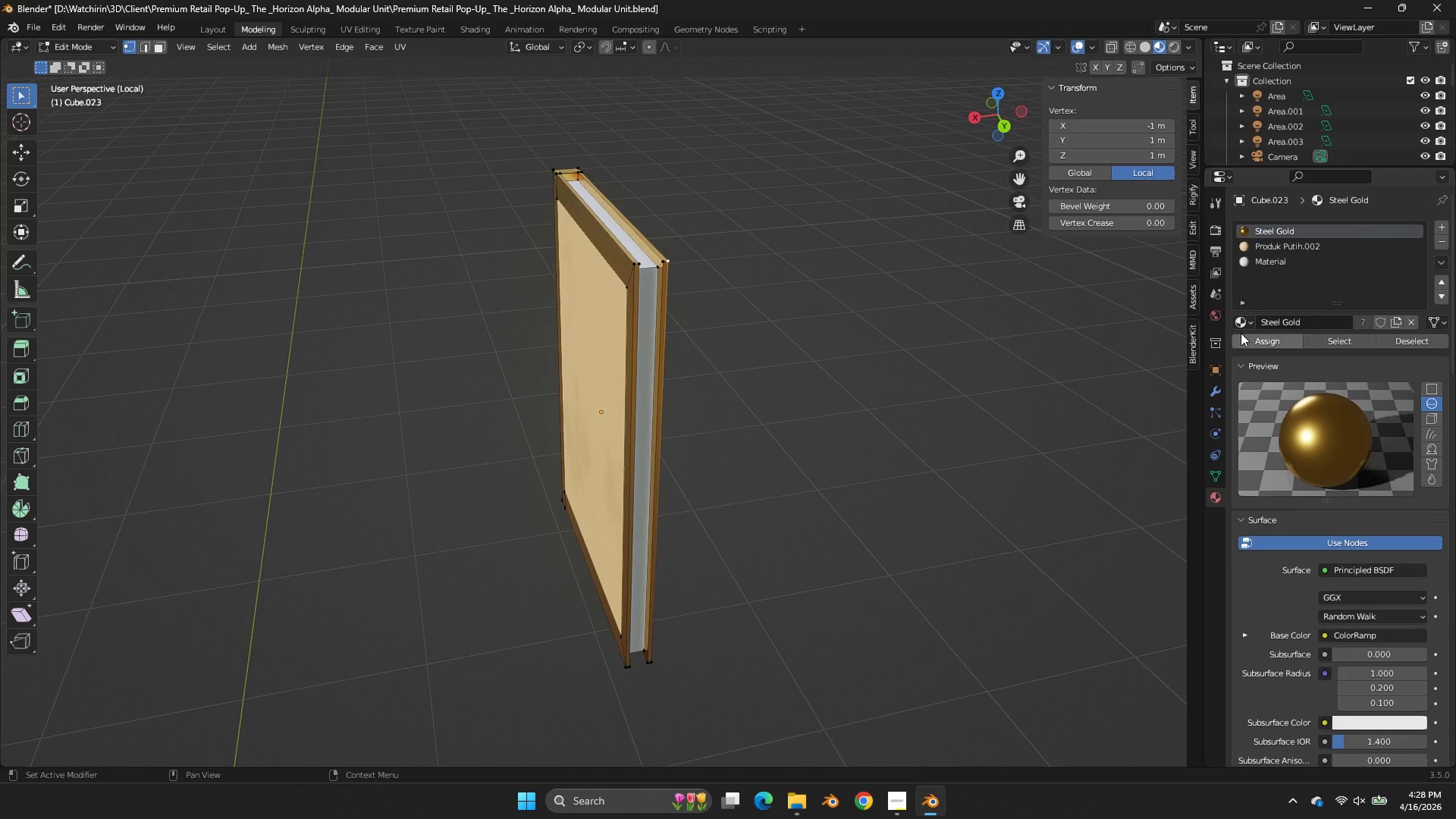 
left_click([1248, 327])
 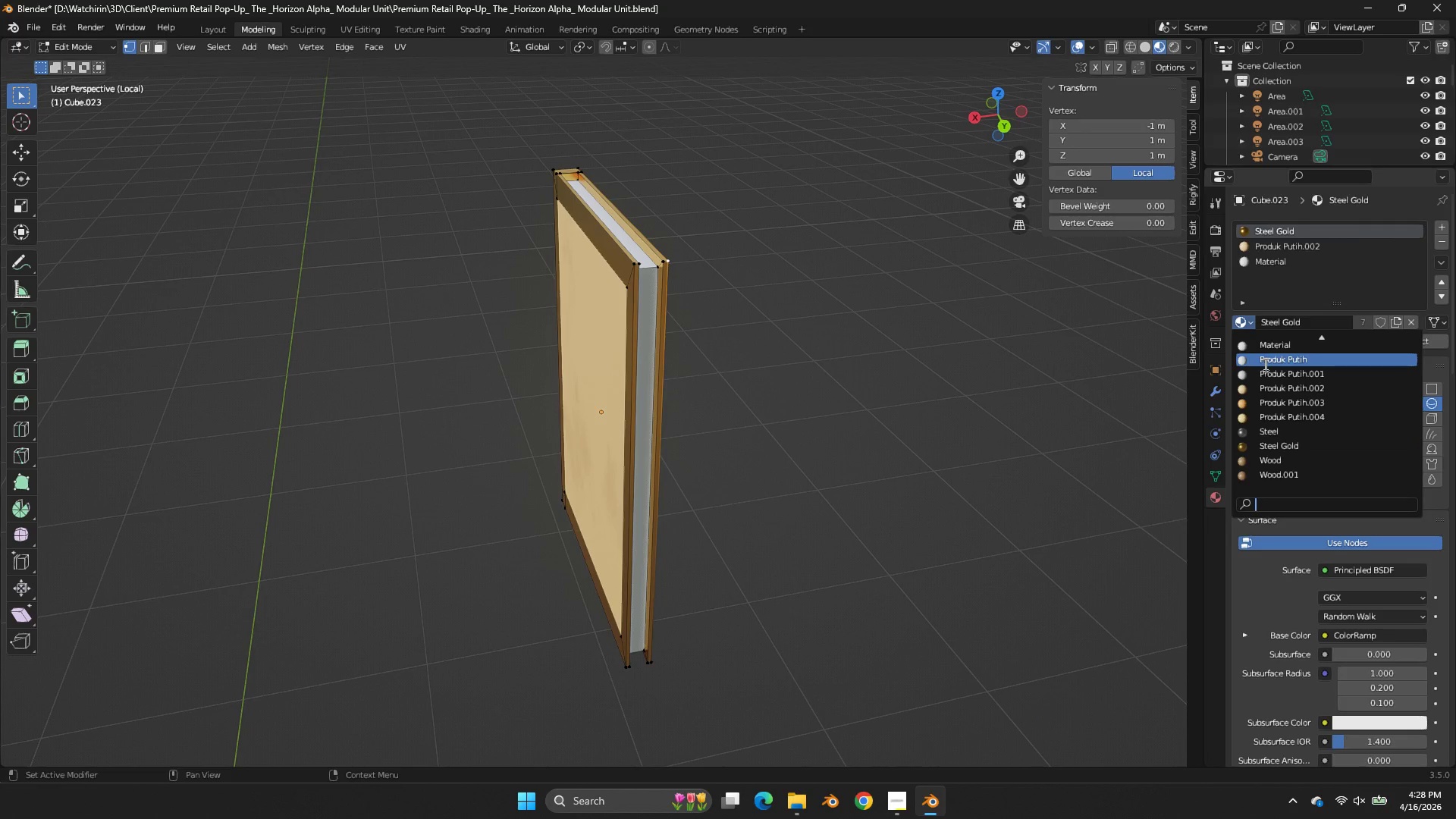 
left_click([1264, 364])
 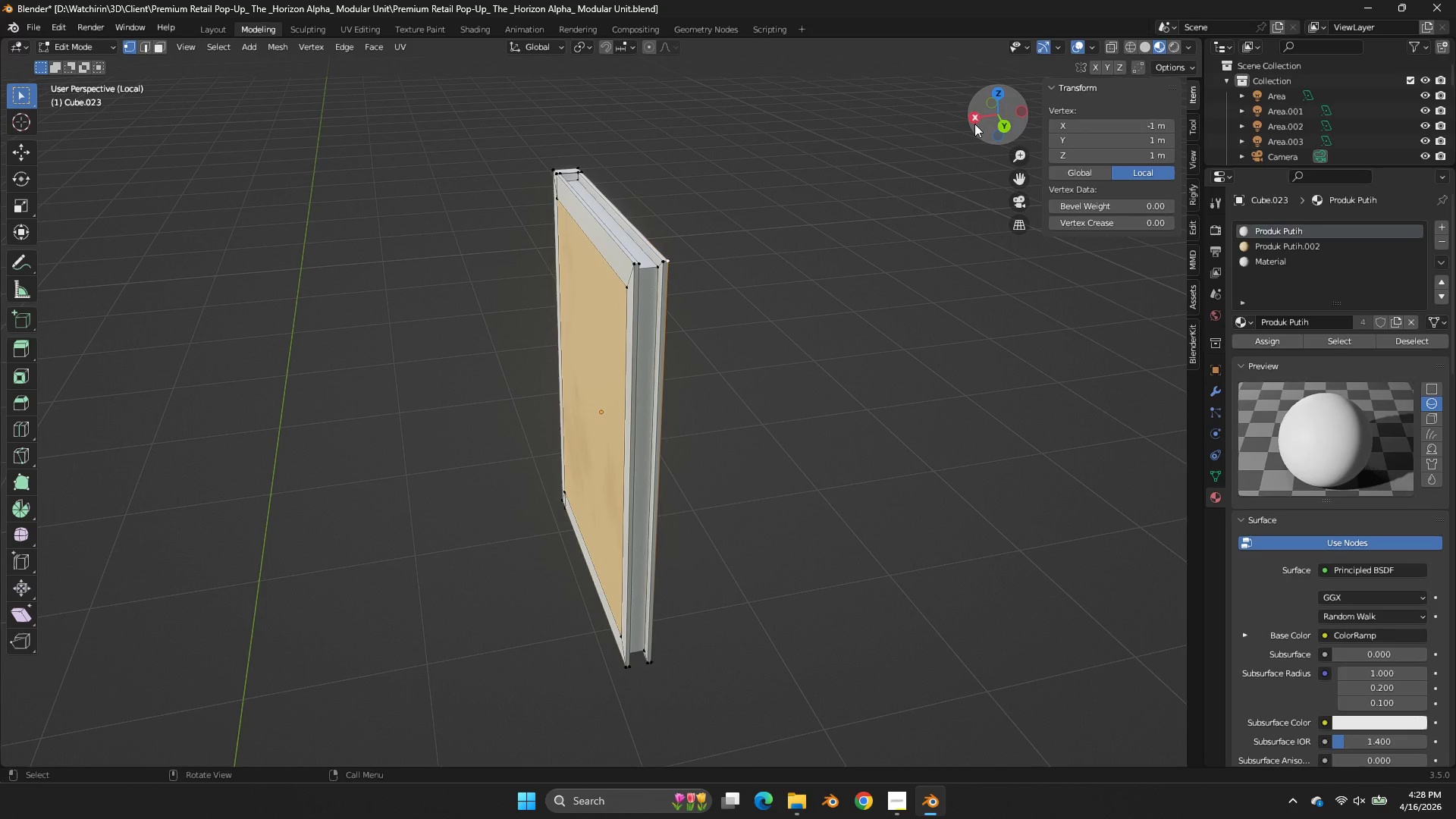 
left_click_drag(start_coordinate=[946, 132], to_coordinate=[950, 132])
 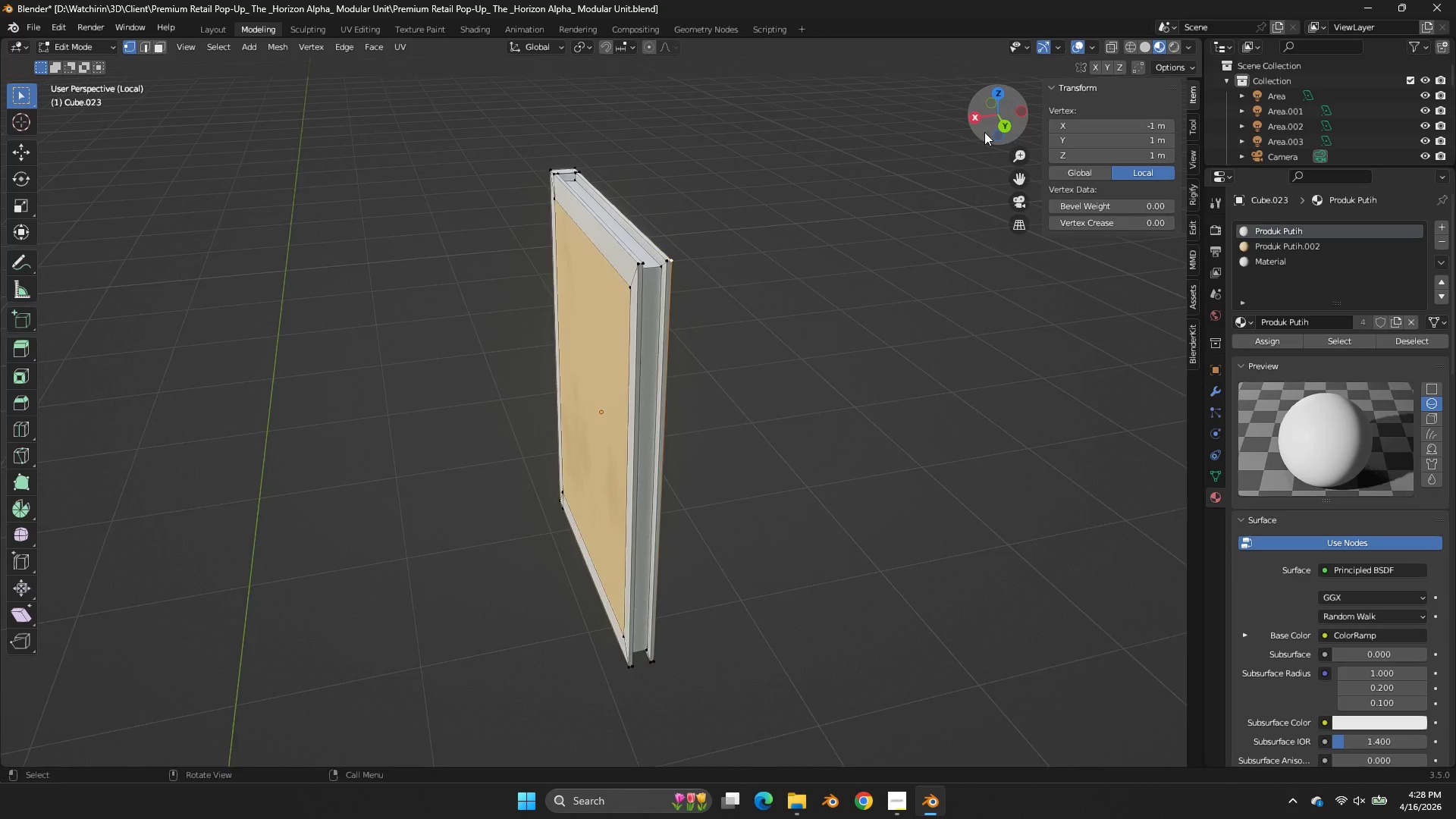 
left_click_drag(start_coordinate=[981, 130], to_coordinate=[1082, 132])
 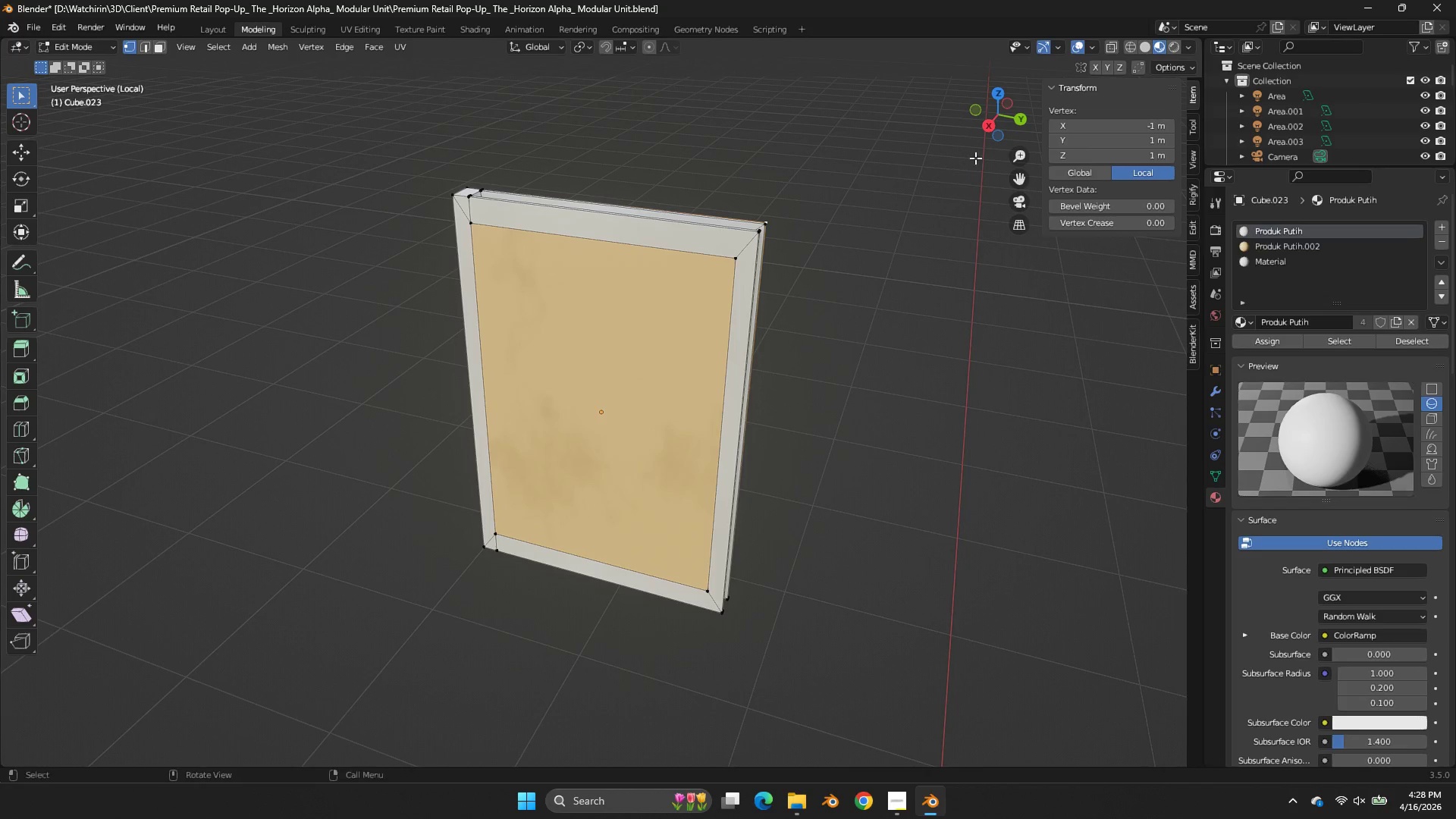 
left_click_drag(start_coordinate=[999, 147], to_coordinate=[988, 143])
 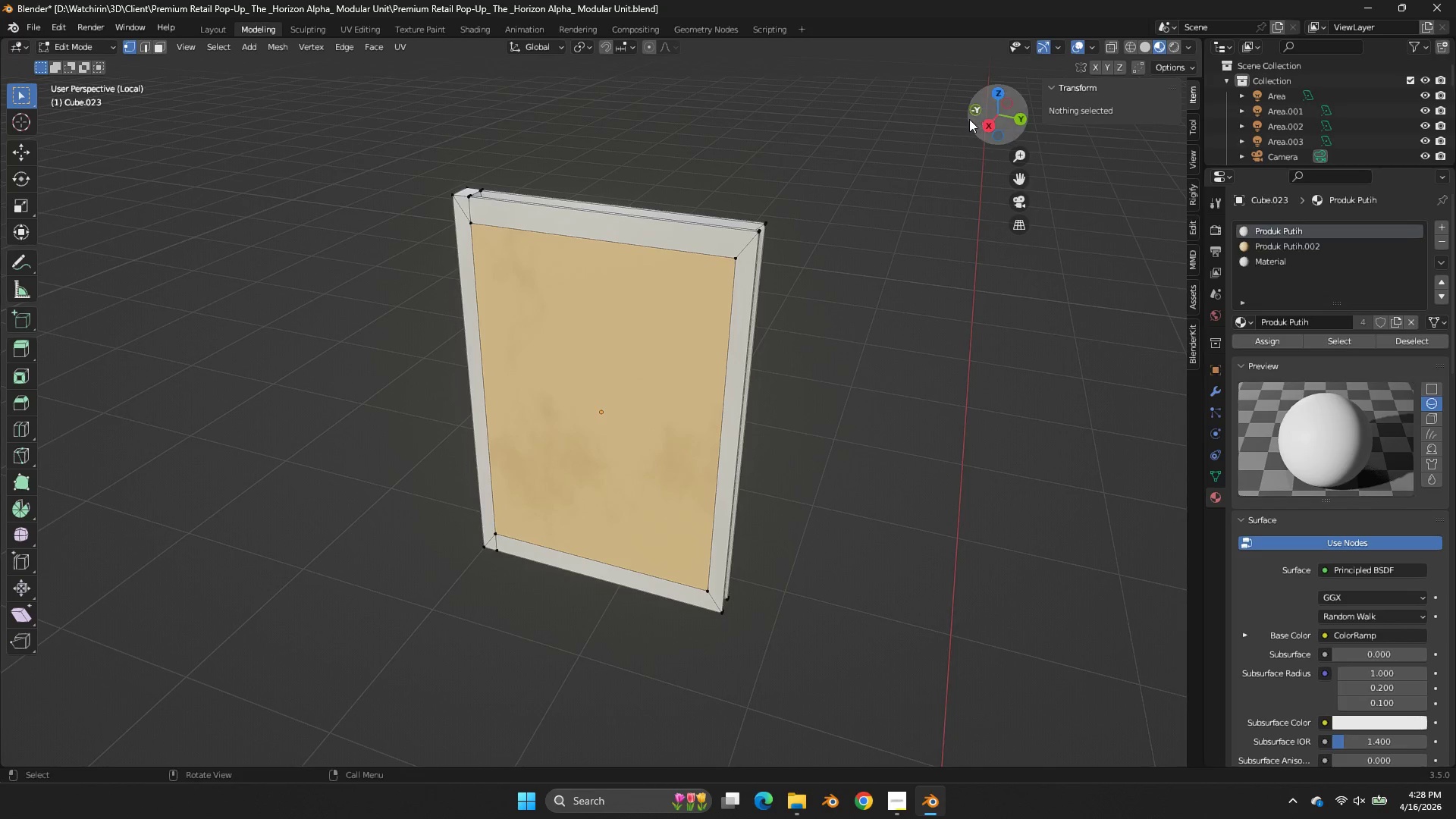 
left_click_drag(start_coordinate=[969, 119], to_coordinate=[864, 131])
 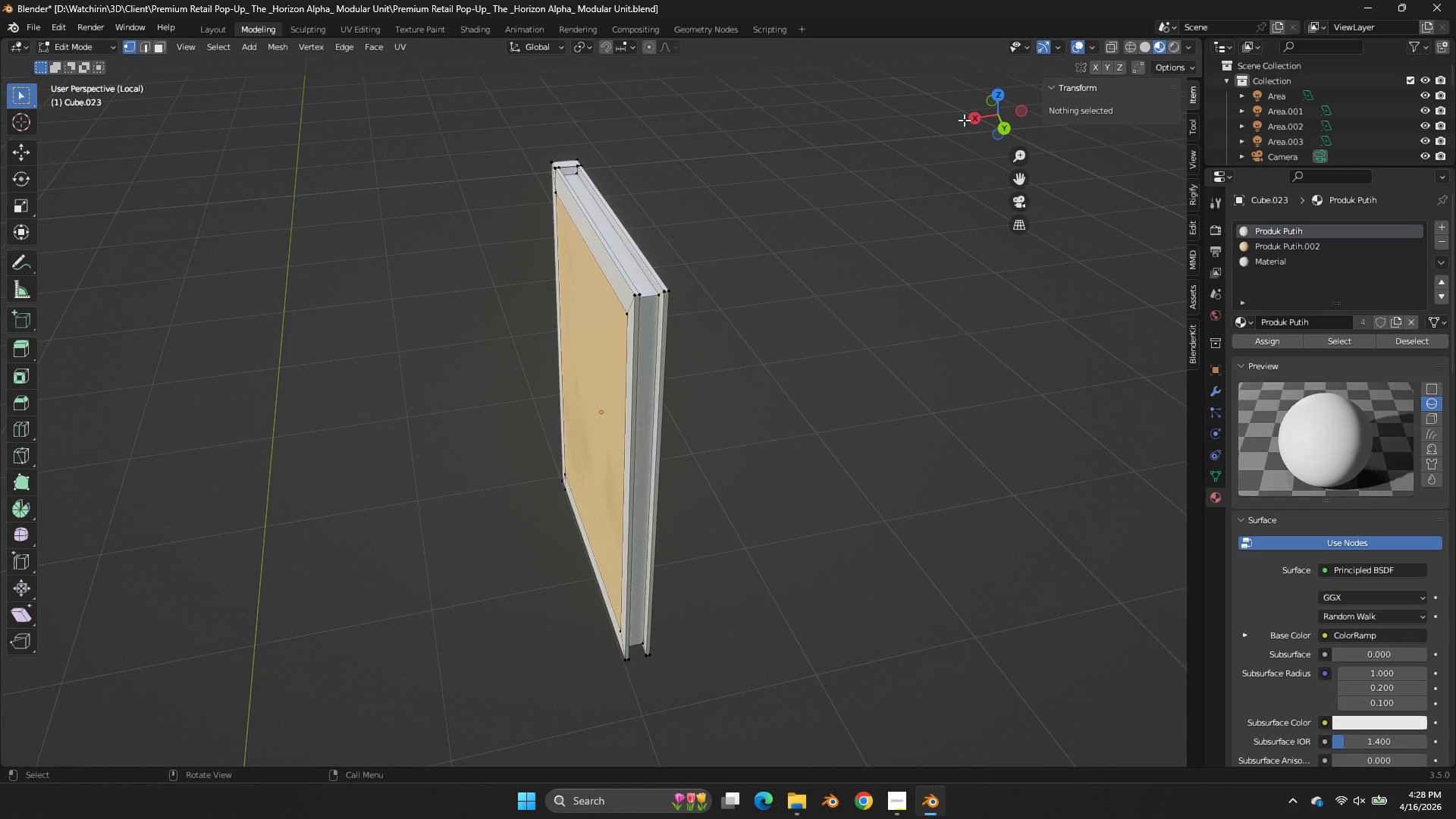 
double_click([964, 120])
 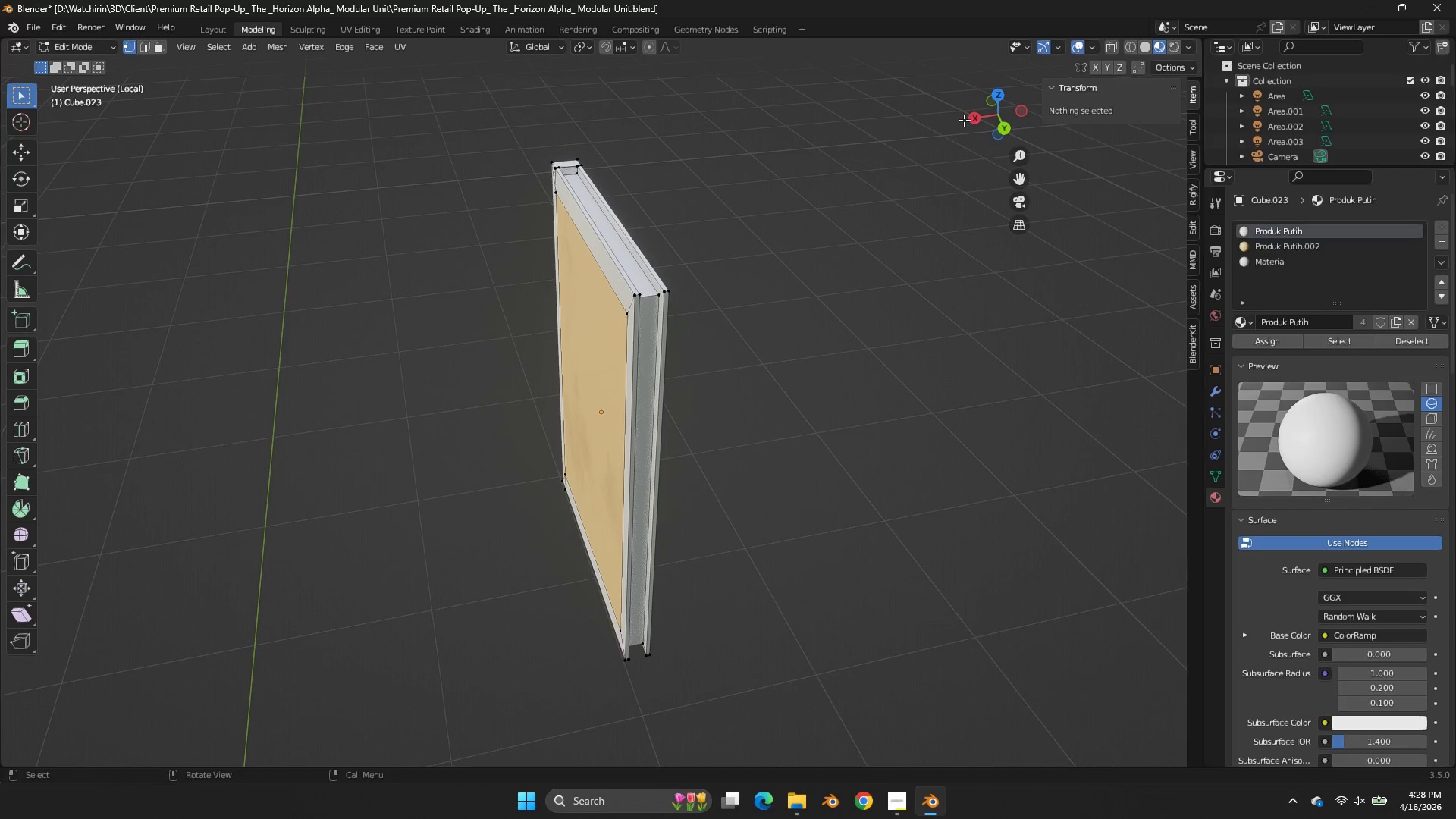 
triple_click([964, 120])
 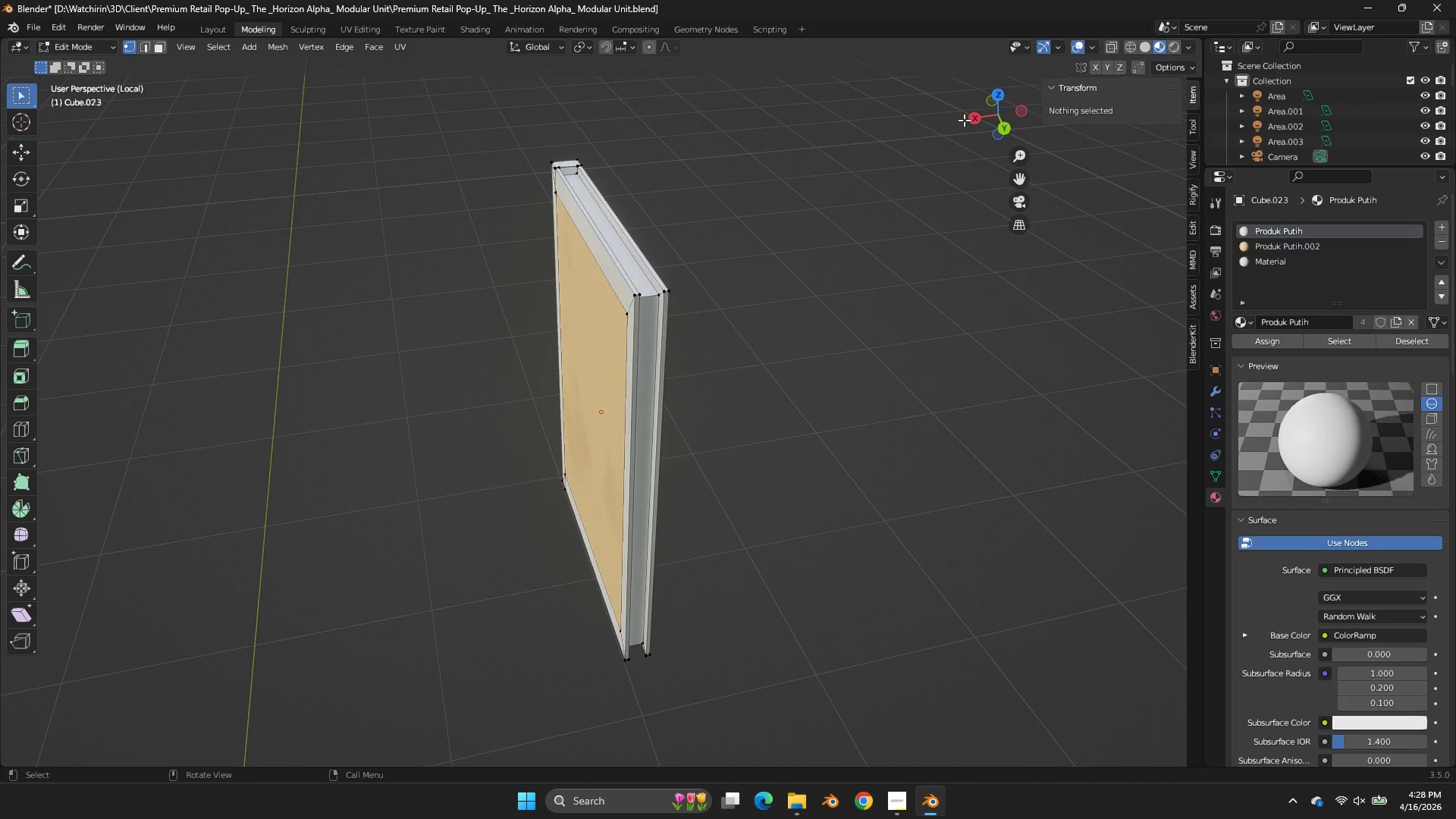 
triple_click([964, 120])
 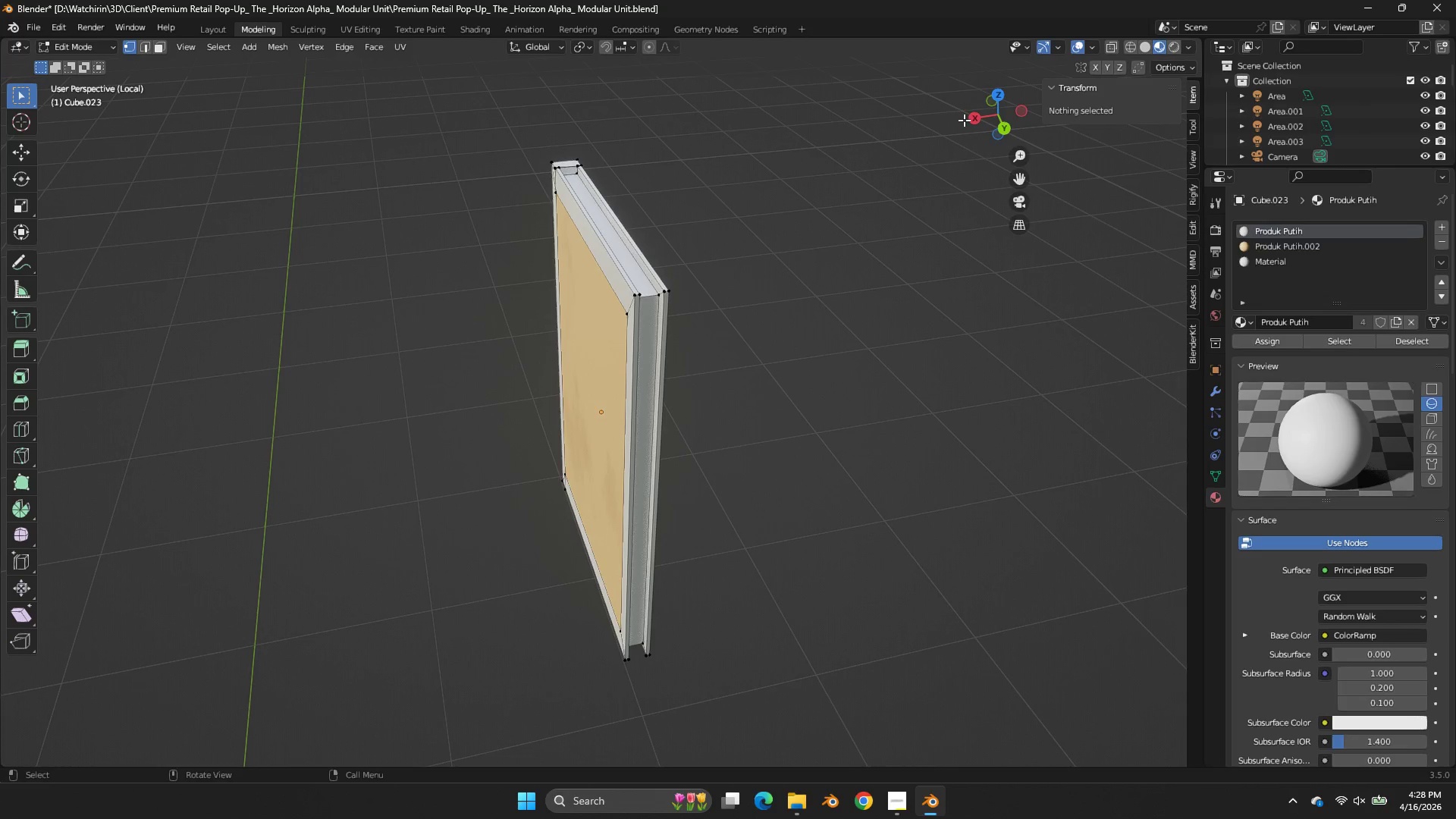 
left_click([964, 120])
 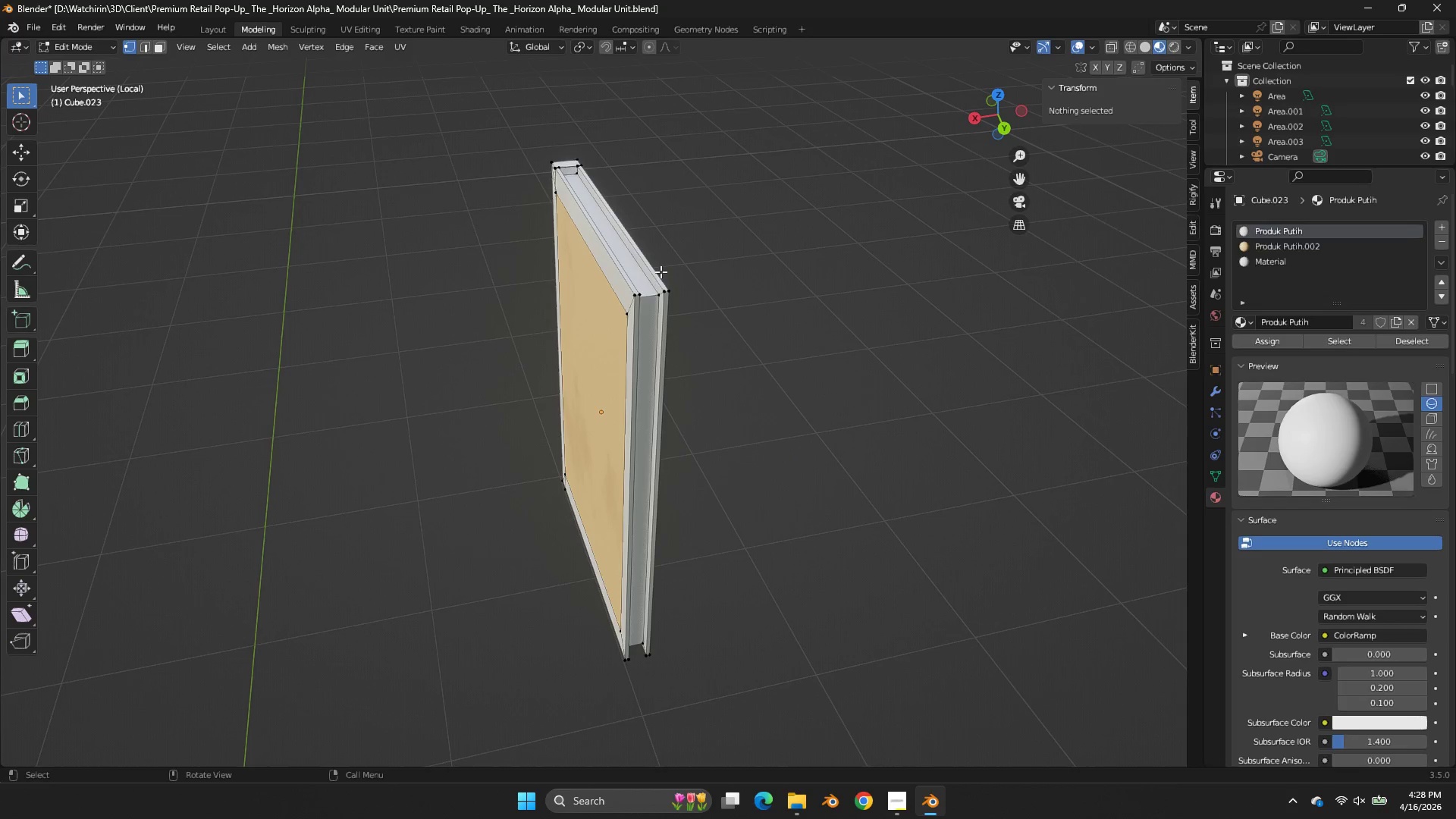 
left_click([660, 273])
 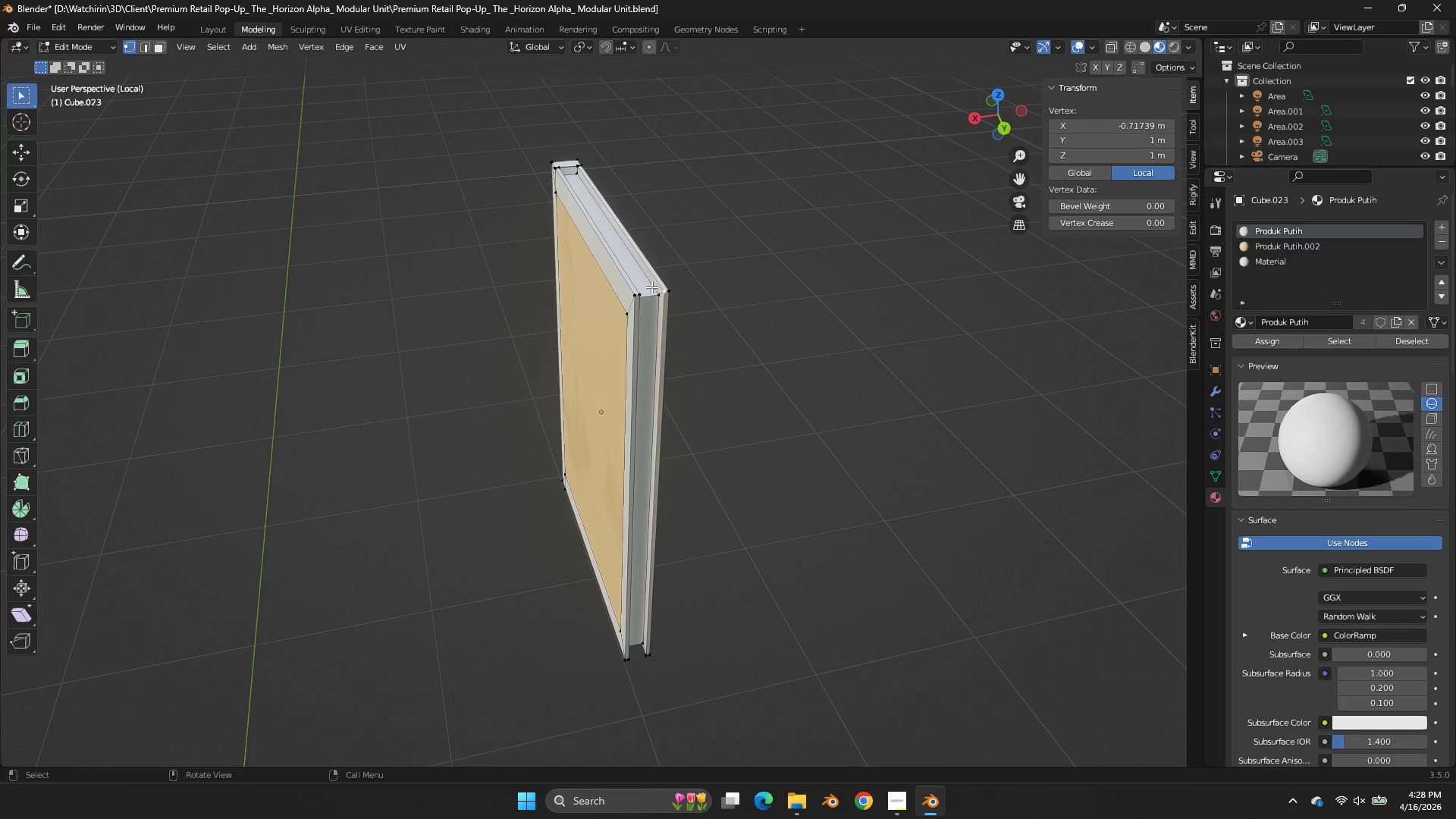 
key(Tab)
 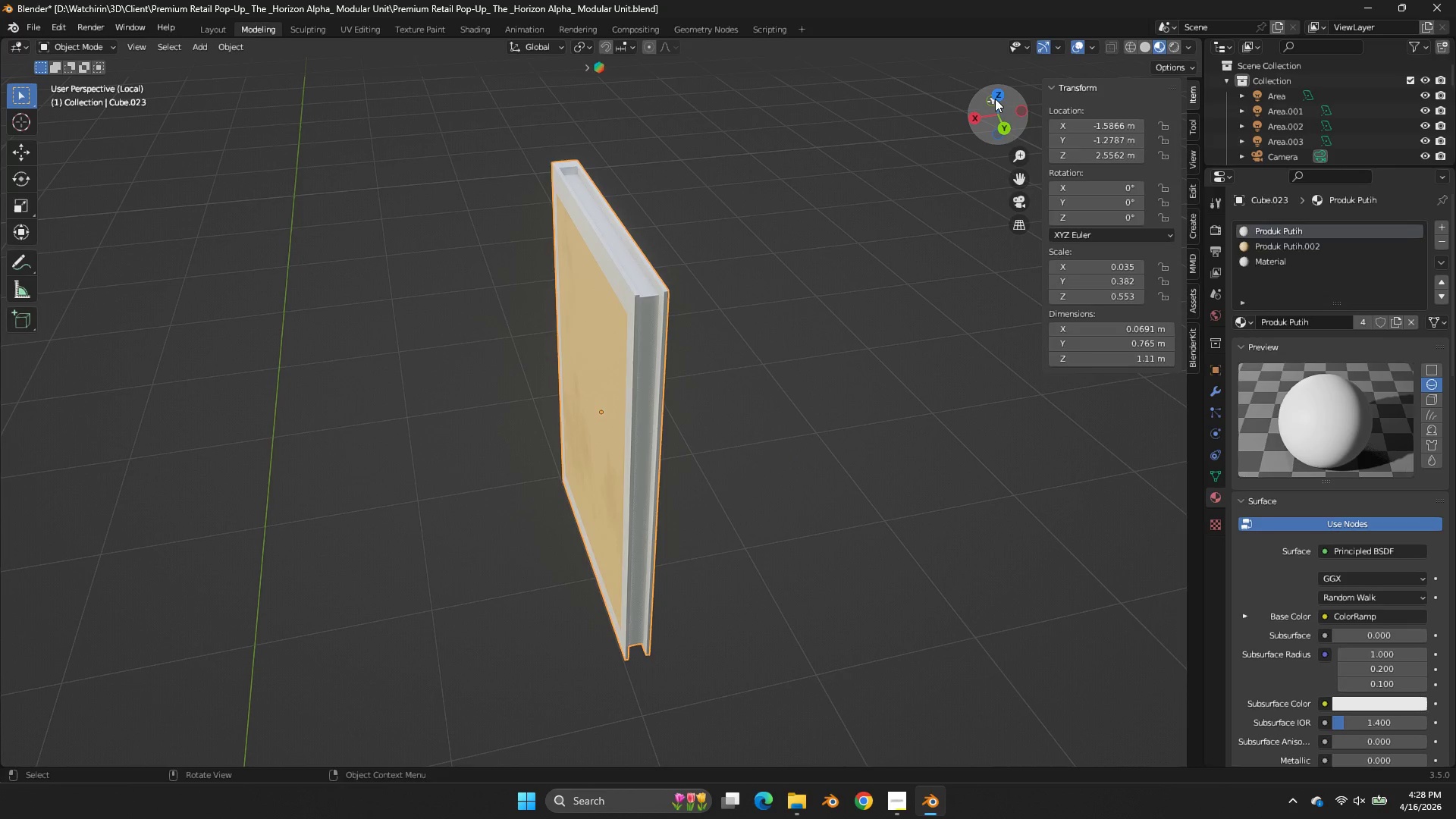 
key(Tab)
 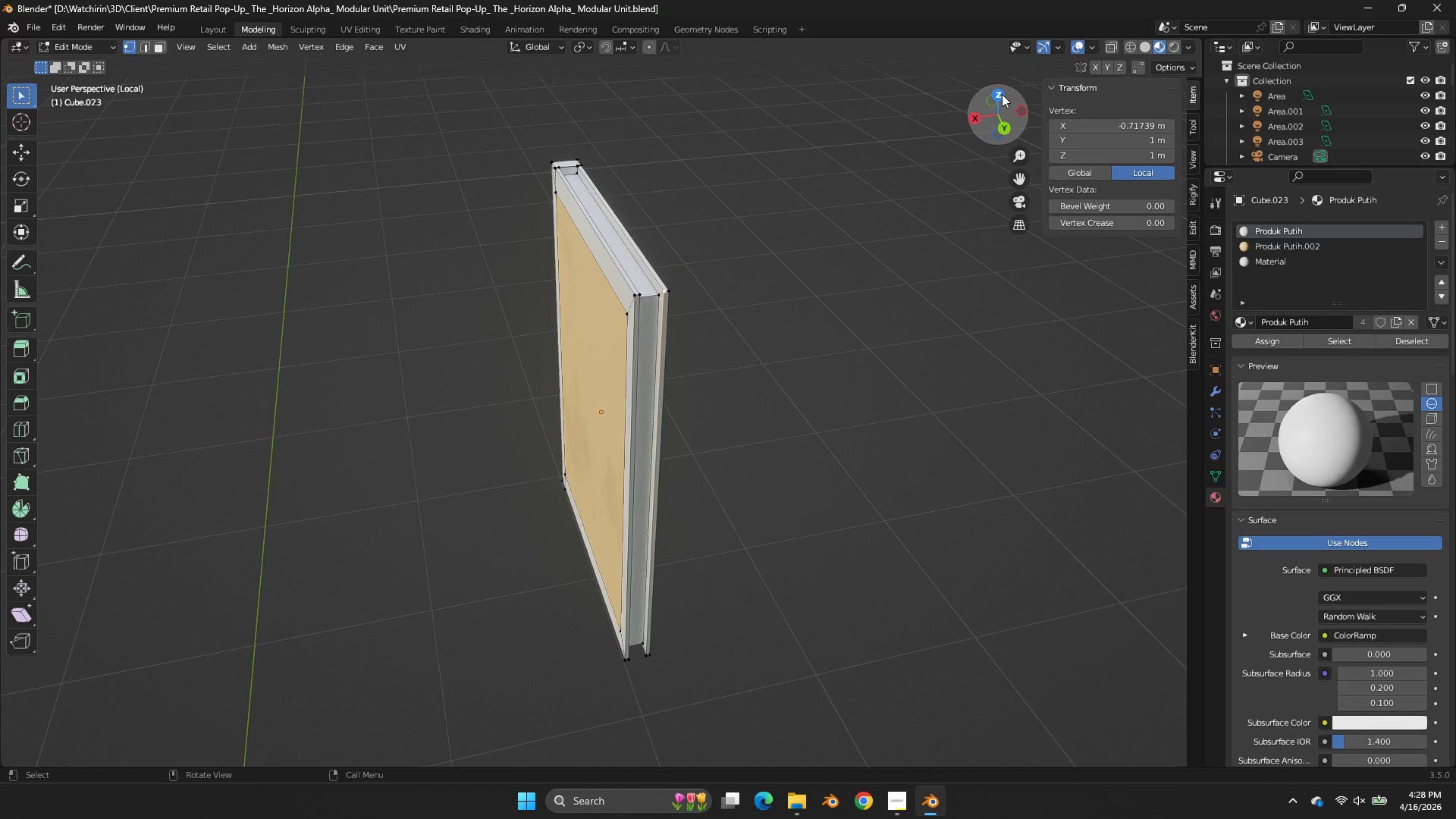 
left_click([1002, 94])
 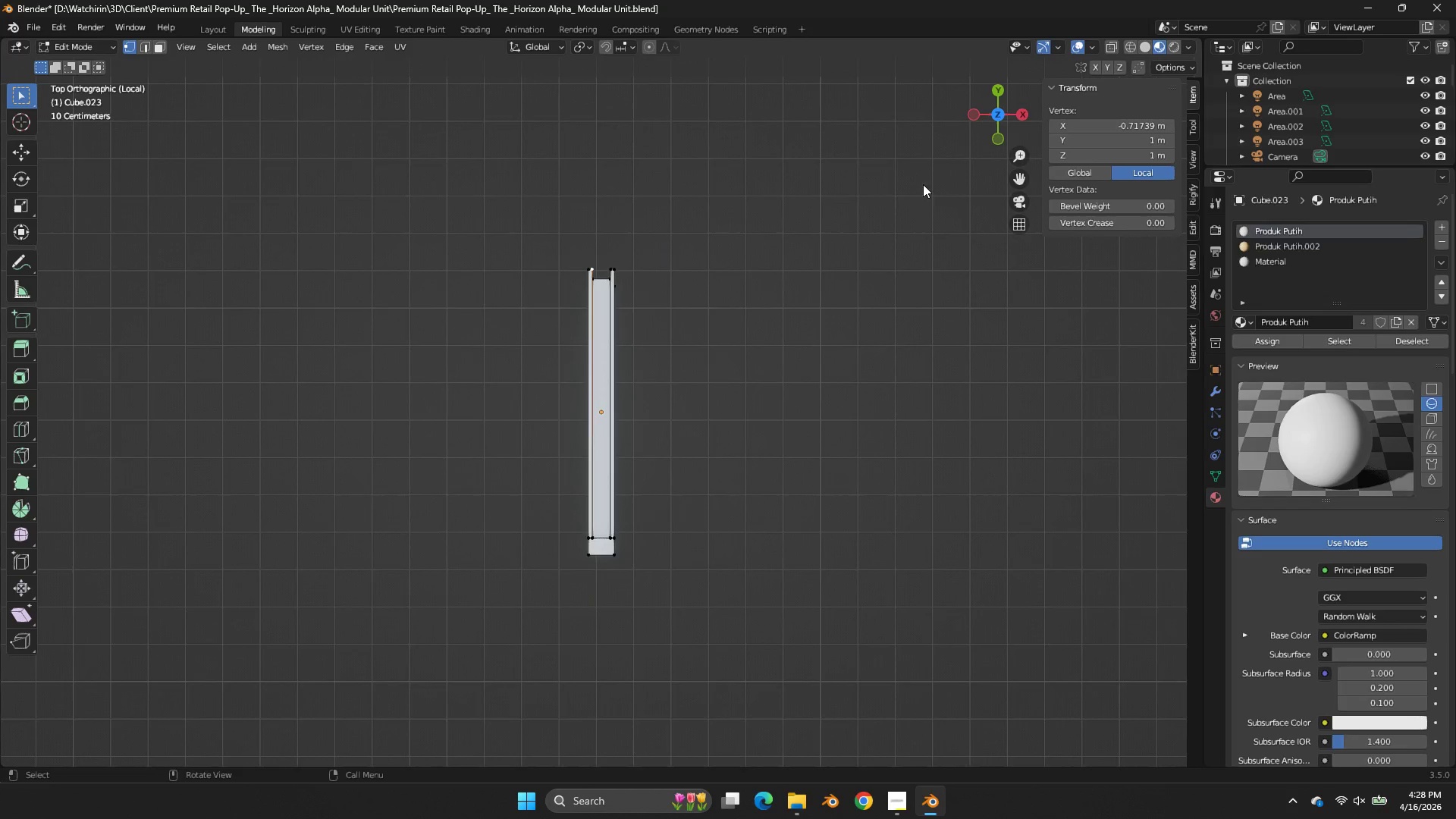 
key(Z)
 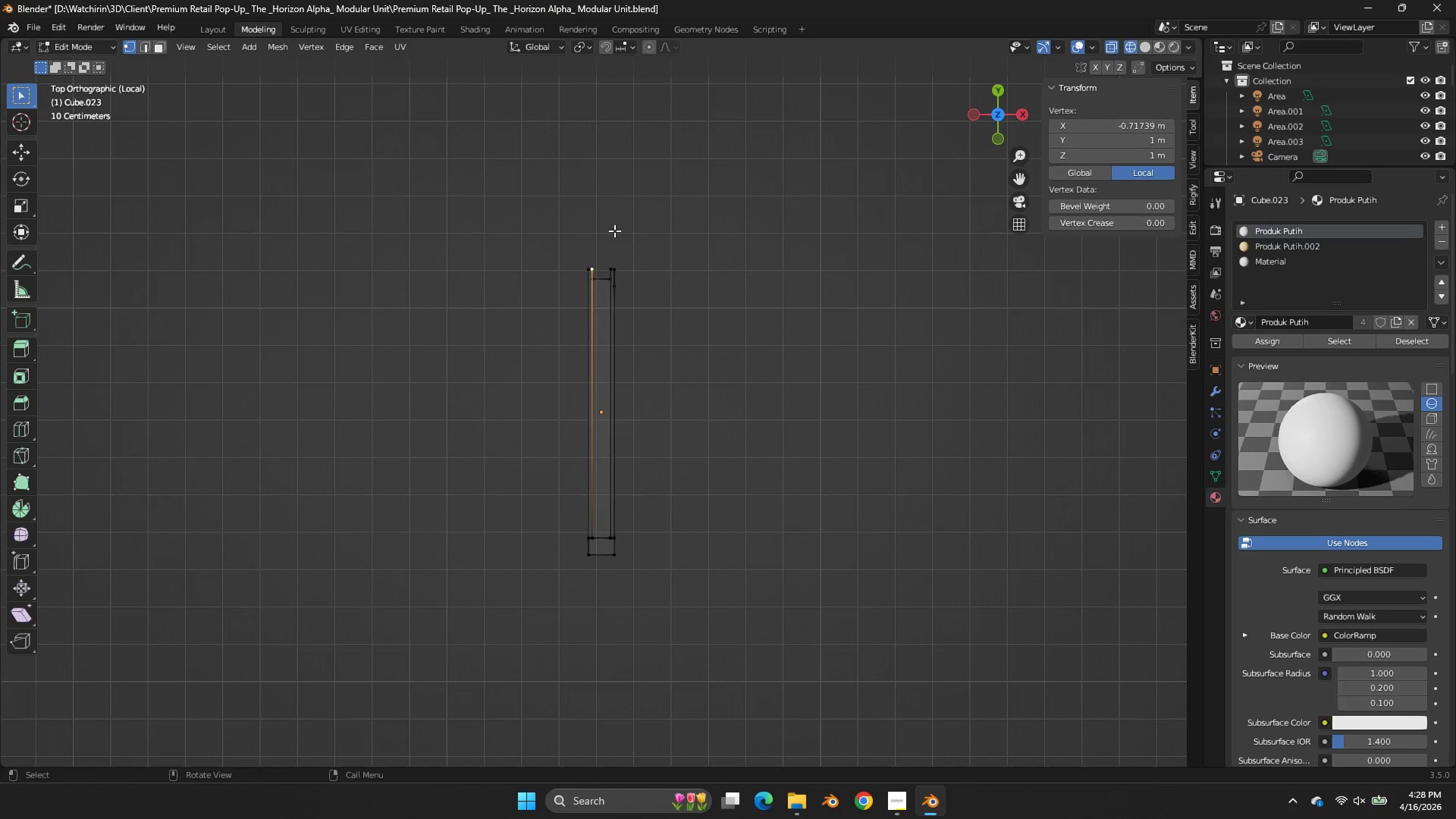 
left_click_drag(start_coordinate=[613, 231], to_coordinate=[495, 648])
 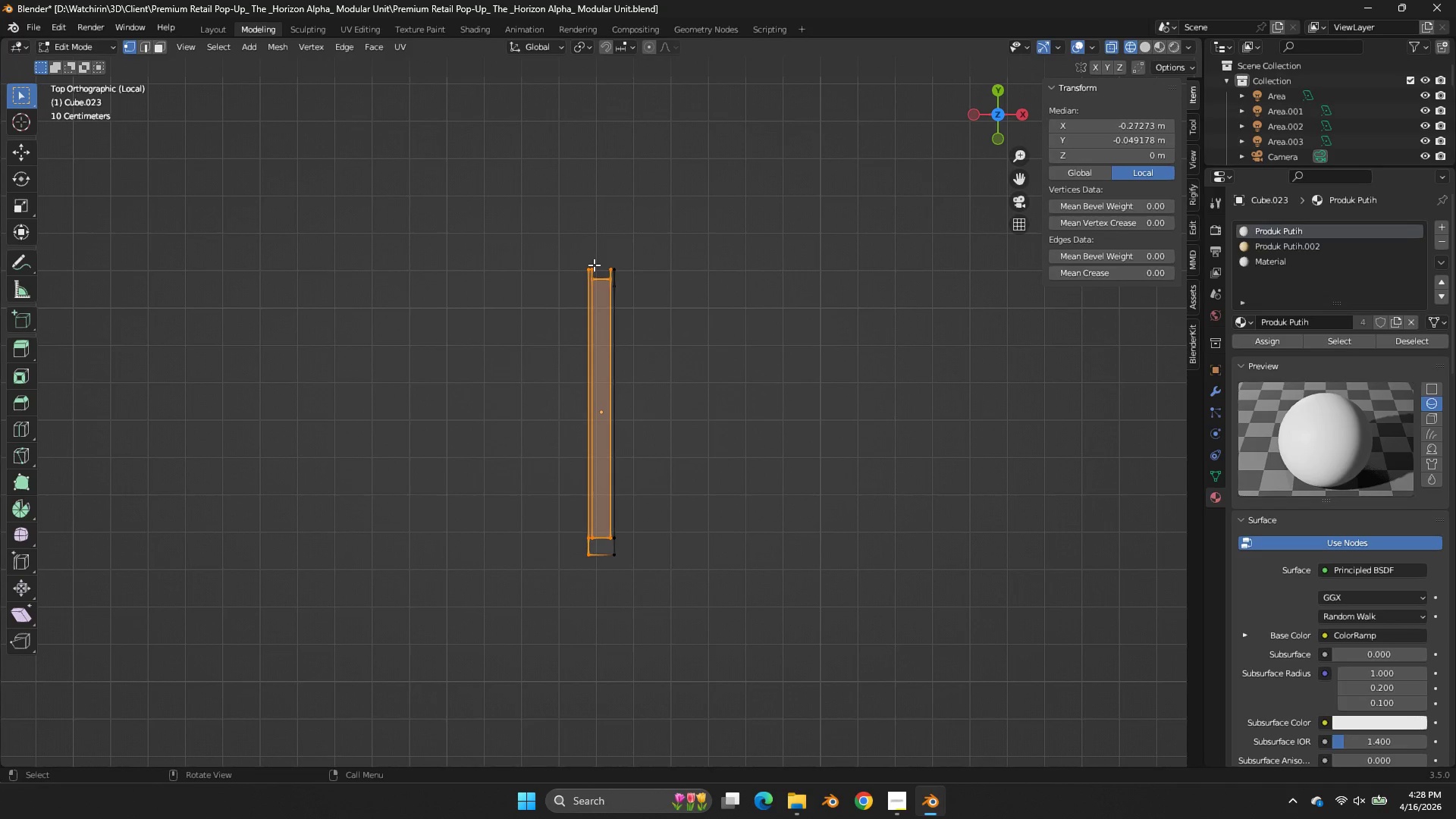 
left_click_drag(start_coordinate=[601, 260], to_coordinate=[483, 693])
 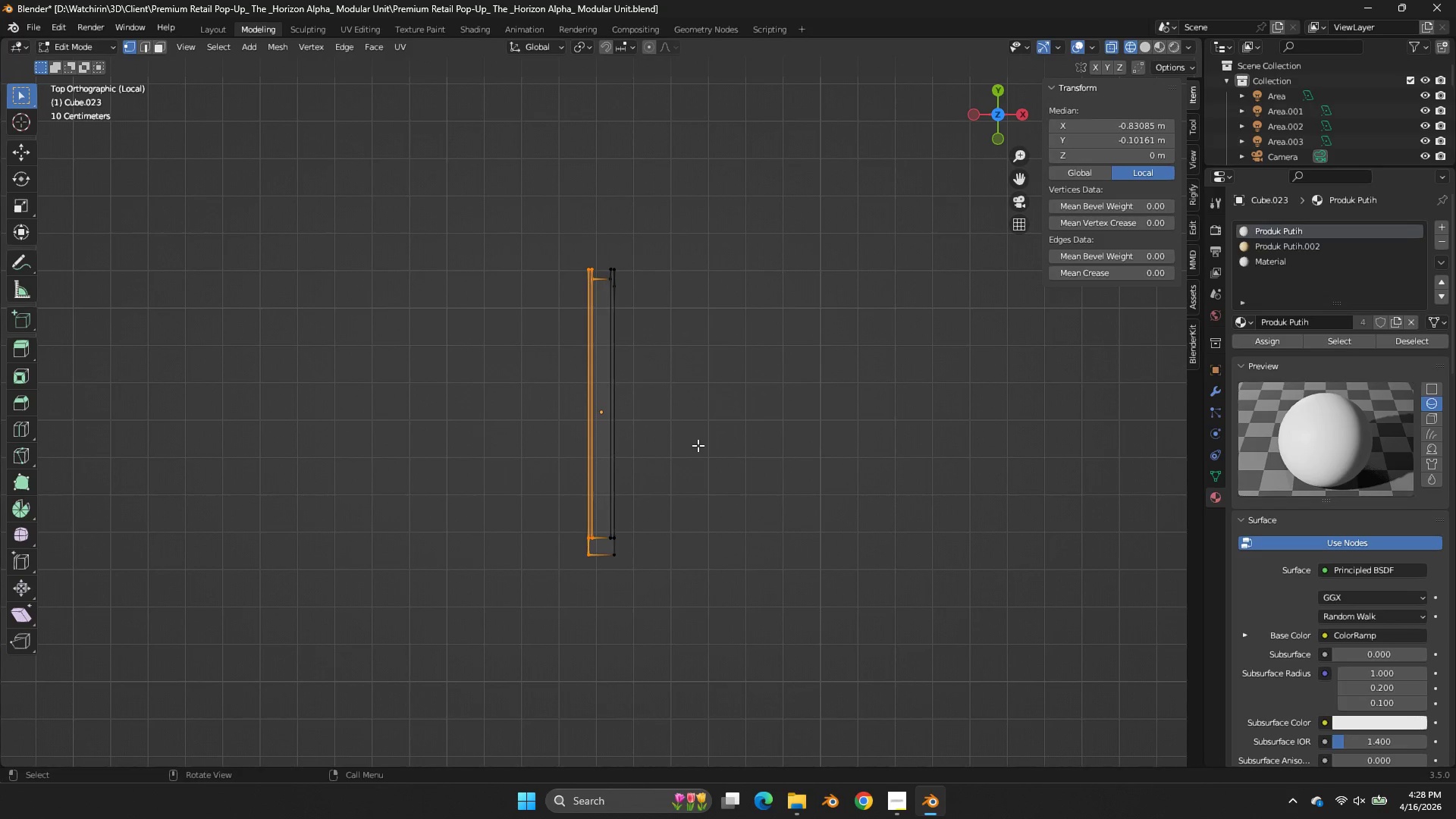 
type(gx)
 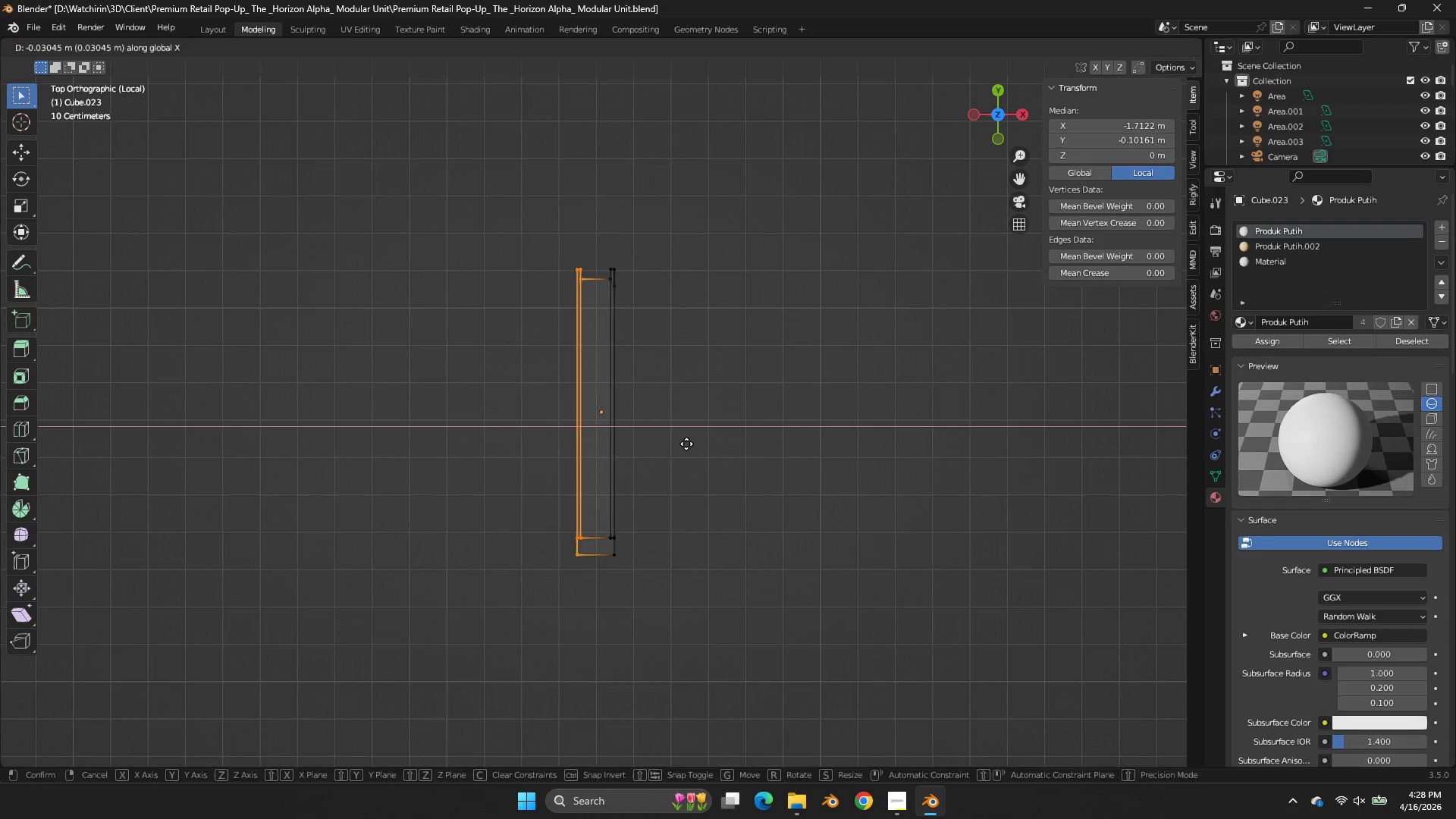 
left_click([686, 444])
 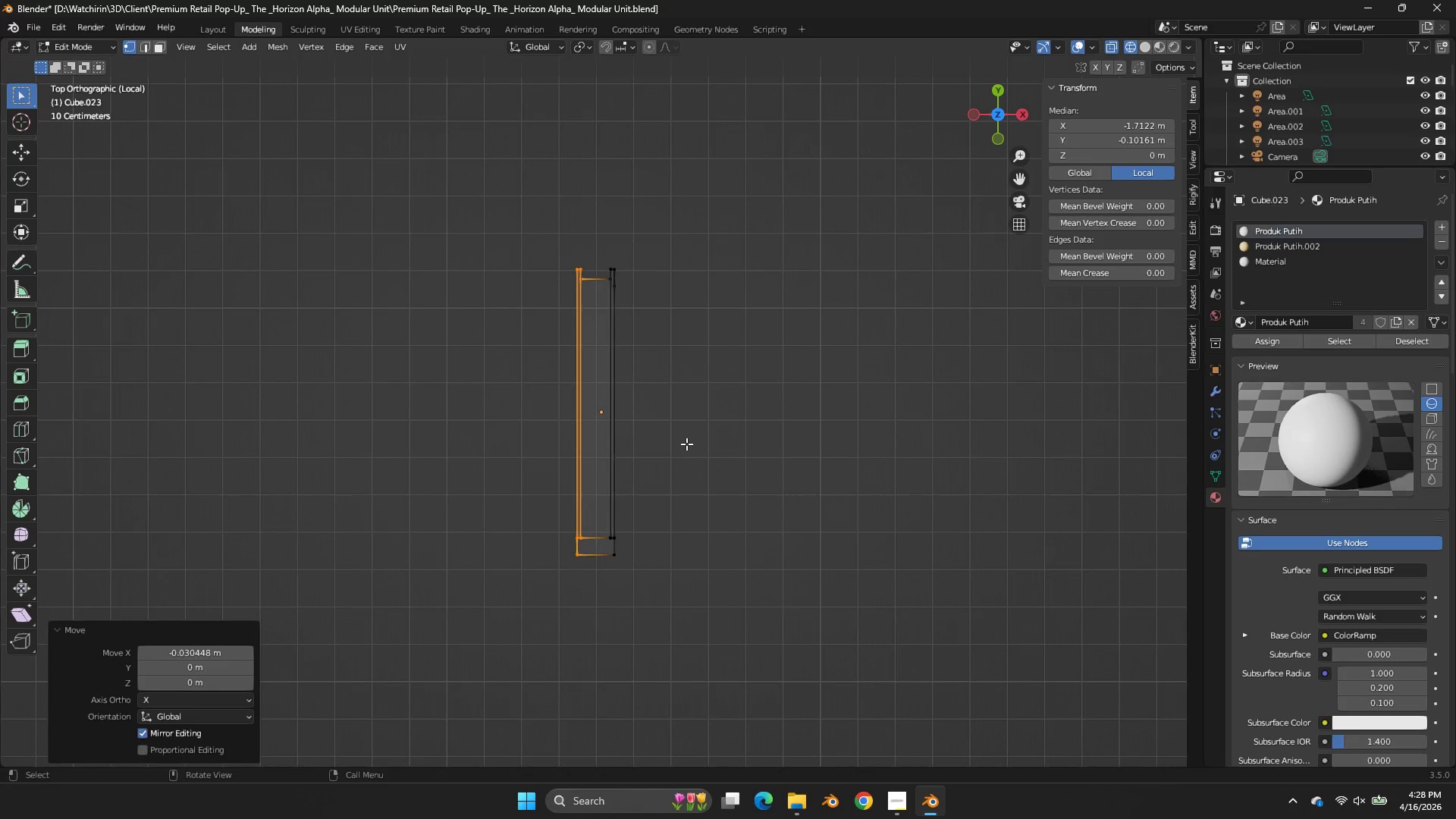 
key(Control+ControlLeft)
 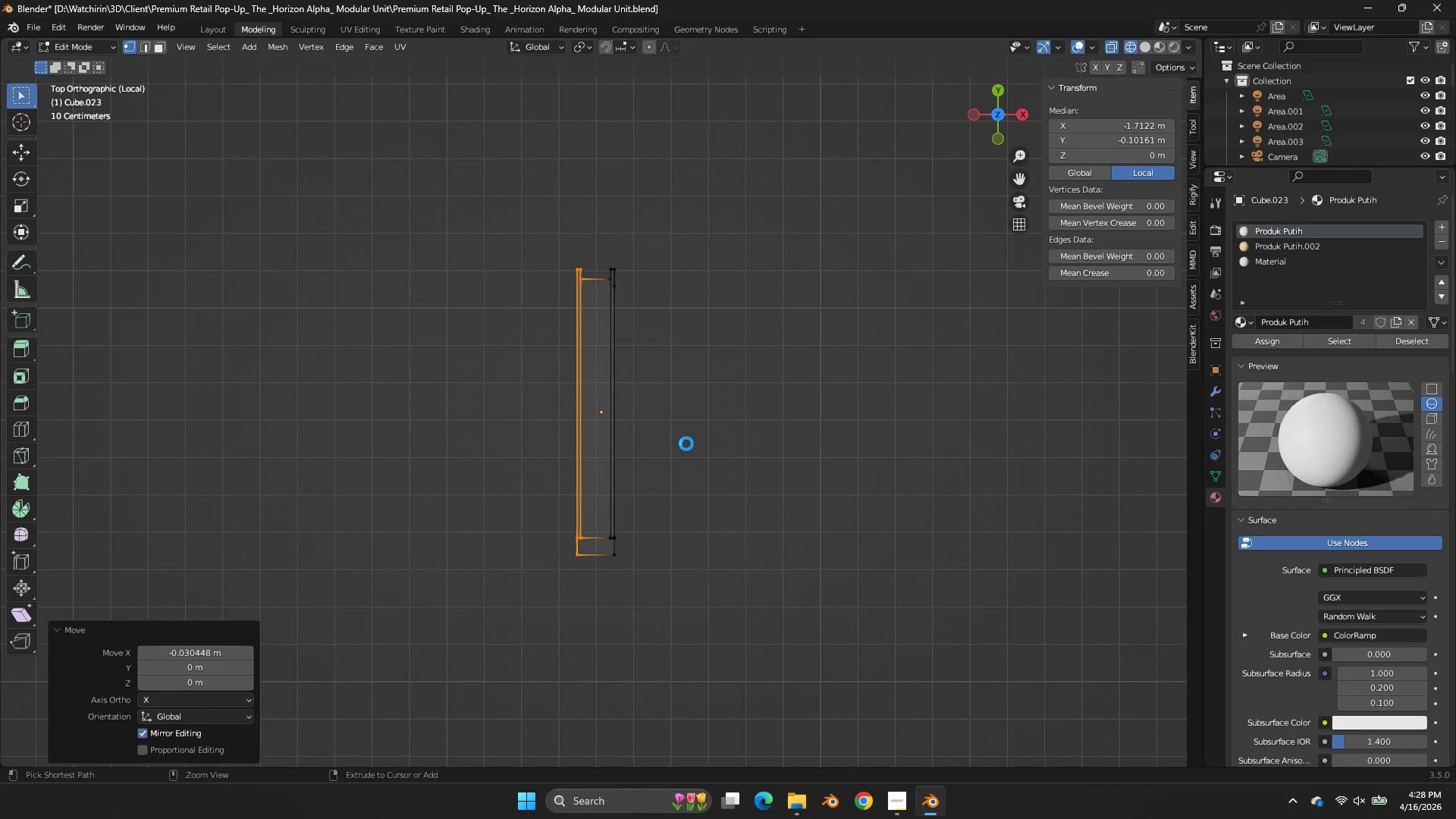 
key(Control+S)
 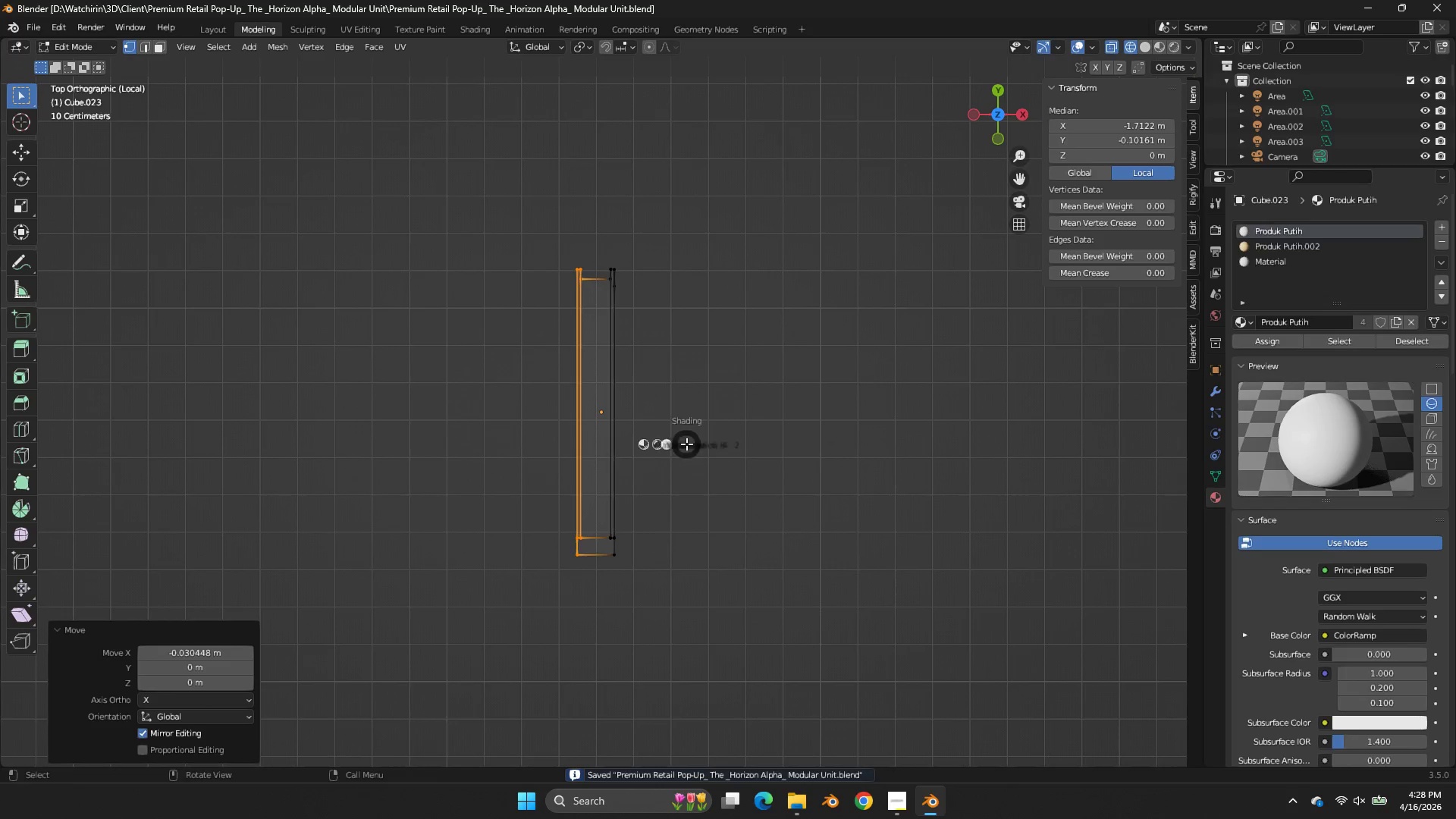 
key(Z)
 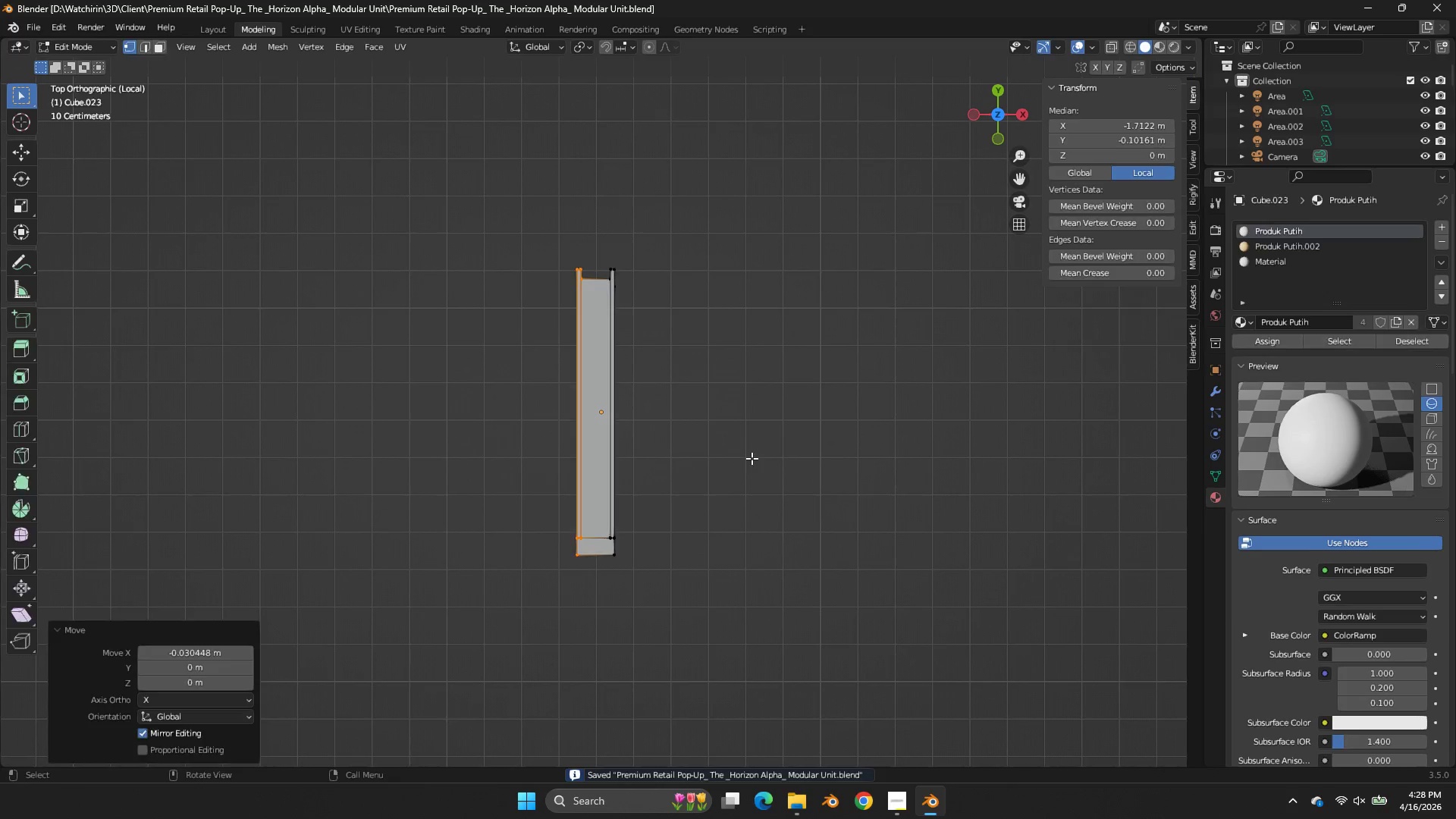 
key(Tab)
 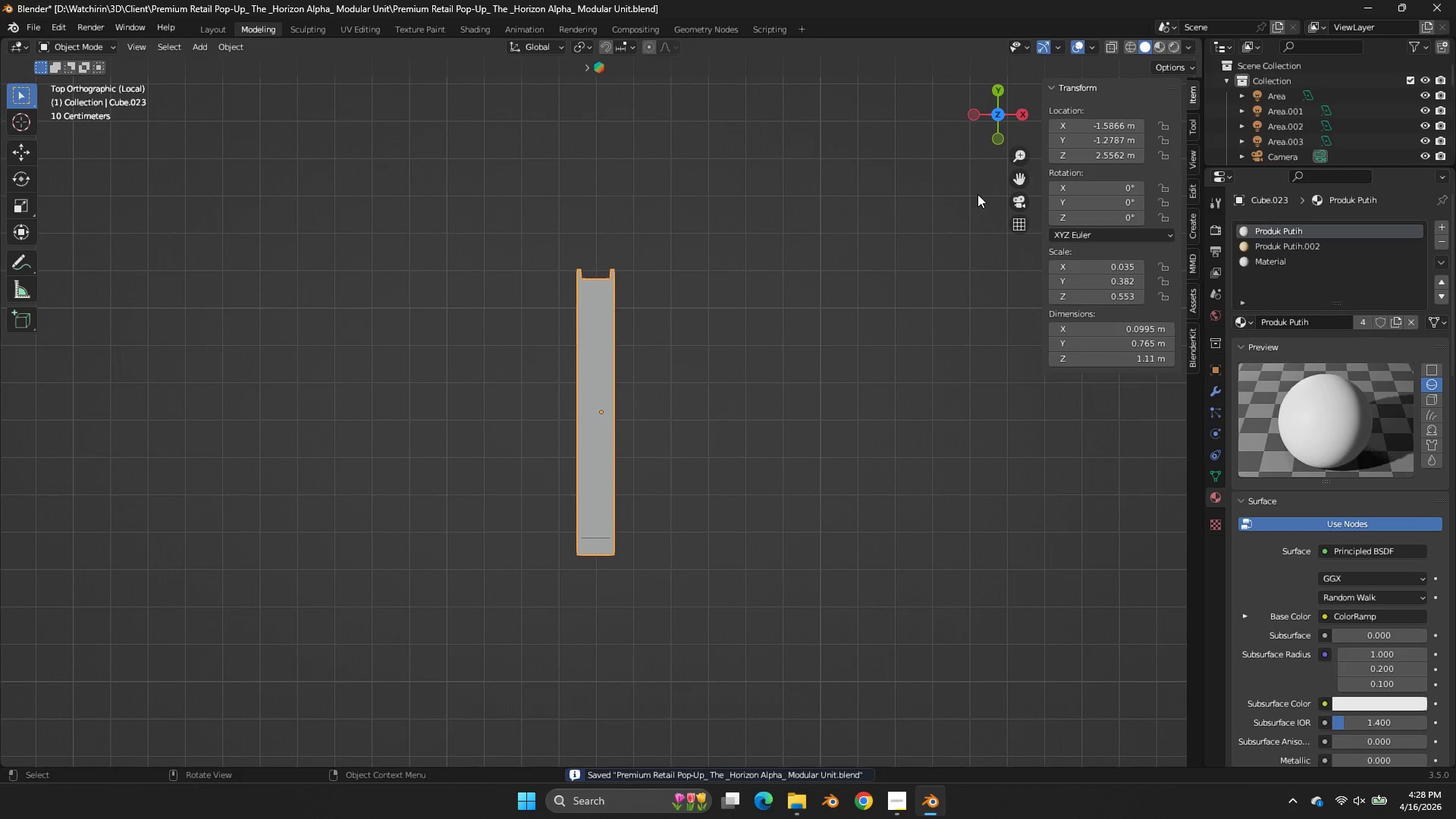 
key(Control+ControlLeft)
 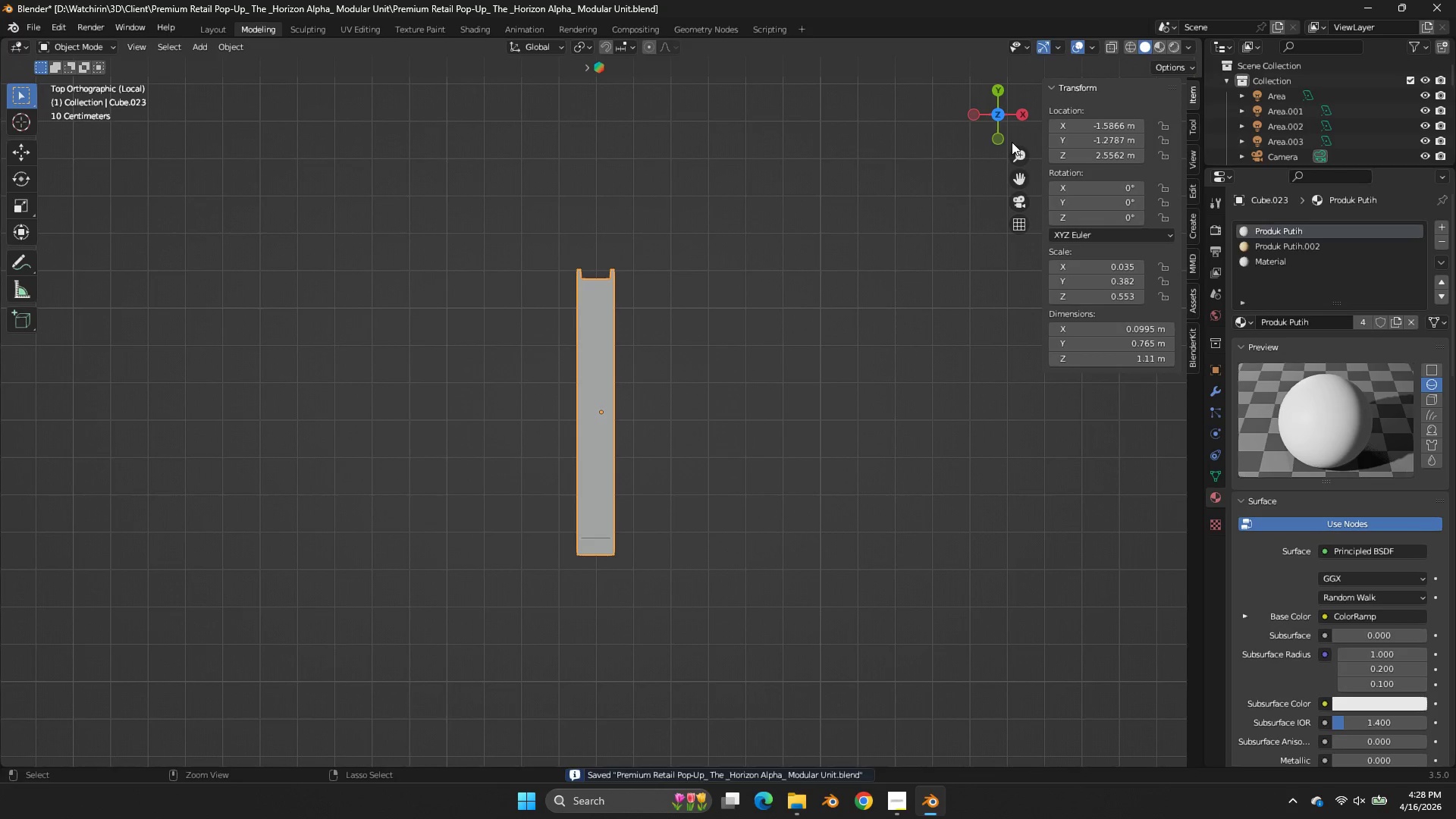 
key(Control+S)
 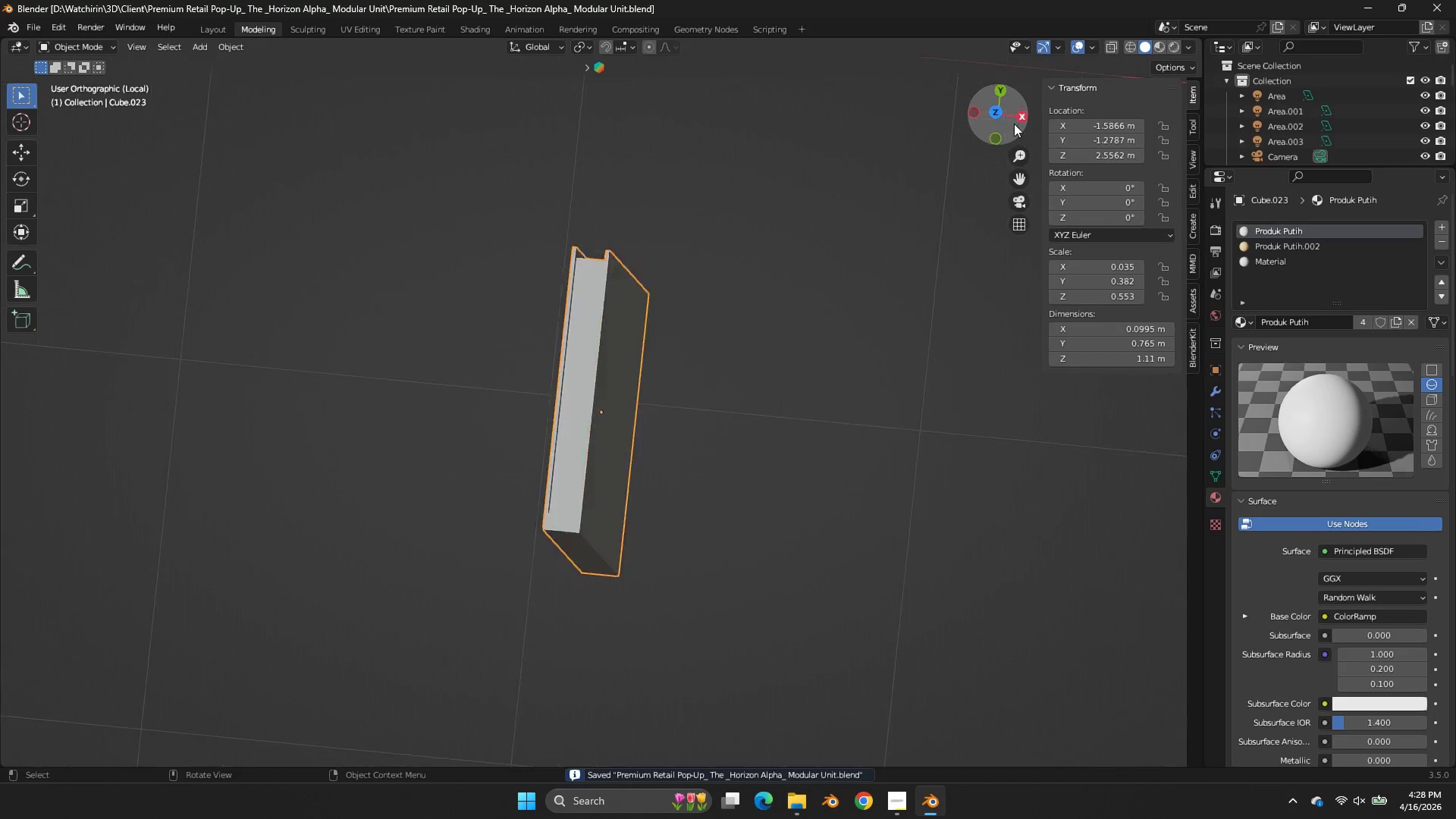 
left_click([1018, 132])
 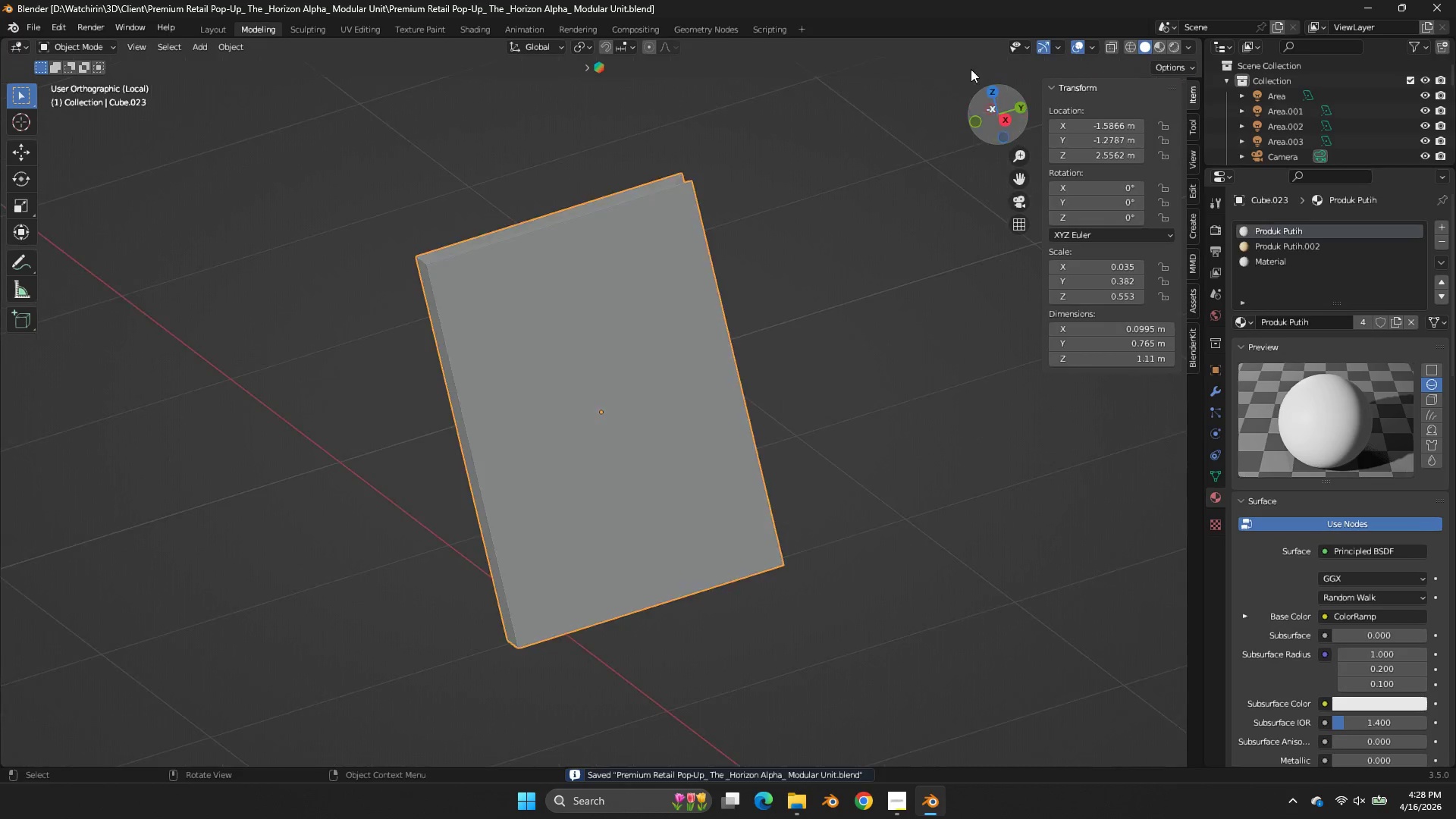 
left_click_drag(start_coordinate=[1018, 132], to_coordinate=[921, 7])
 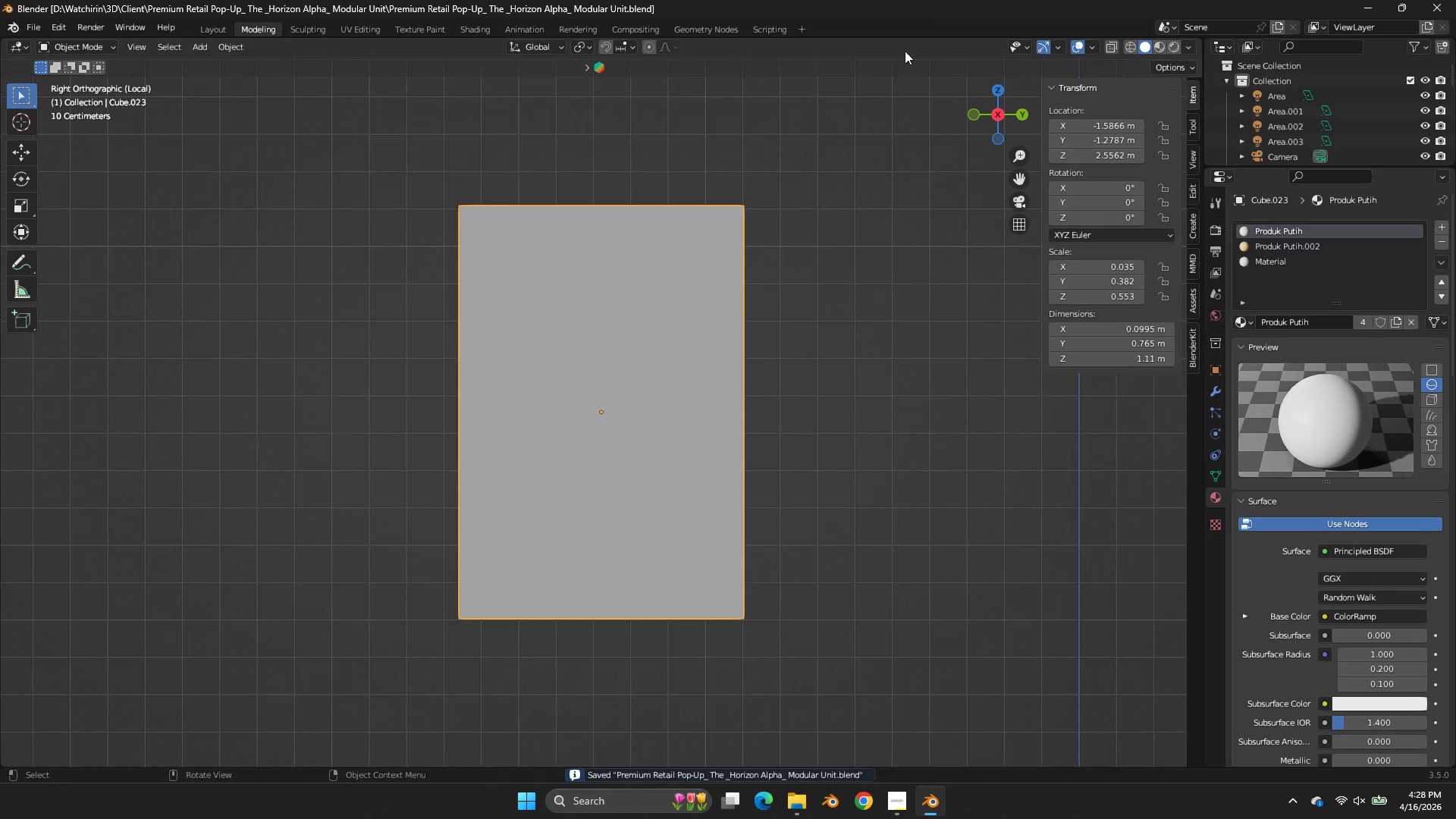 
type(zz/)
 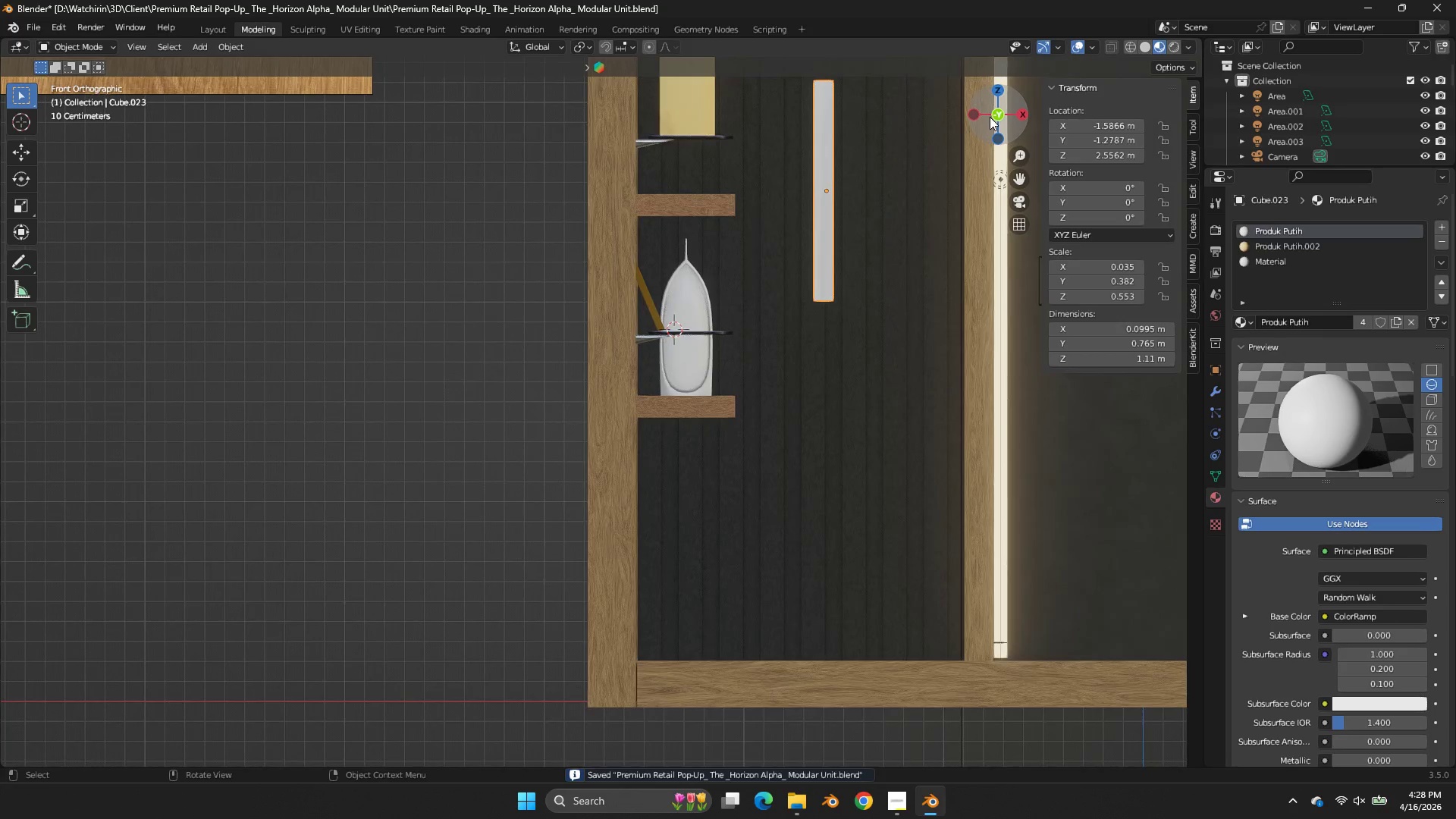 
left_click_drag(start_coordinate=[978, 116], to_coordinate=[1031, 126])
 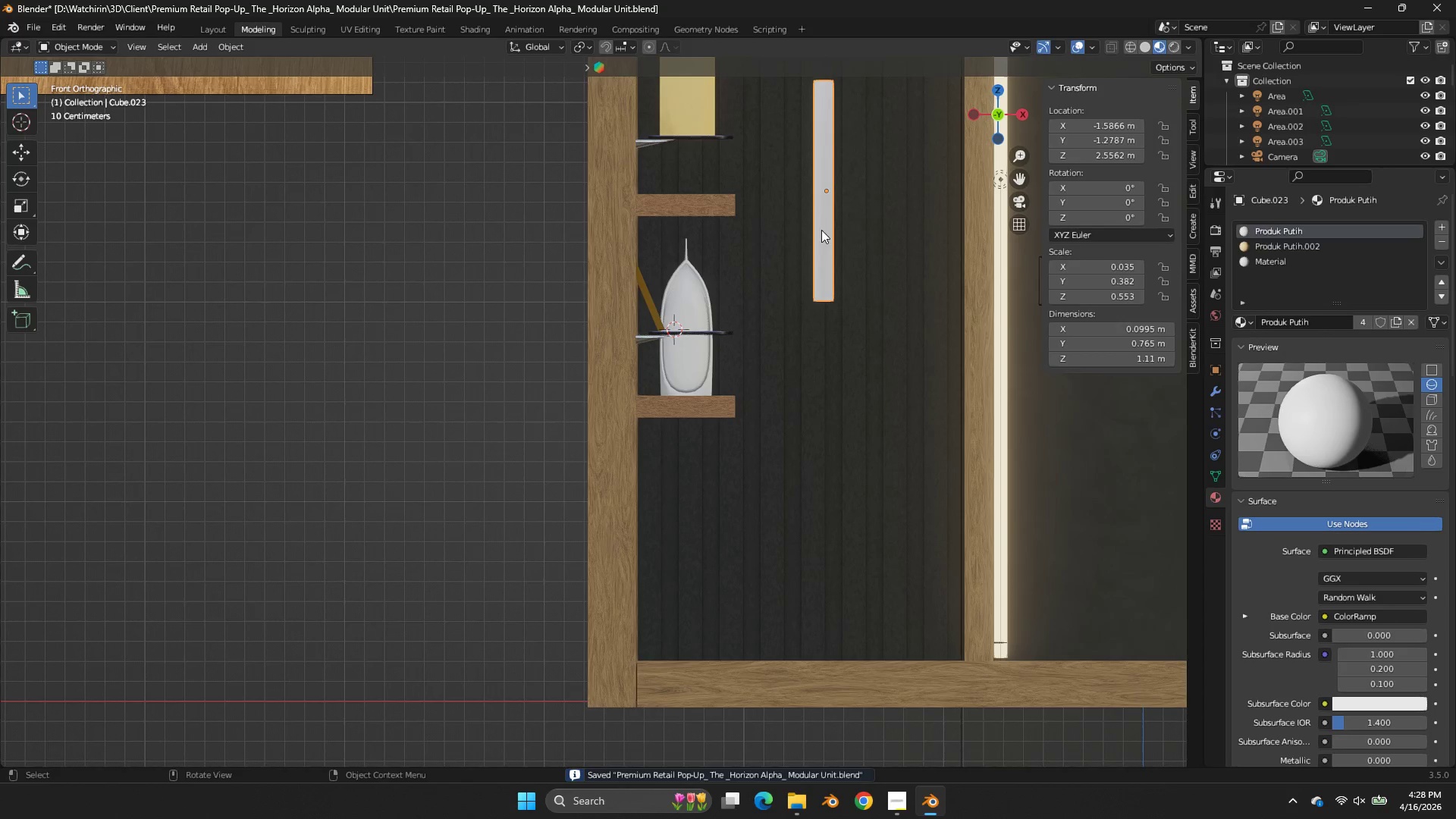 
left_click_drag(start_coordinate=[1012, 112], to_coordinate=[828, 187])
 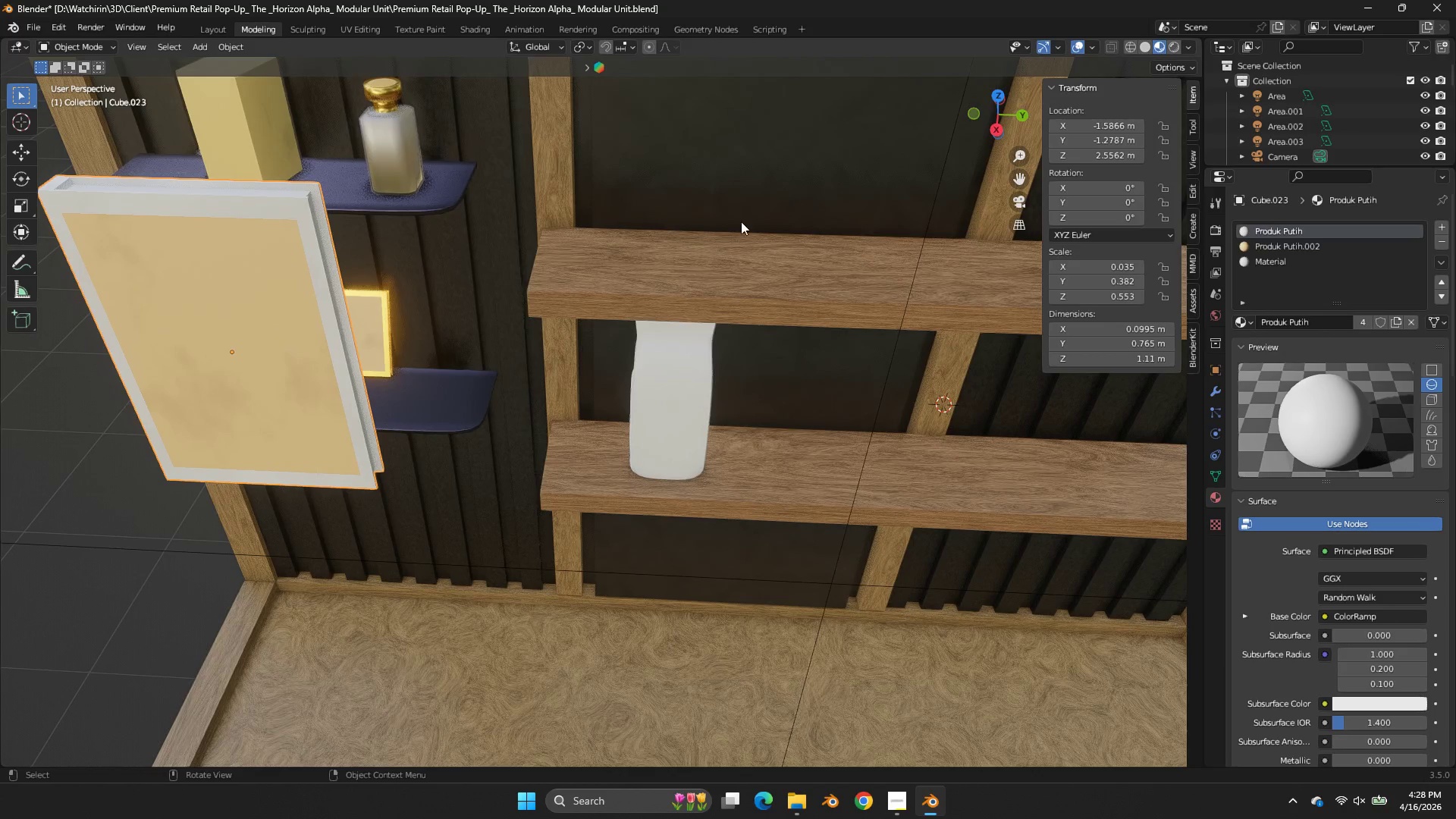 
type(zg)
 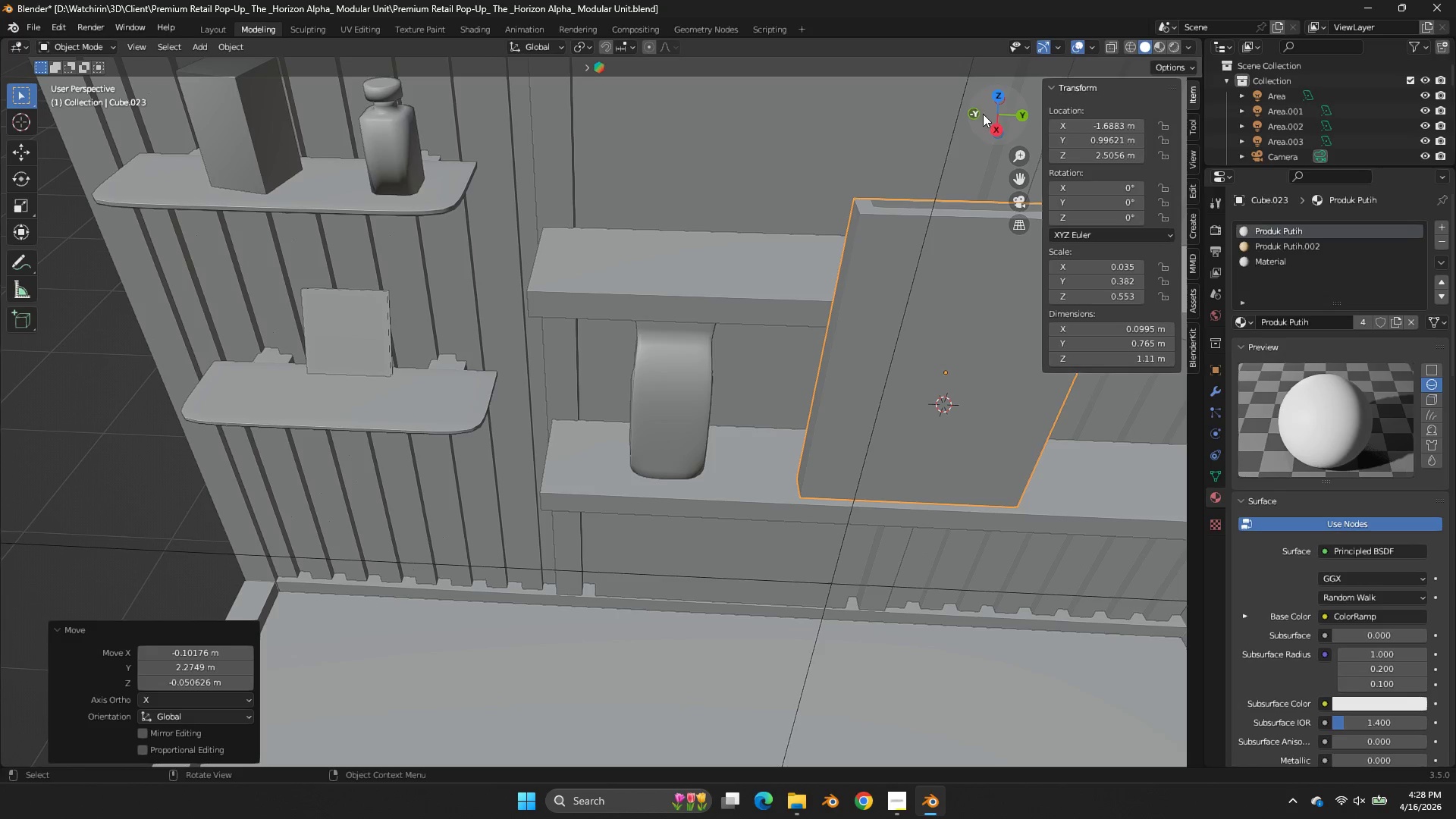 
left_click_drag(start_coordinate=[996, 100], to_coordinate=[910, 99])
 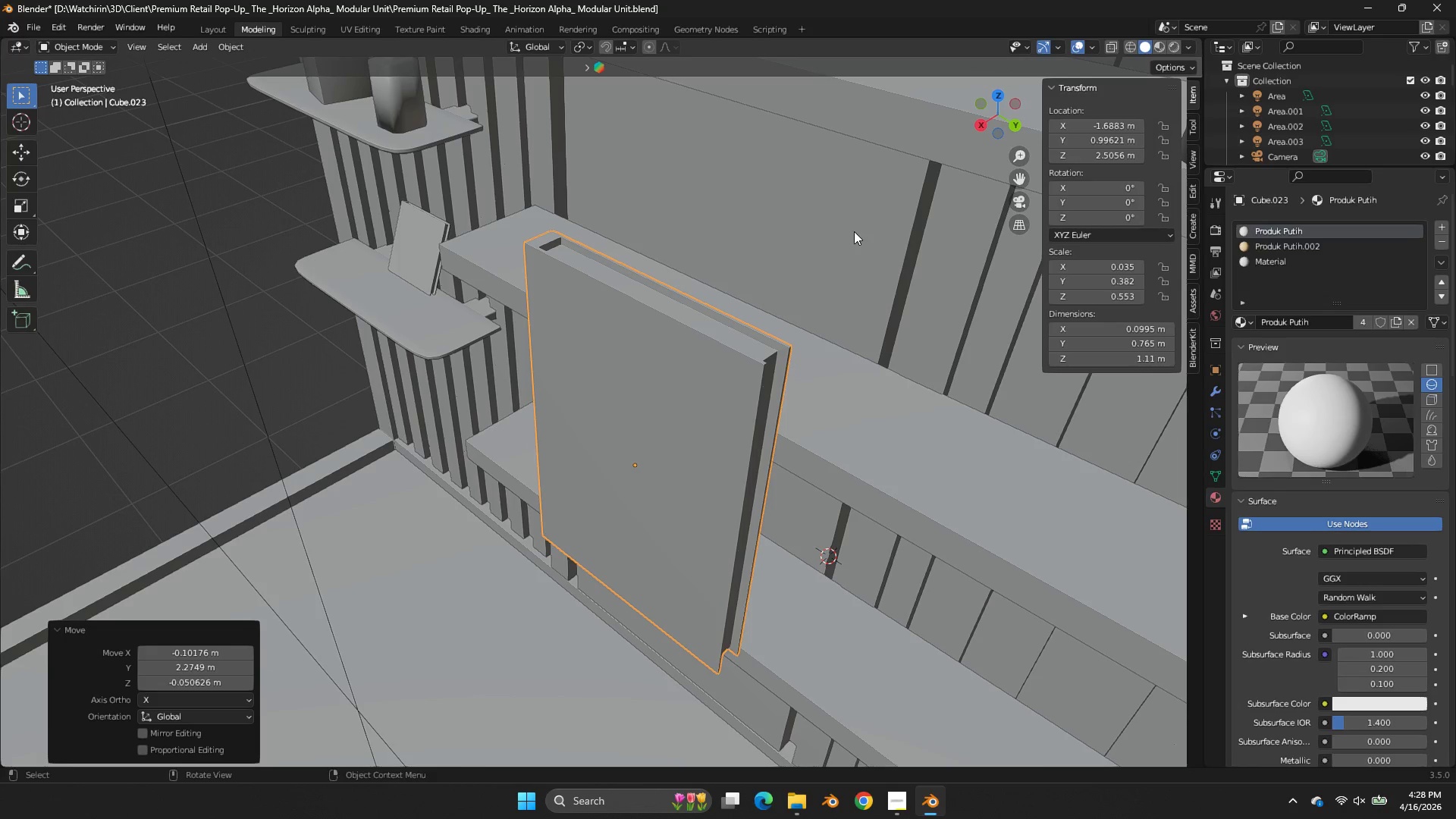 
type(gyx)
 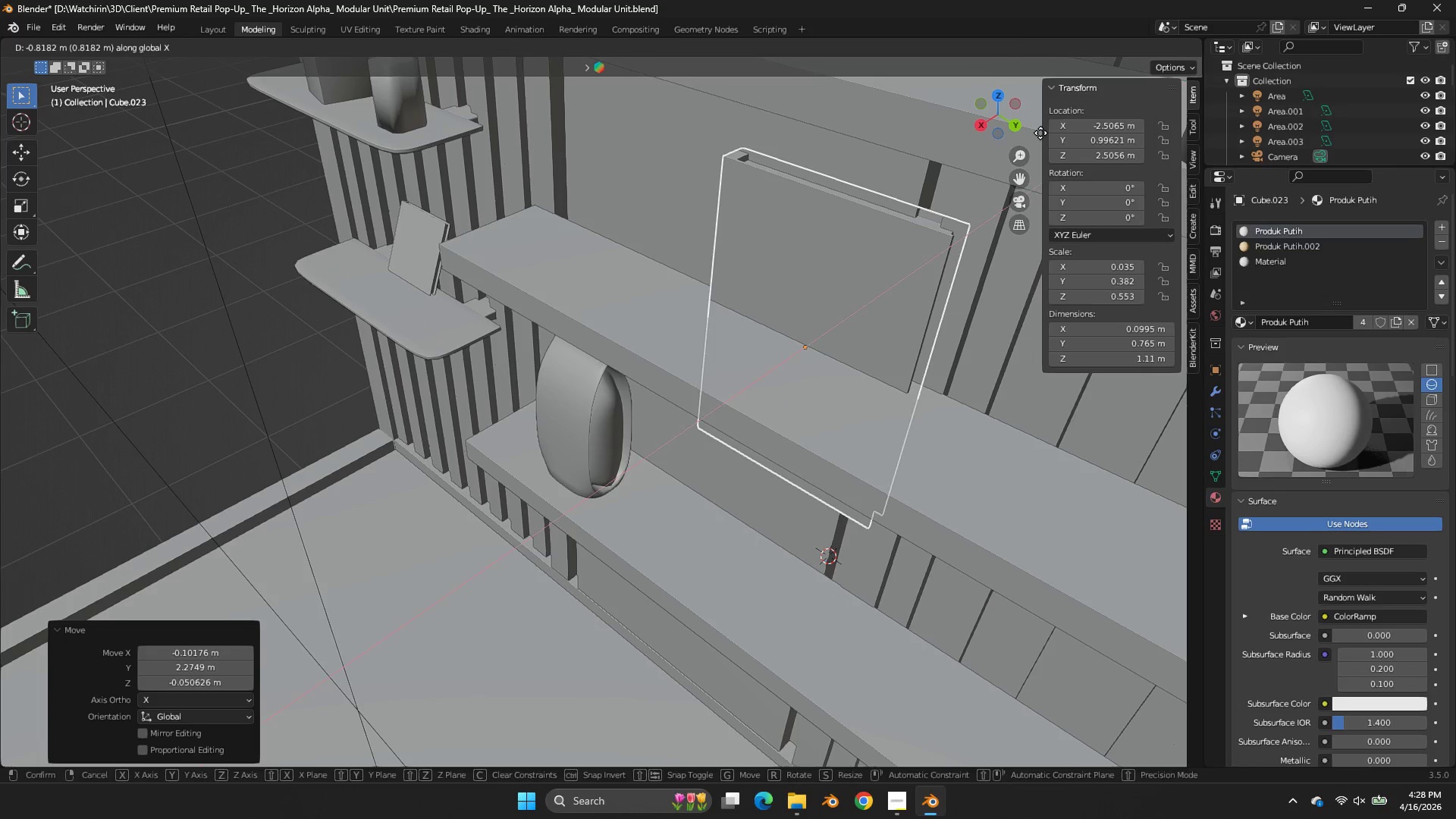 
left_click([1040, 133])
 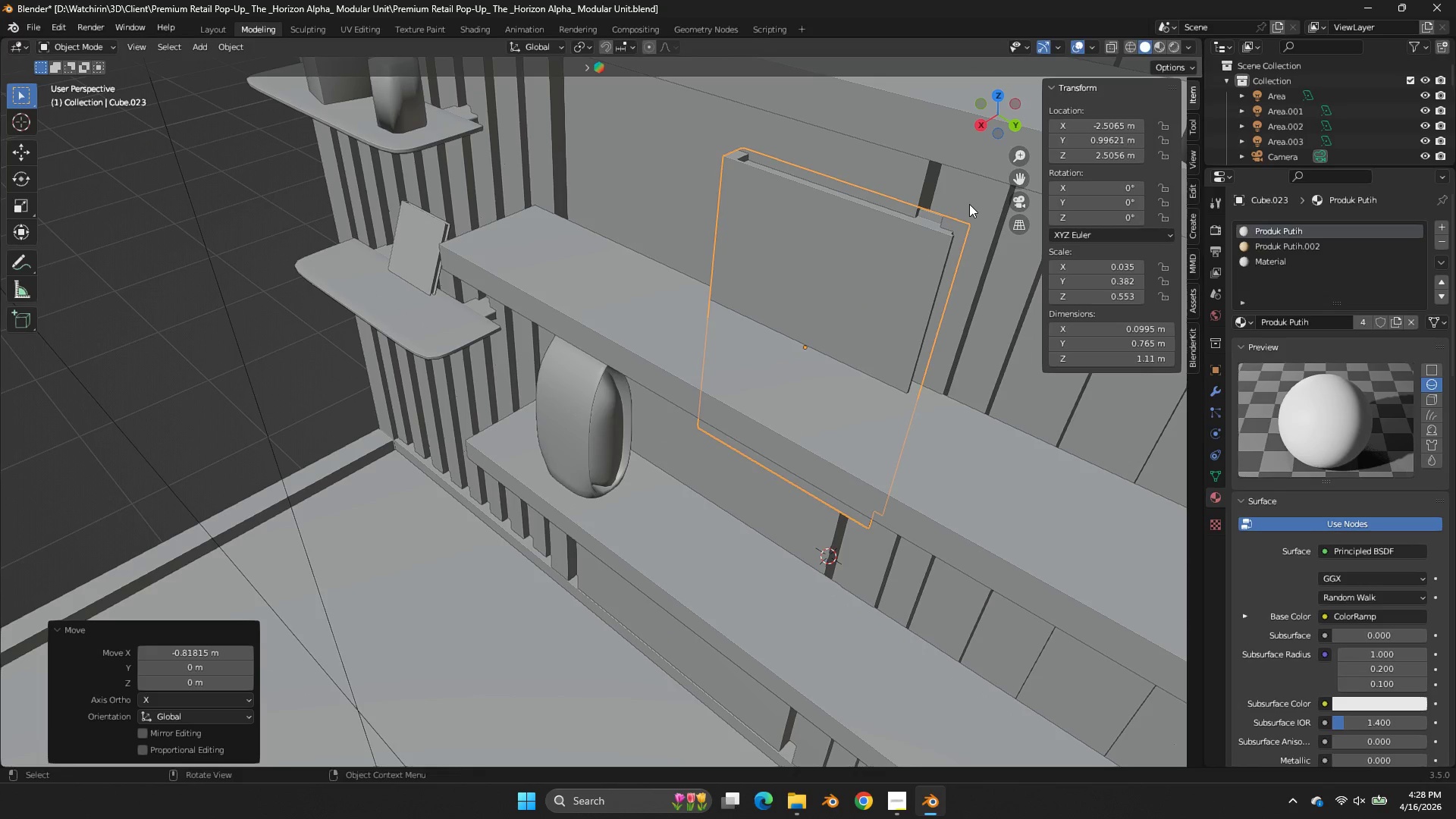 
type(gz)
 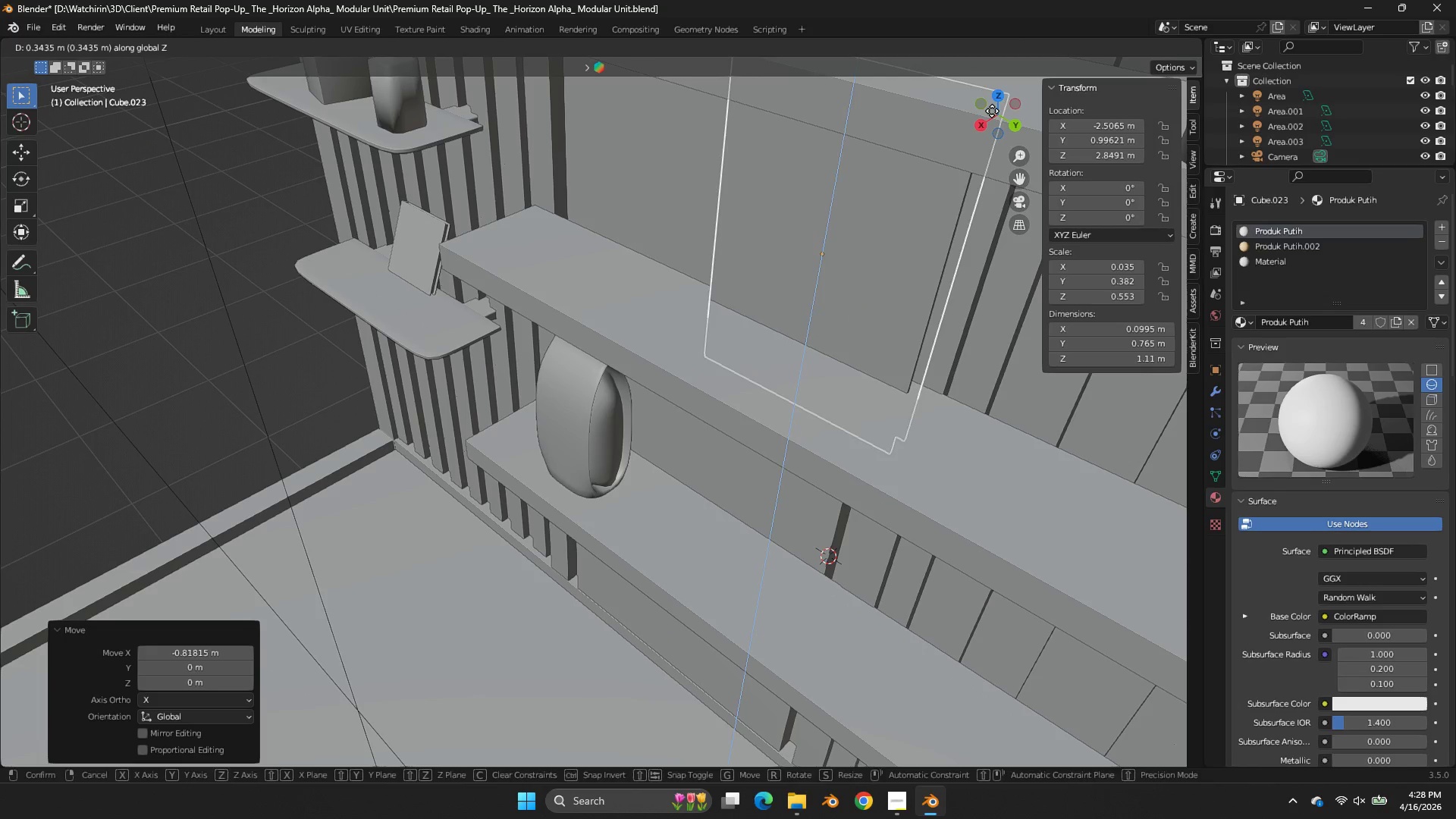 
left_click([992, 111])
 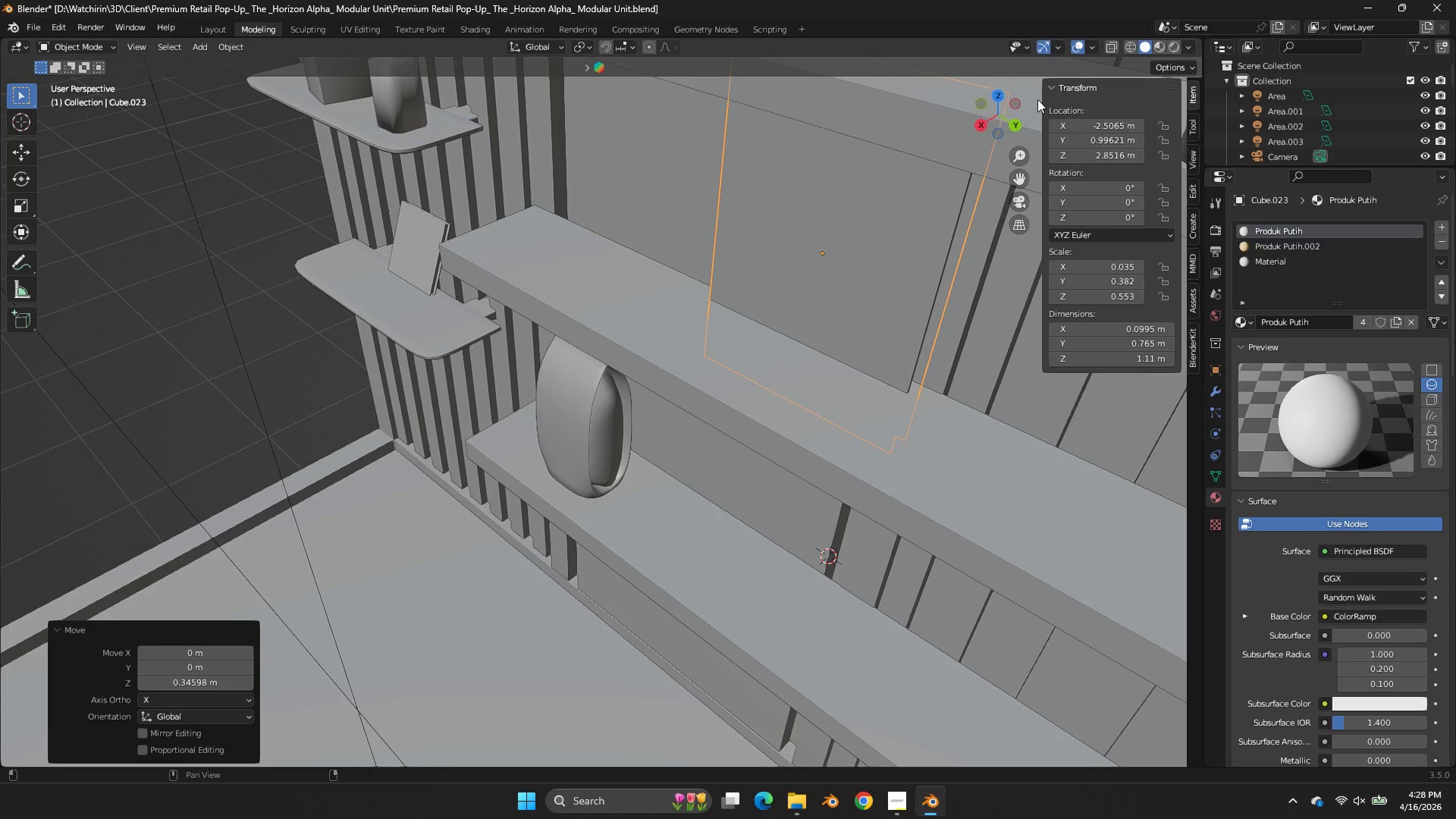 
left_click_drag(start_coordinate=[1004, 124], to_coordinate=[1078, 88])
 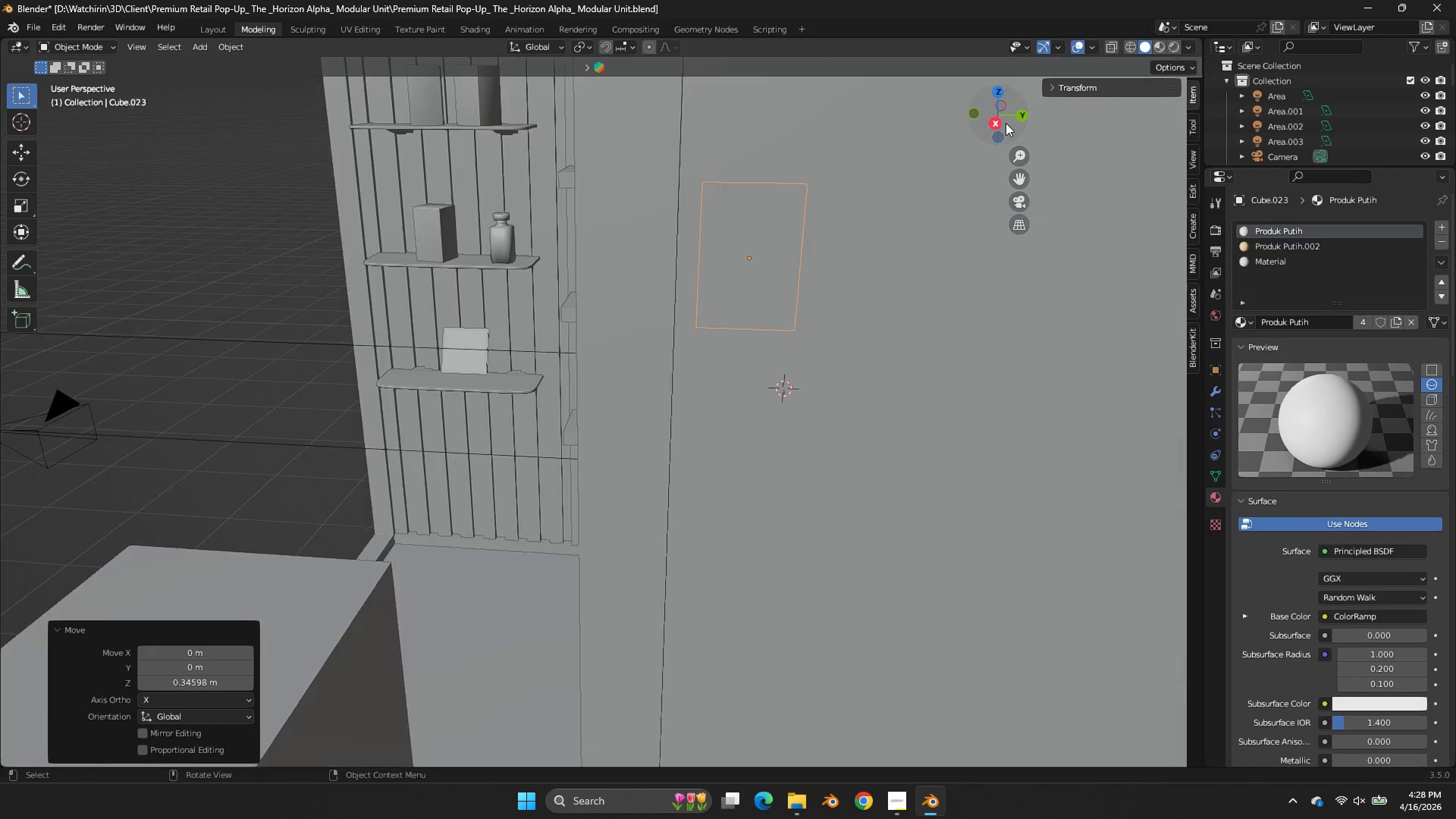 
scroll: coordinate [1037, 99], scroll_direction: down, amount: 2.0
 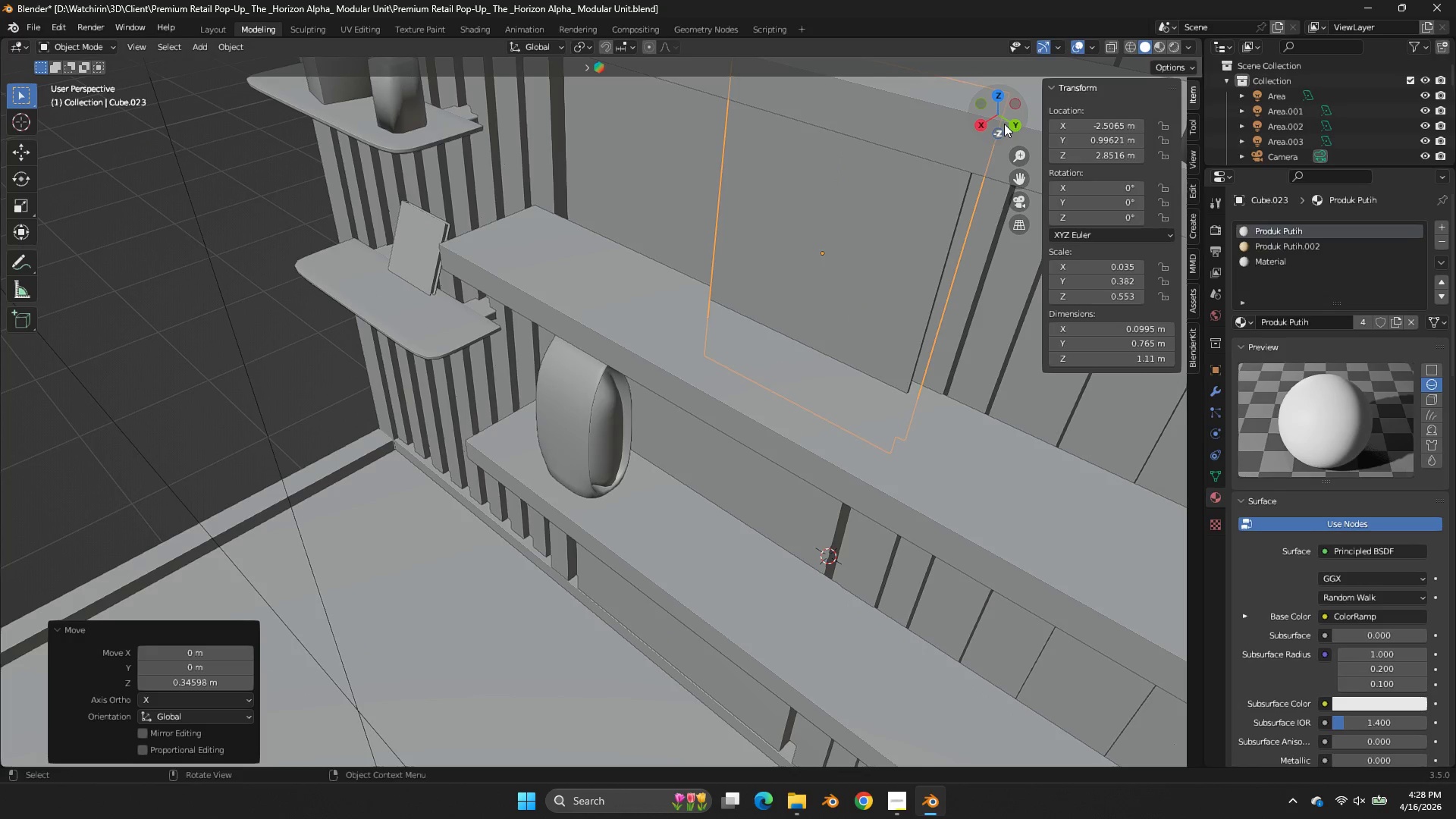 
left_click_drag(start_coordinate=[1004, 119], to_coordinate=[1053, 104])
 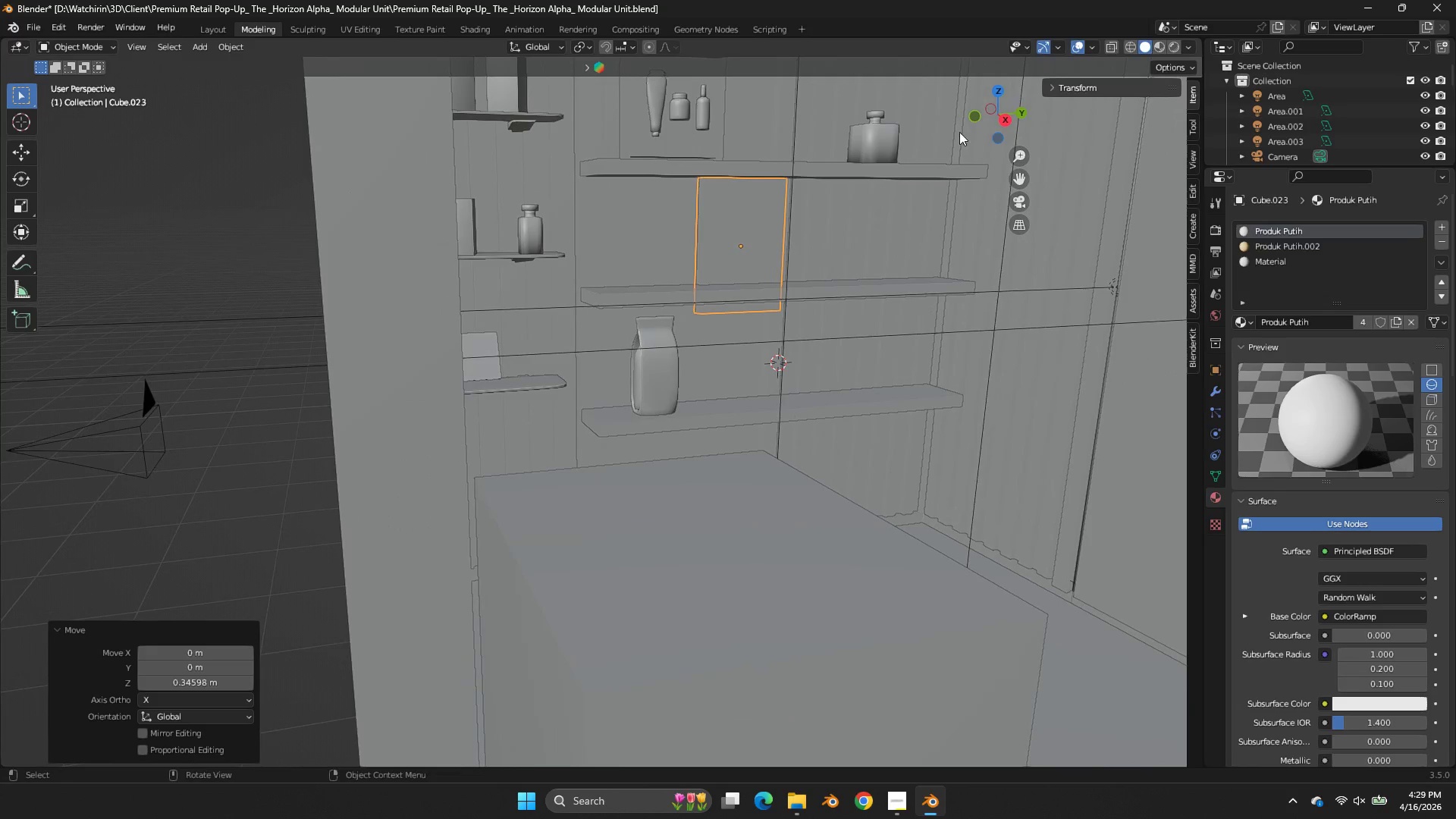 
scroll: coordinate [1006, 123], scroll_direction: down, amount: 3.0
 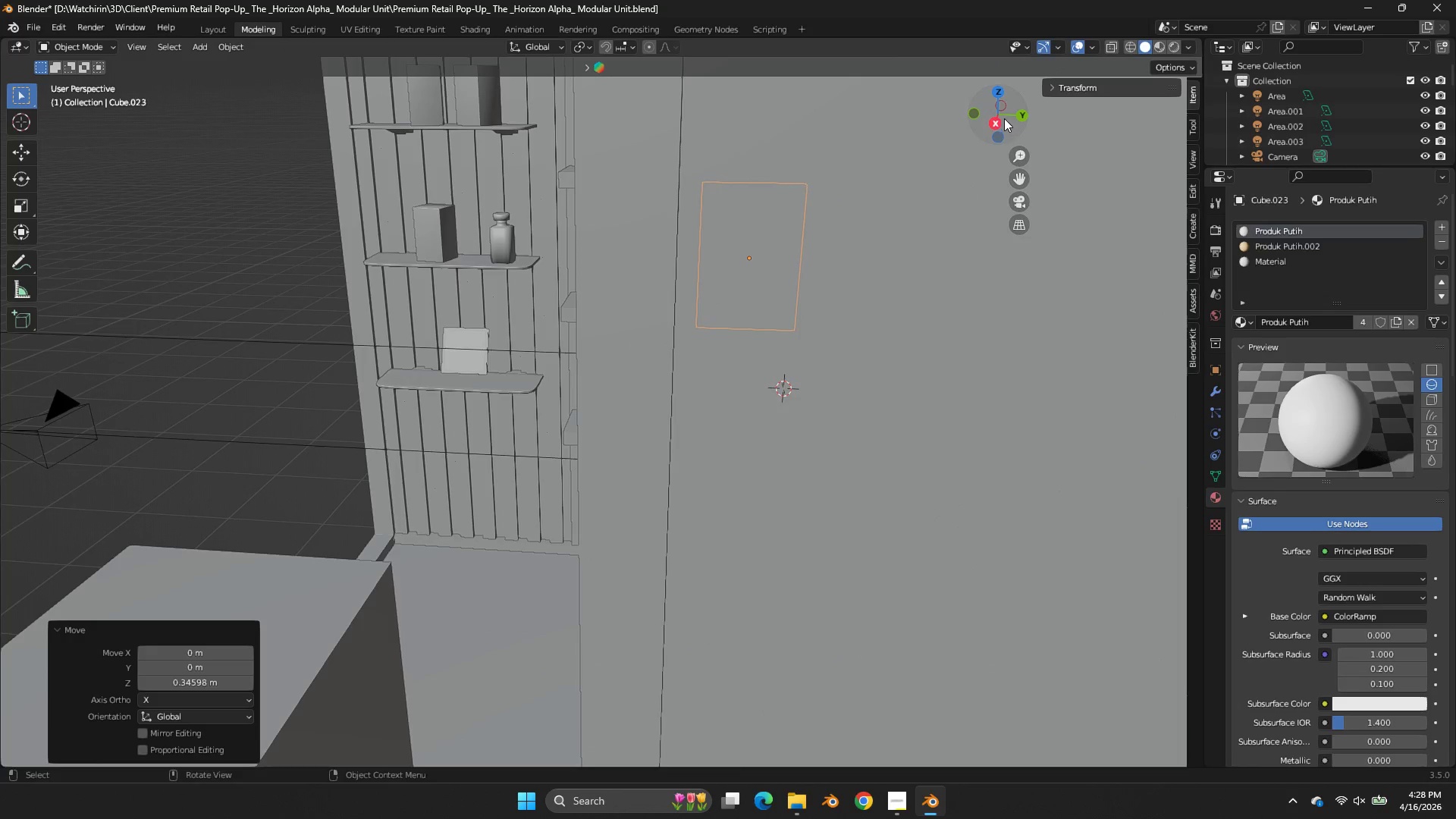 
key(S)
 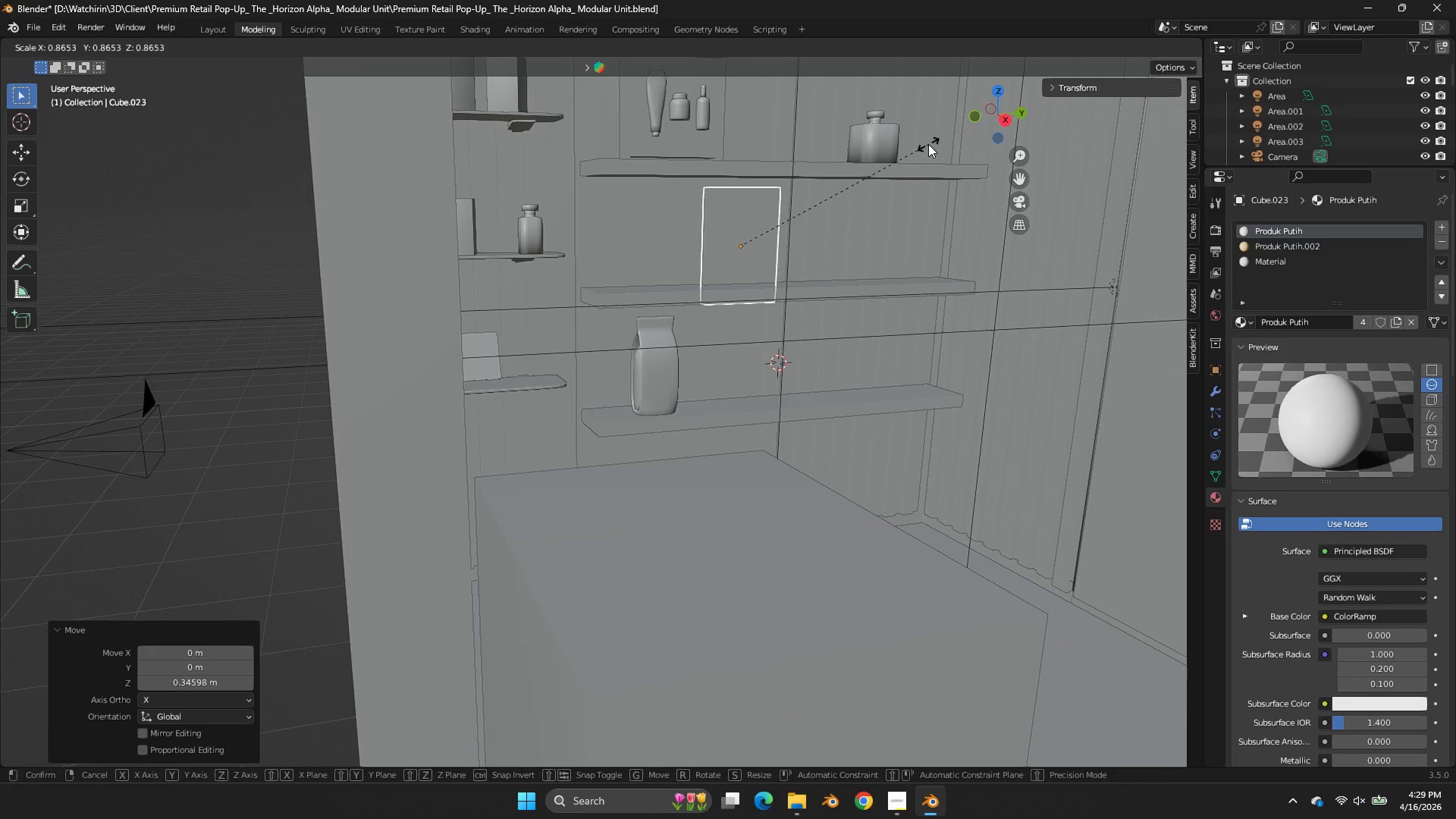 
left_click([928, 144])
 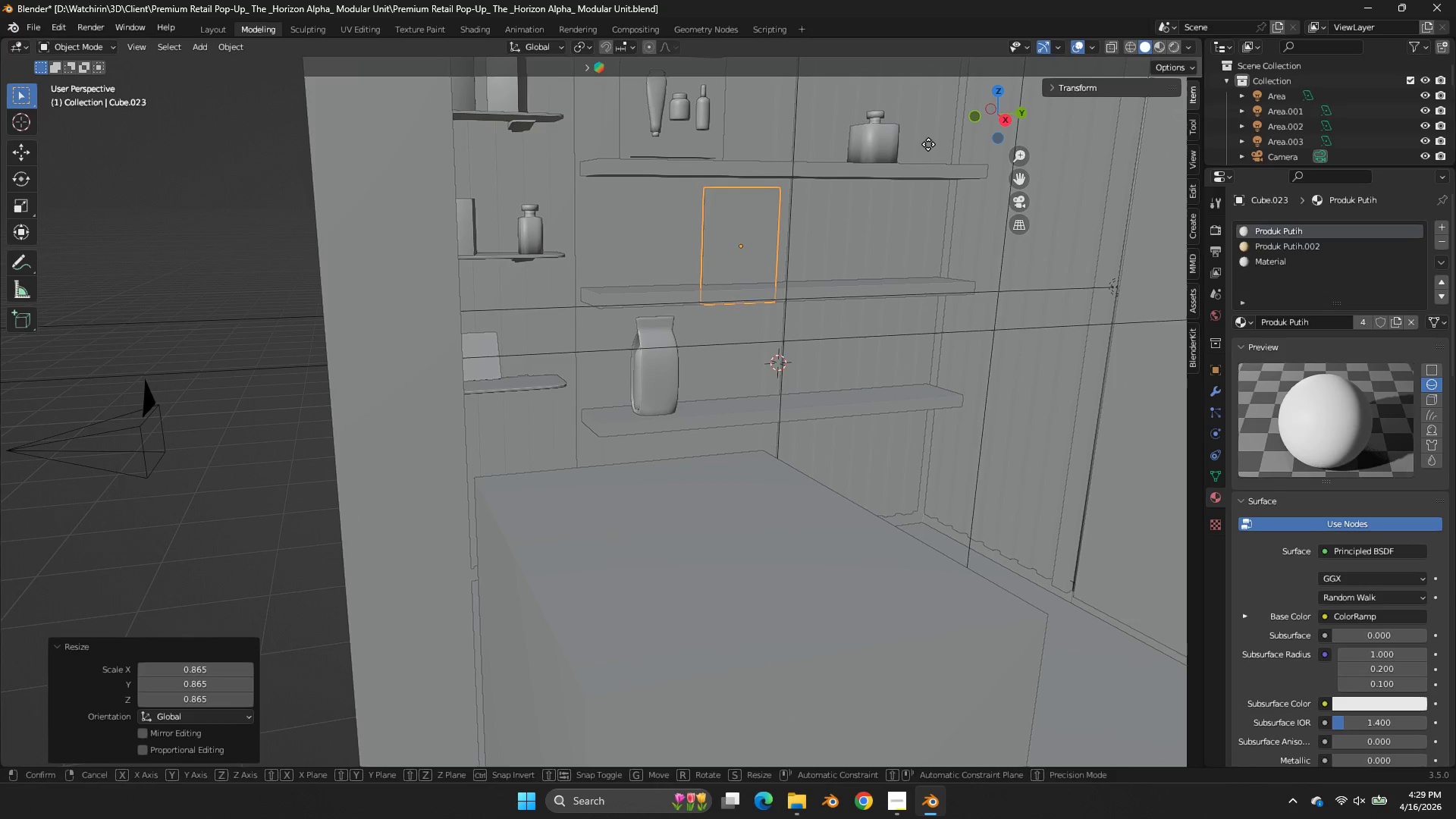 
type(gz)
 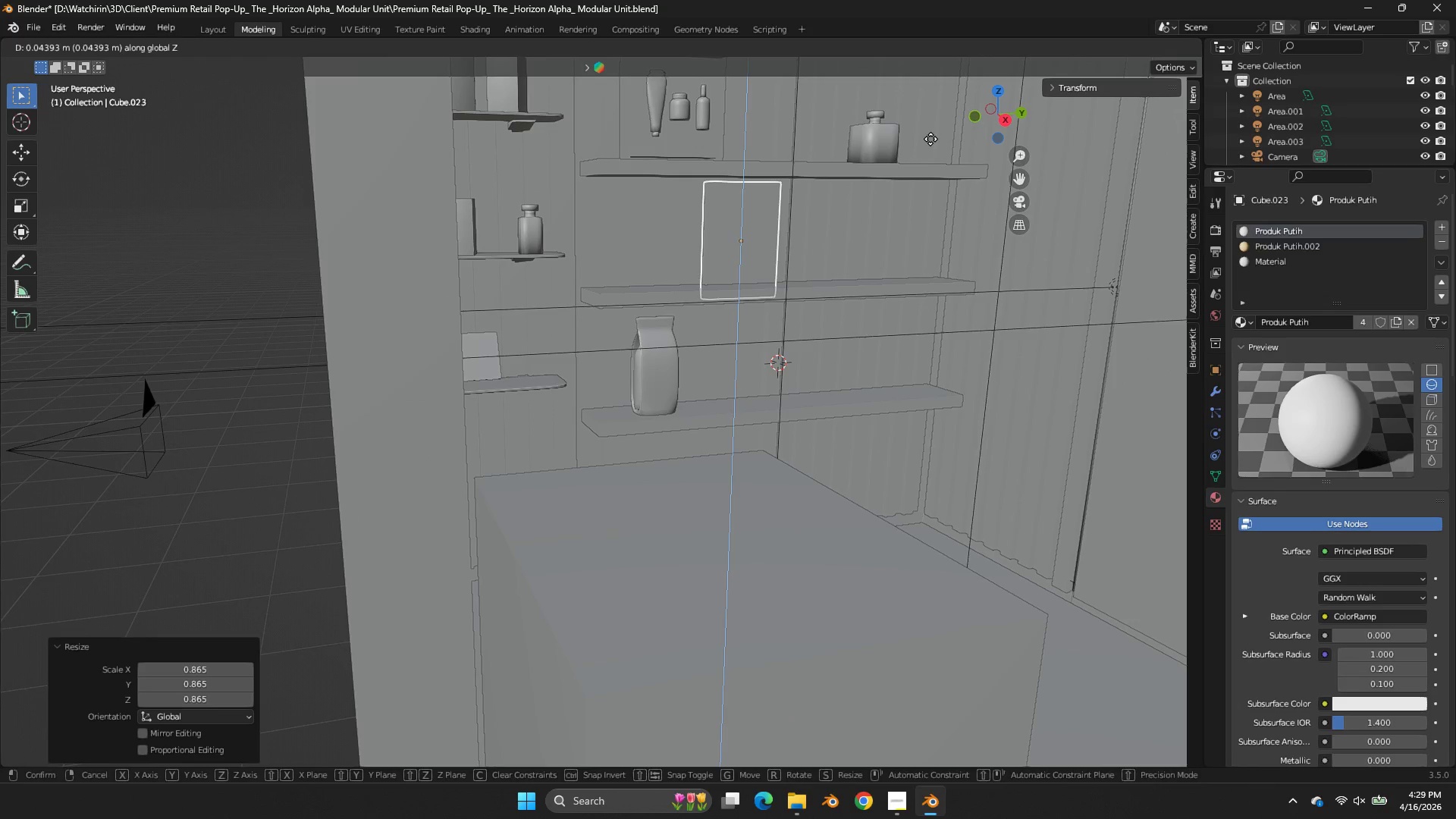 
left_click([930, 139])
 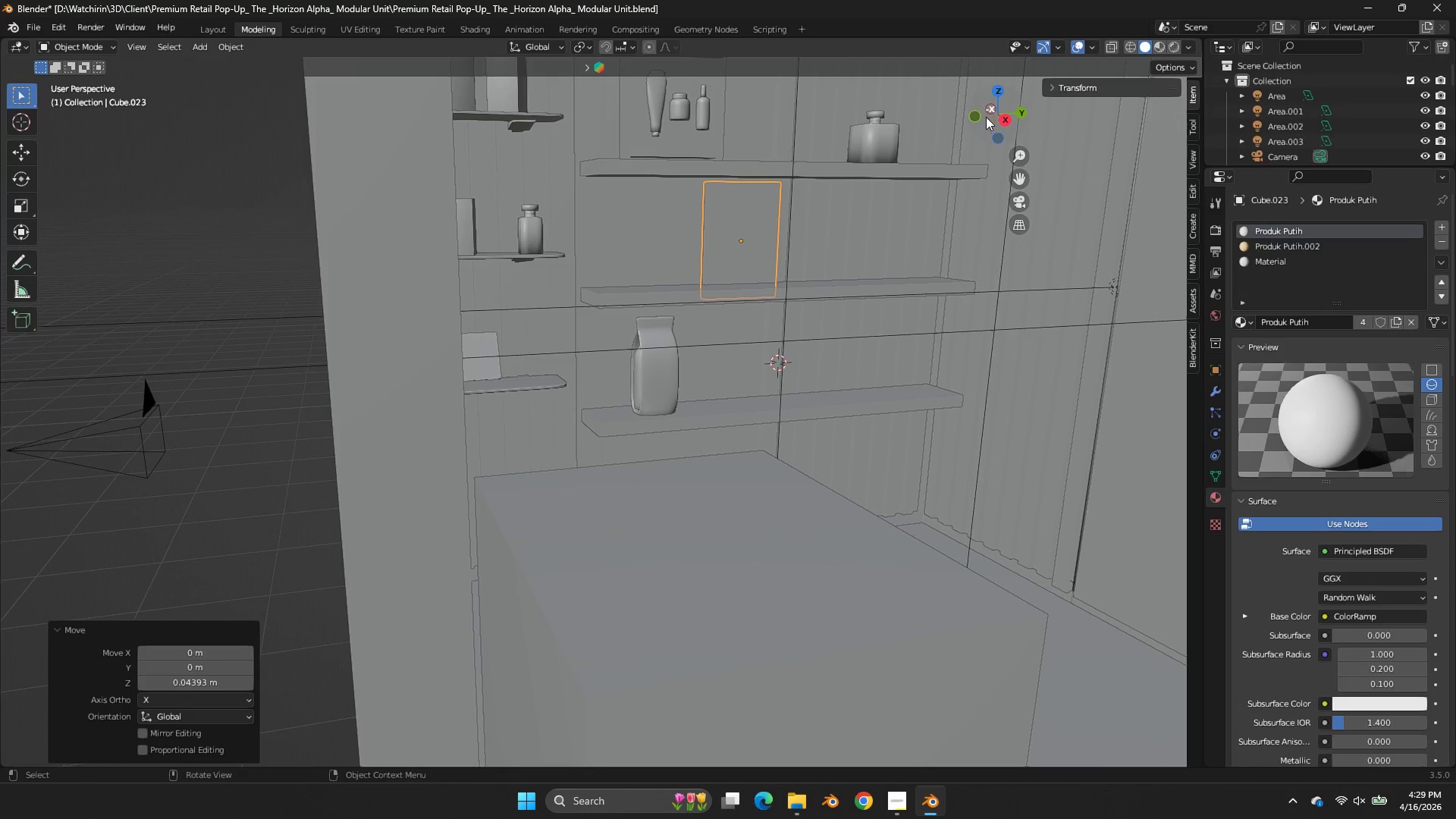 
left_click([977, 118])
 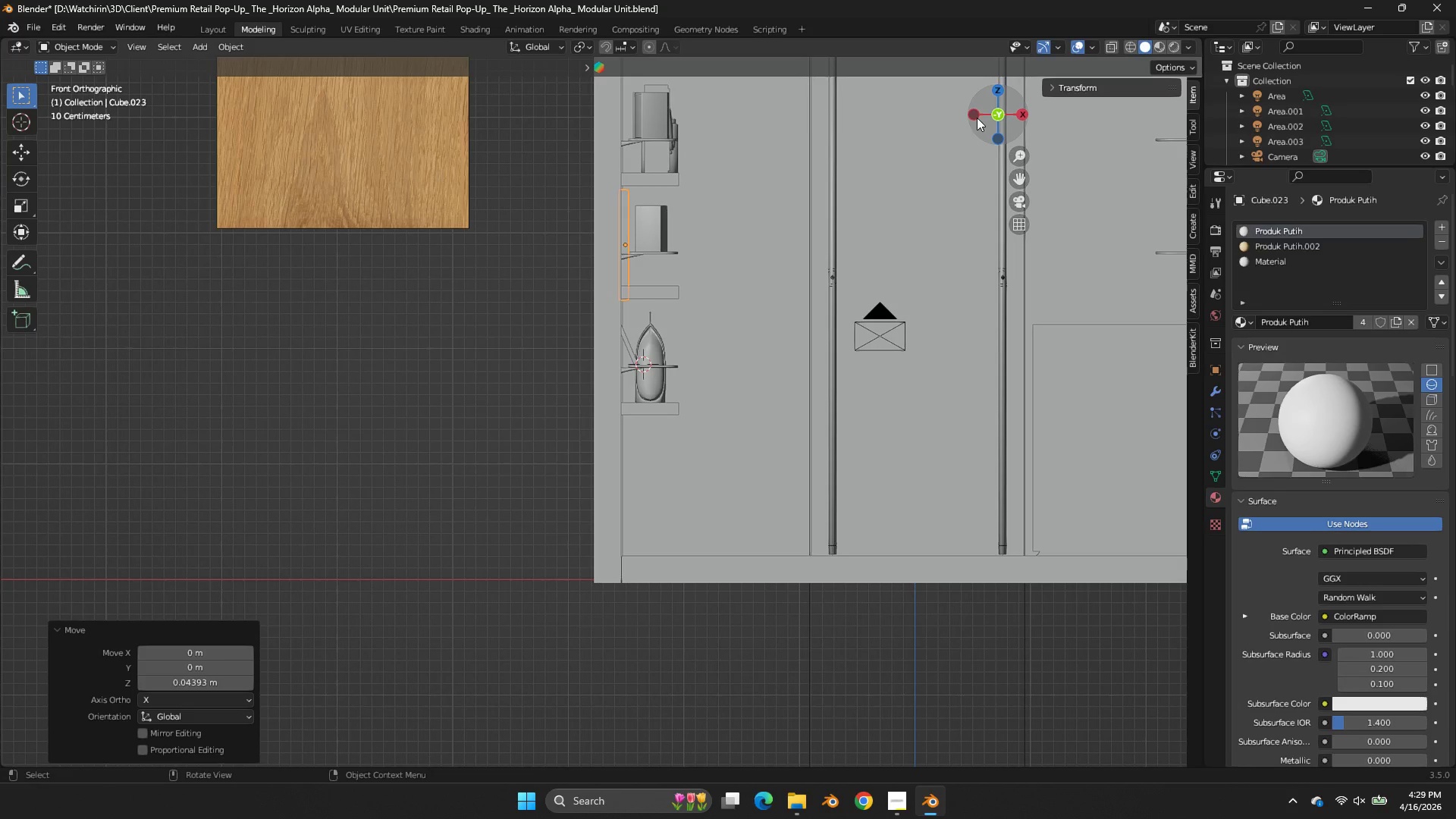 
type(zr)
 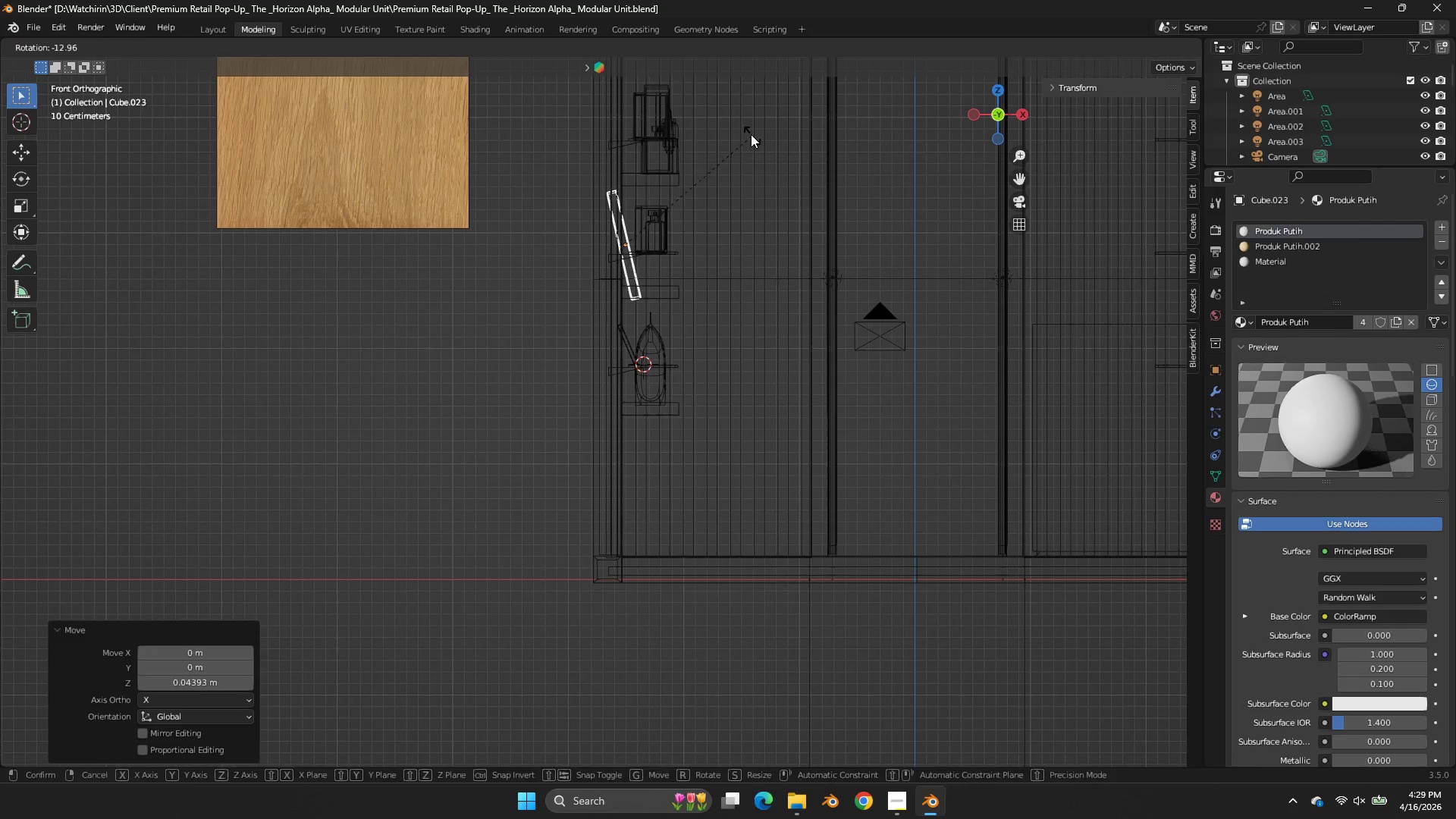 
left_click([751, 134])
 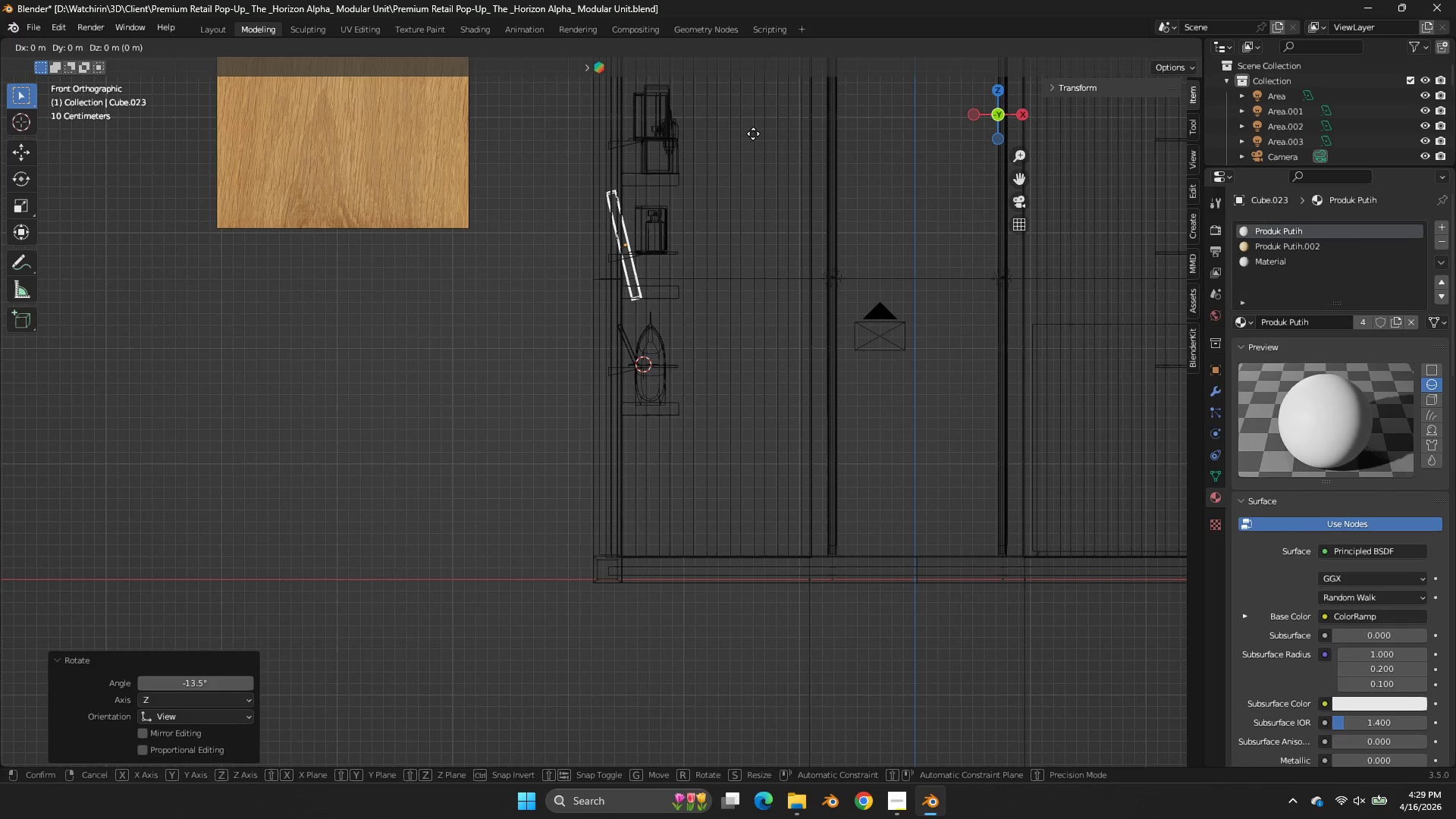 
key(G)
 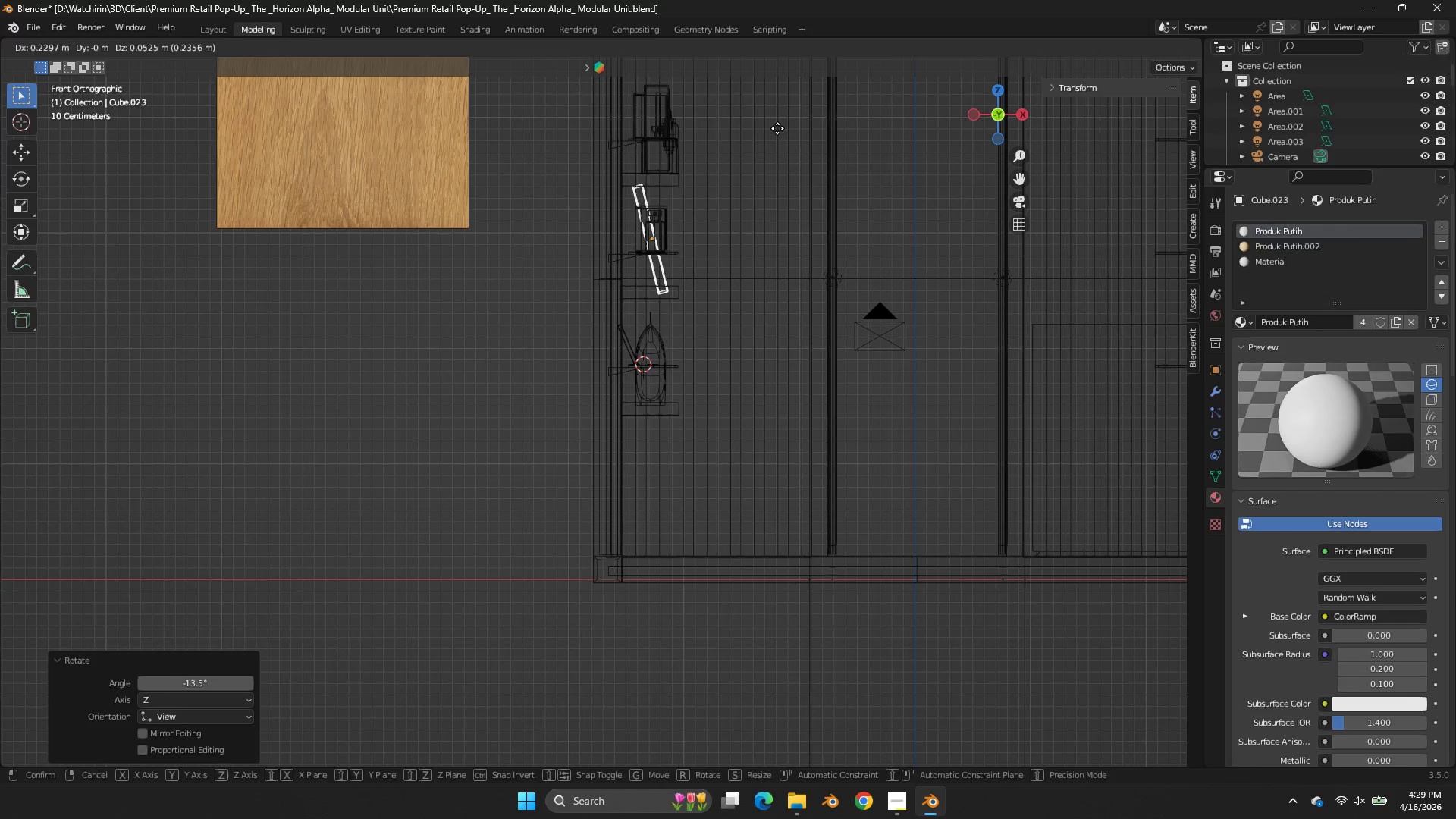 
left_click([777, 128])
 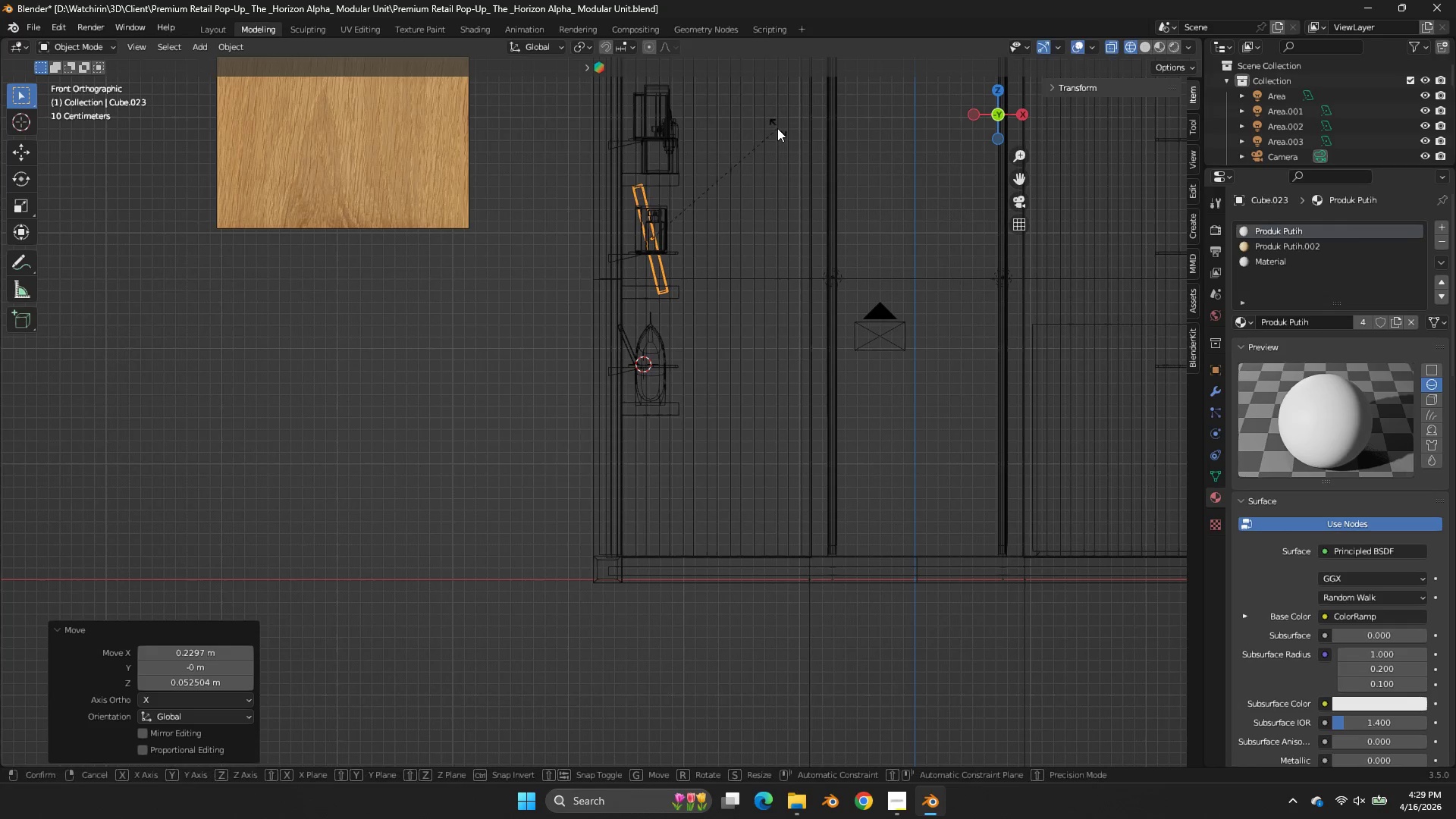 
key(R)
 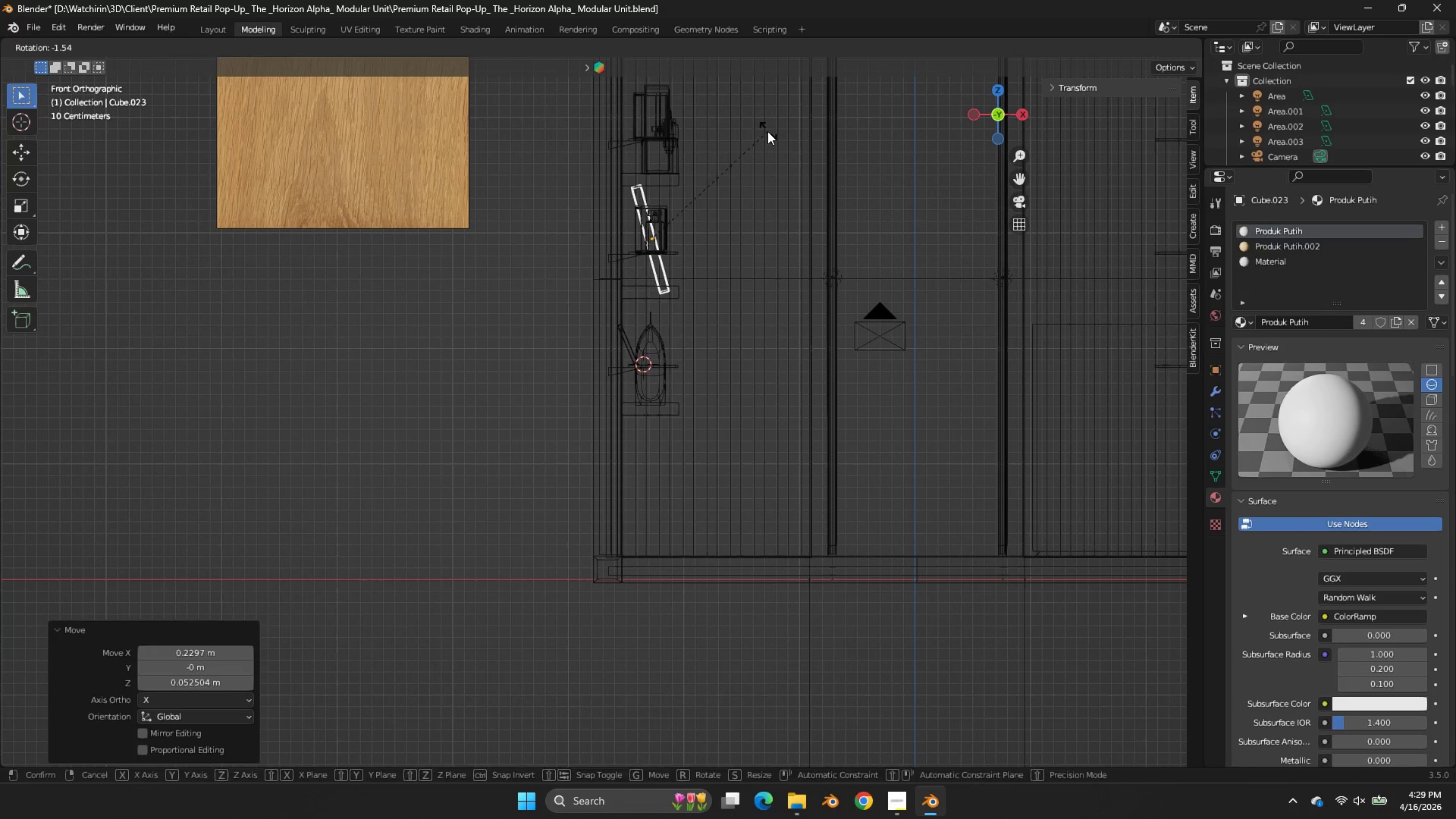 
left_click([767, 131])
 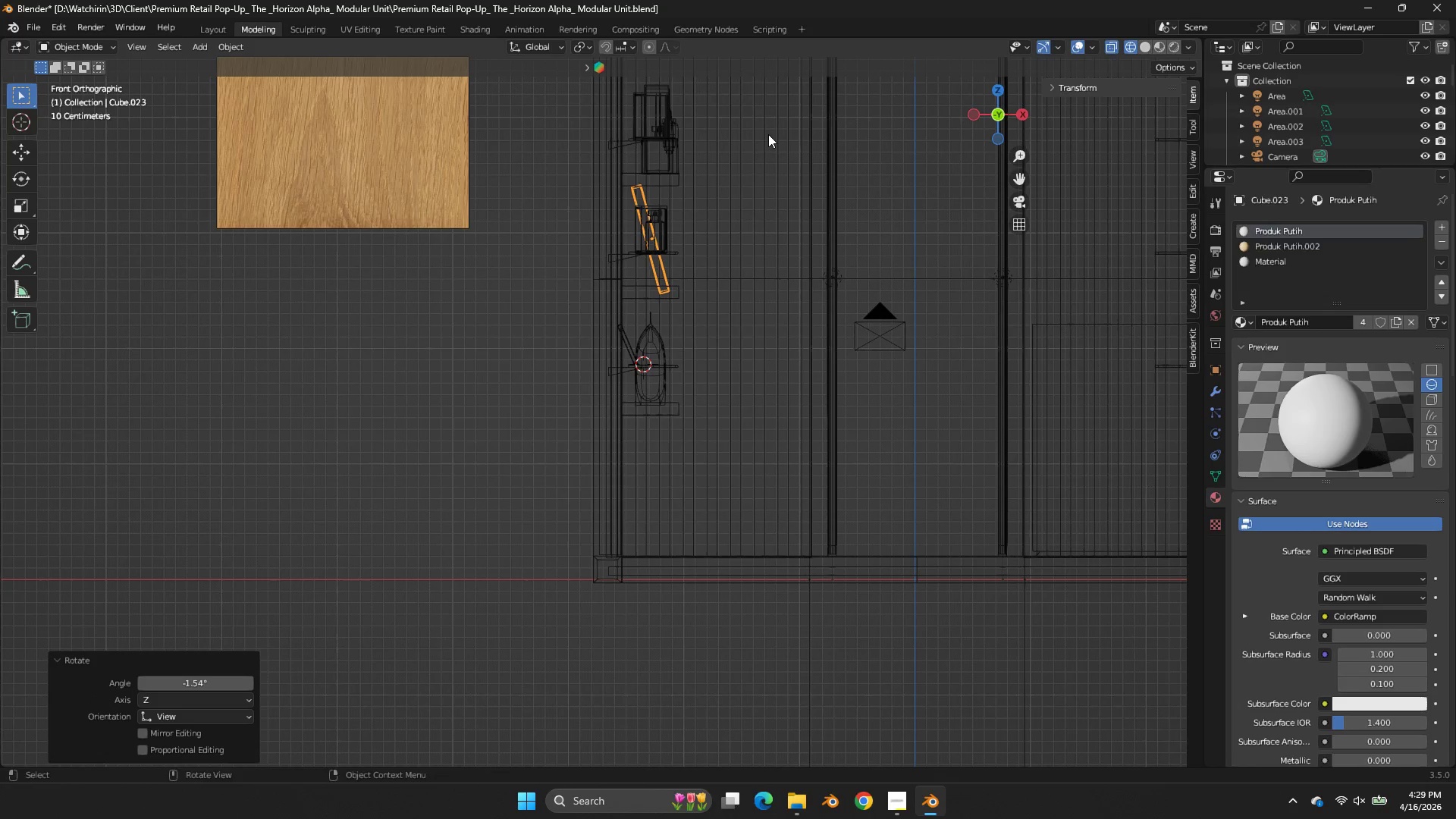 
type(szz)
 